 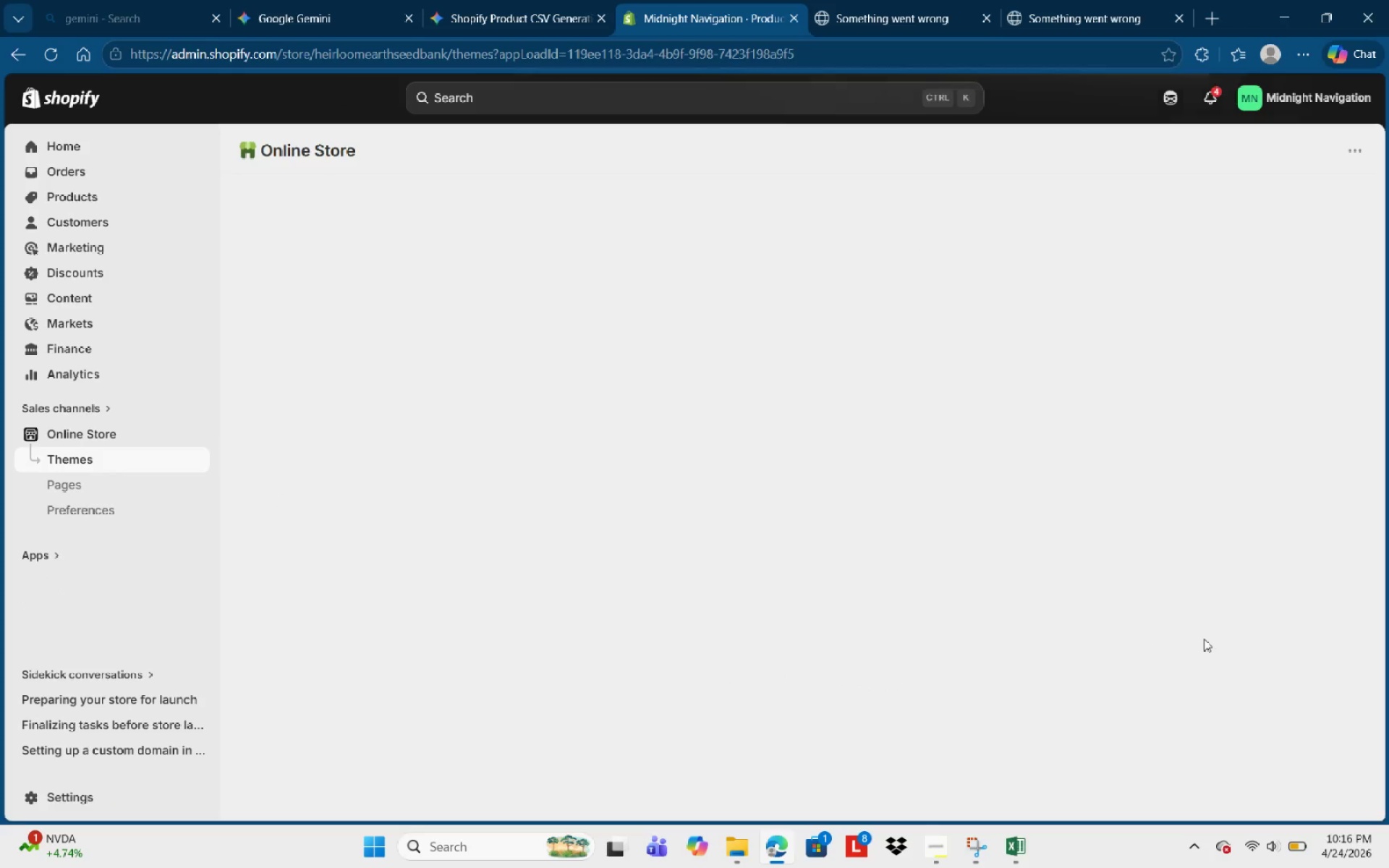 
scroll: coordinate [1132, 538], scroll_direction: down, amount: 3.0
 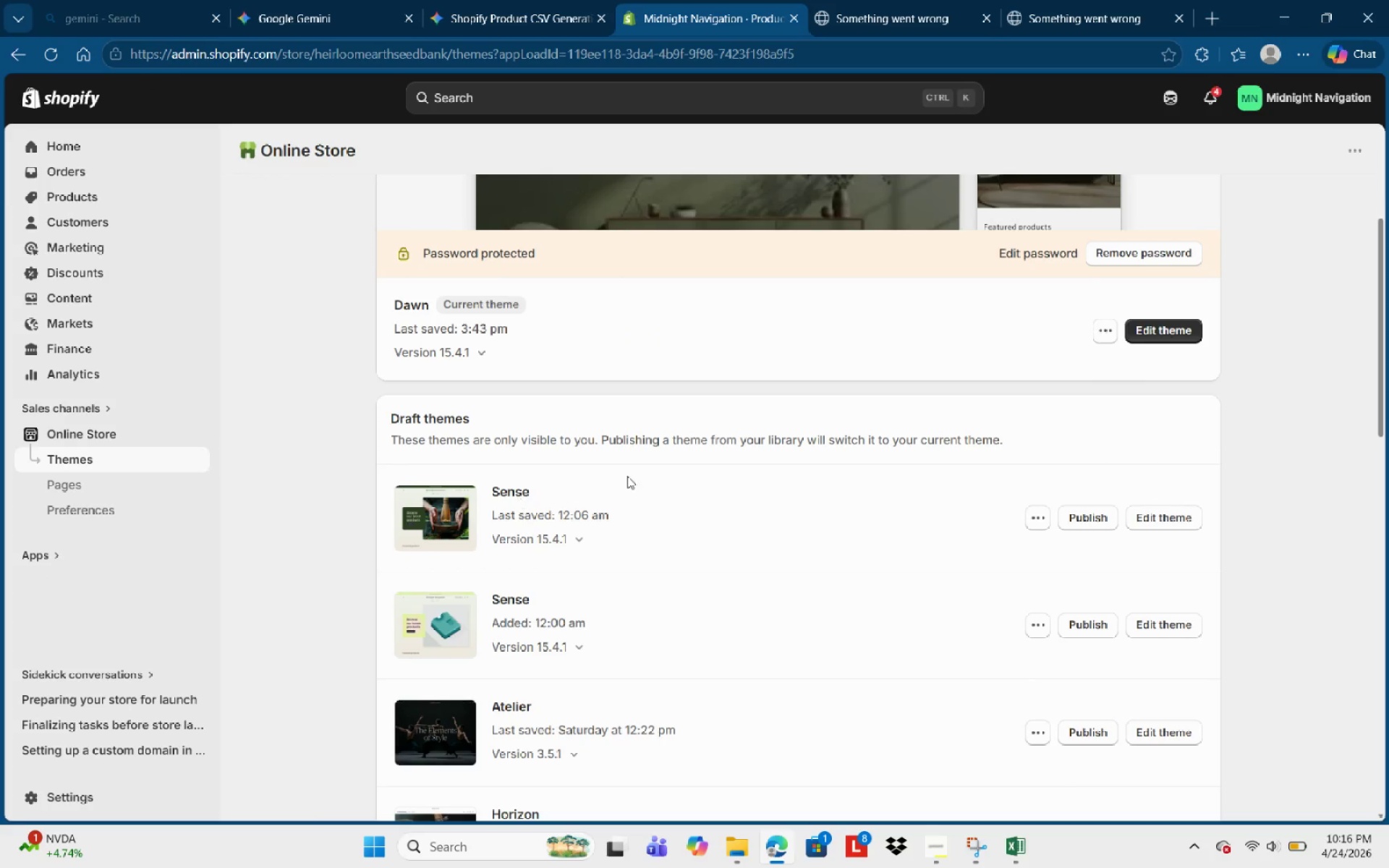 
scroll: coordinate [399, 465], scroll_direction: up, amount: 3.0
 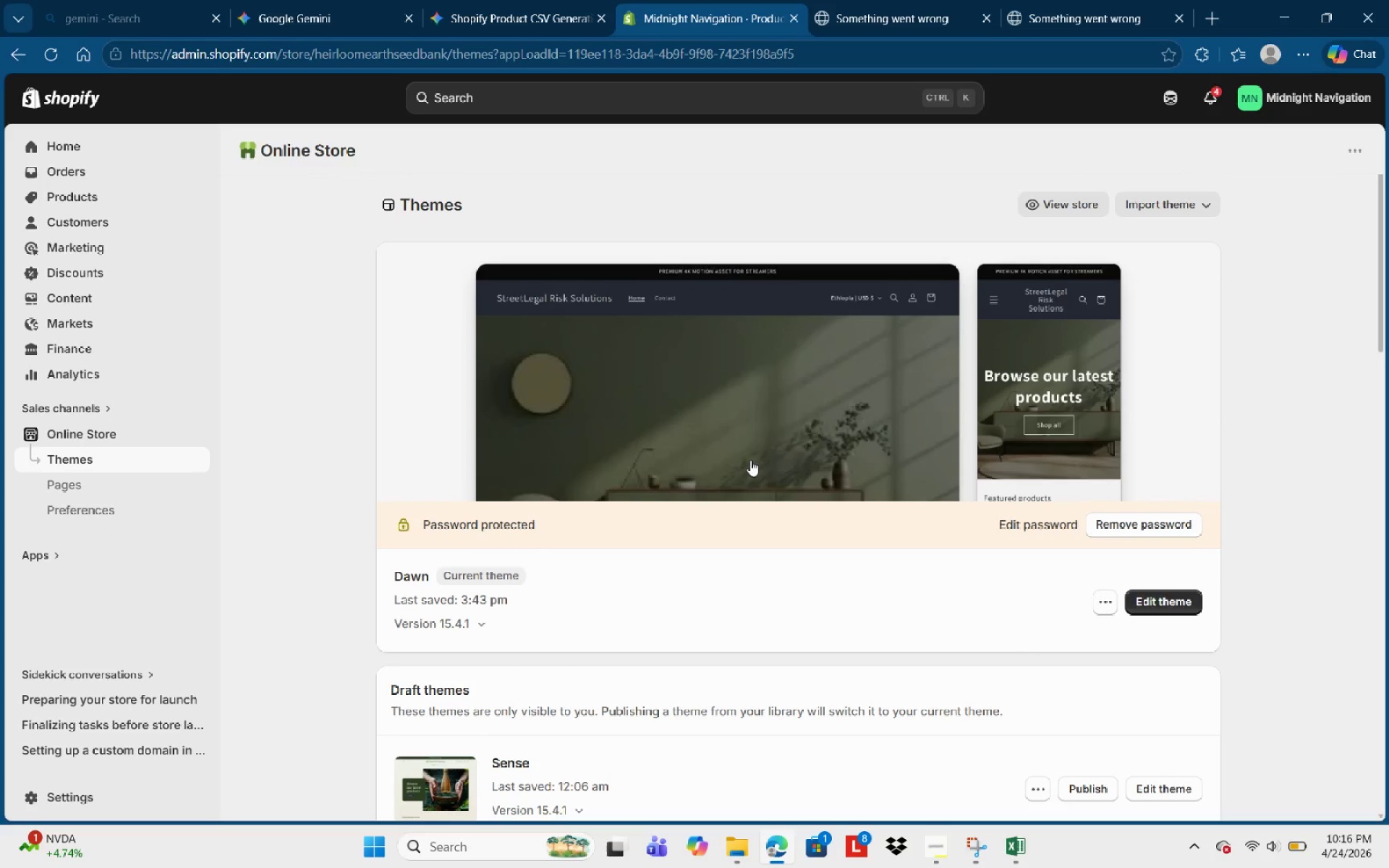 
left_click([590, 413])
 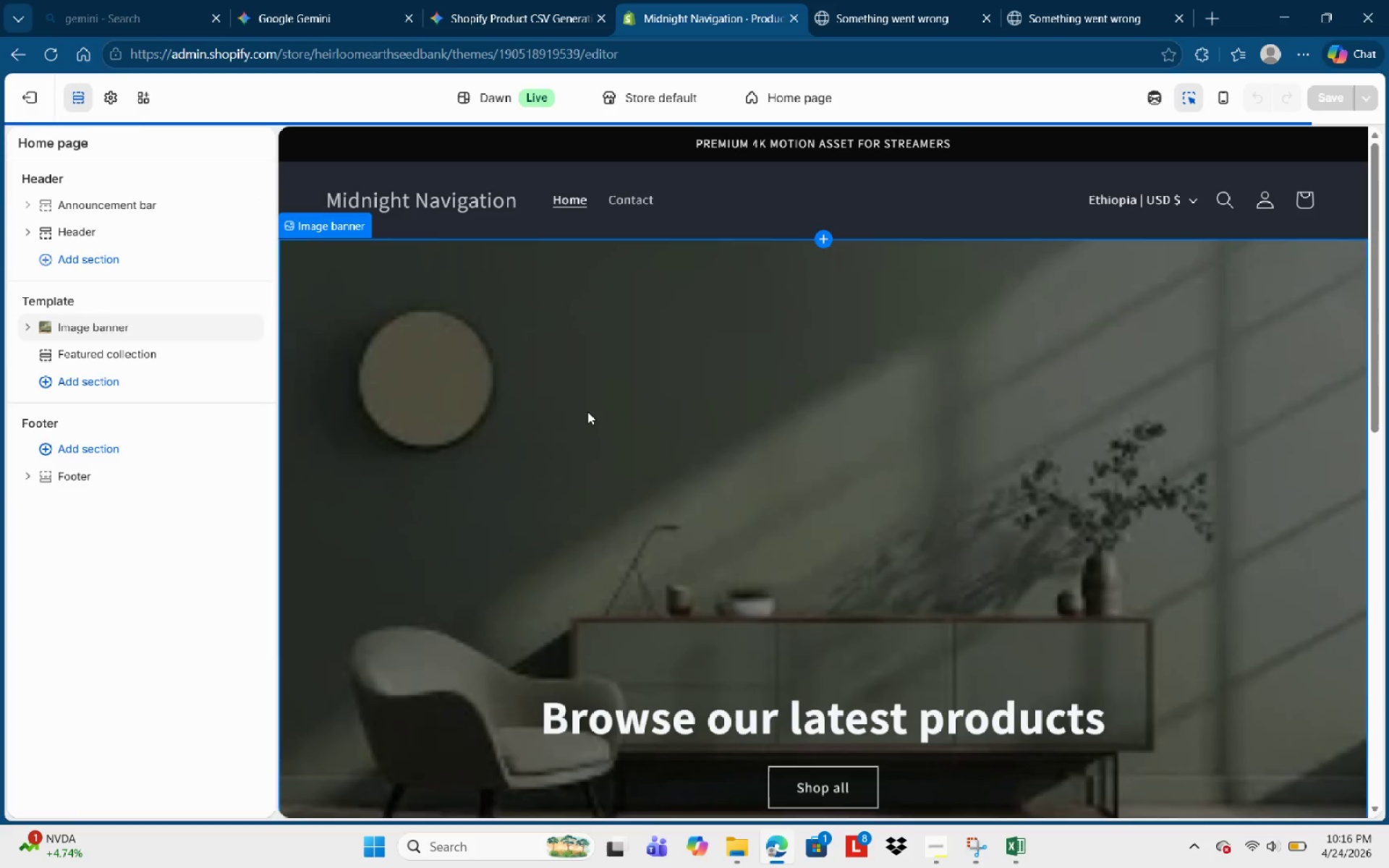 
scroll: coordinate [893, 517], scroll_direction: down, amount: 9.0
 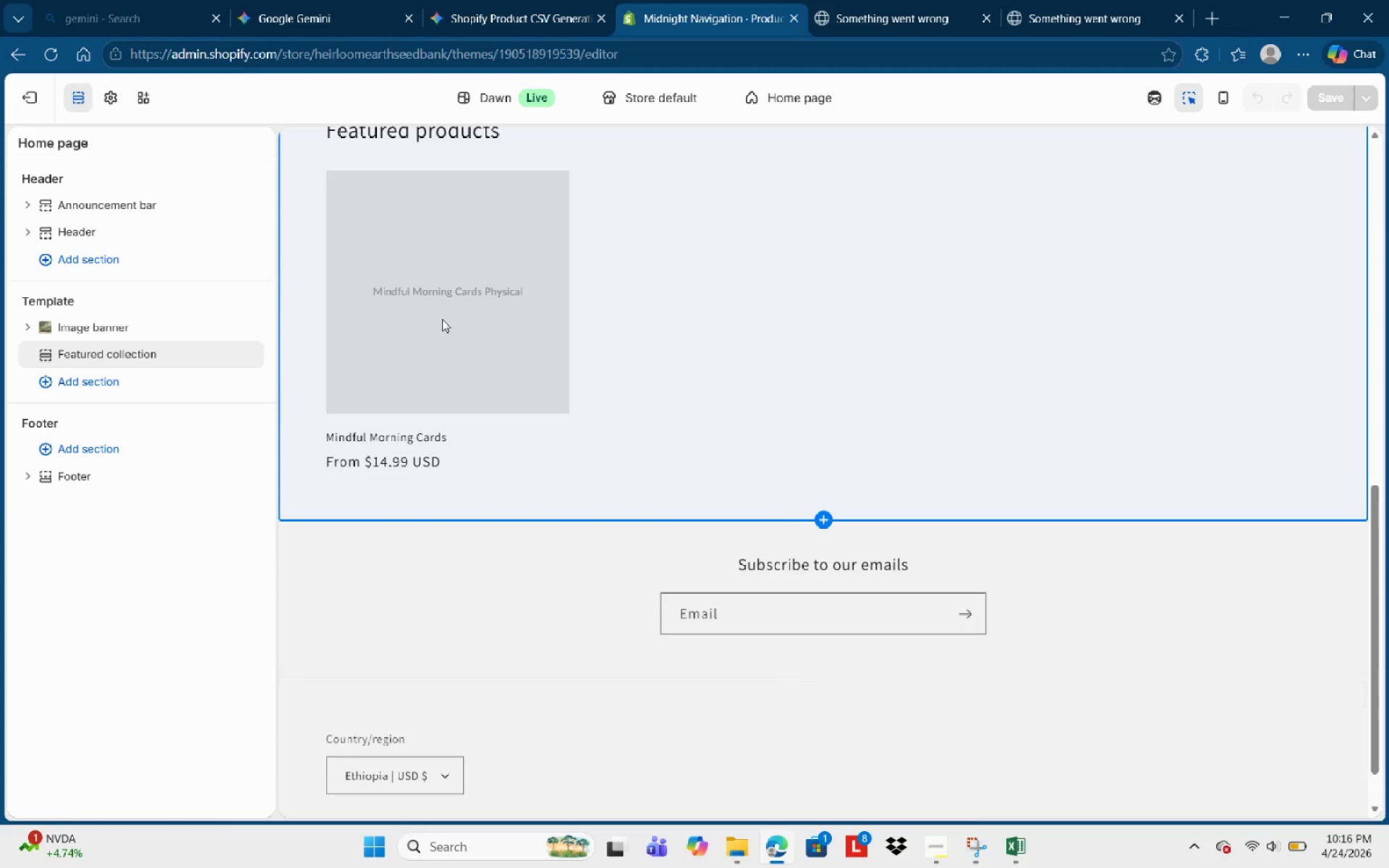 
left_click([441, 319])
 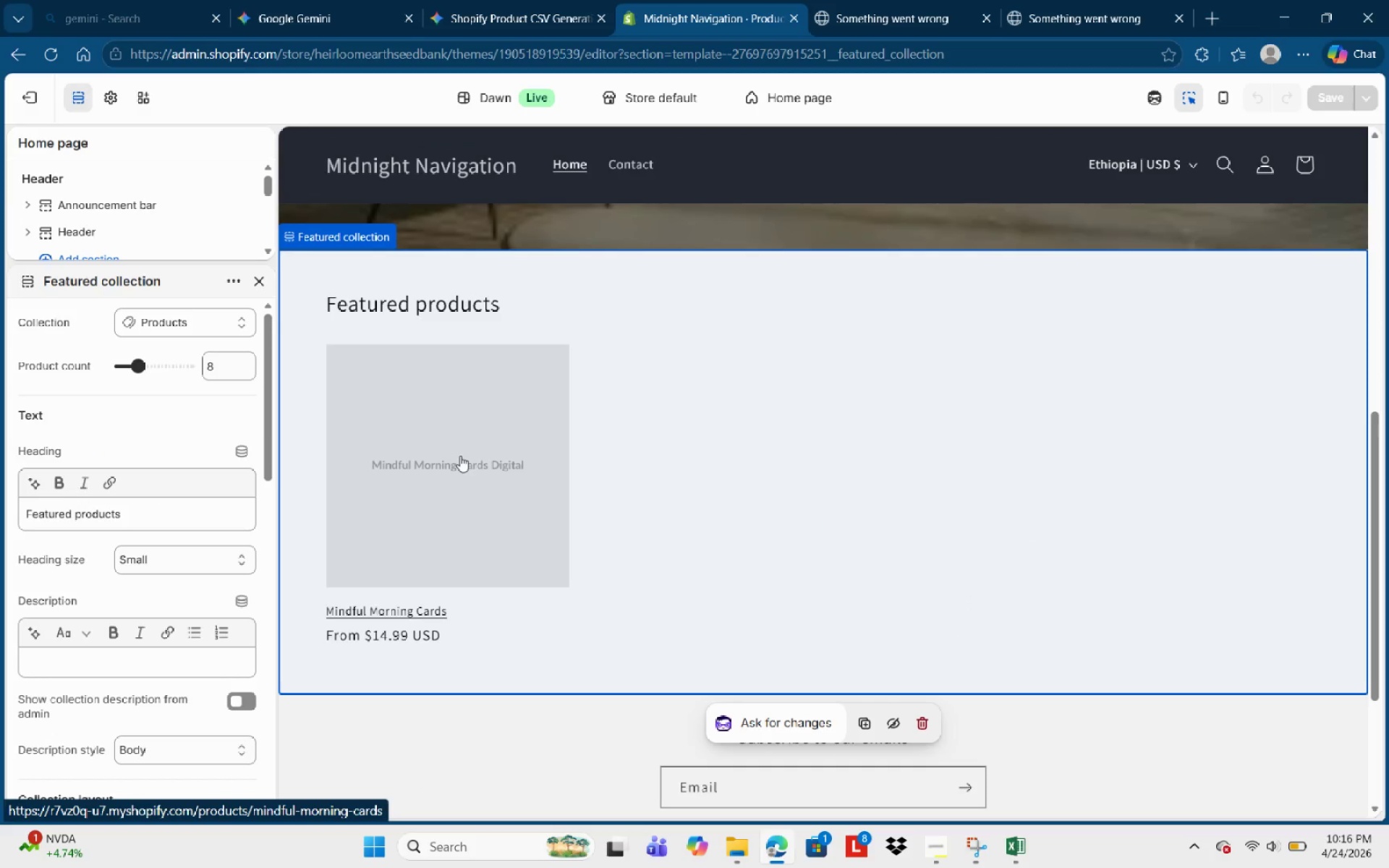 
left_click([460, 456])
 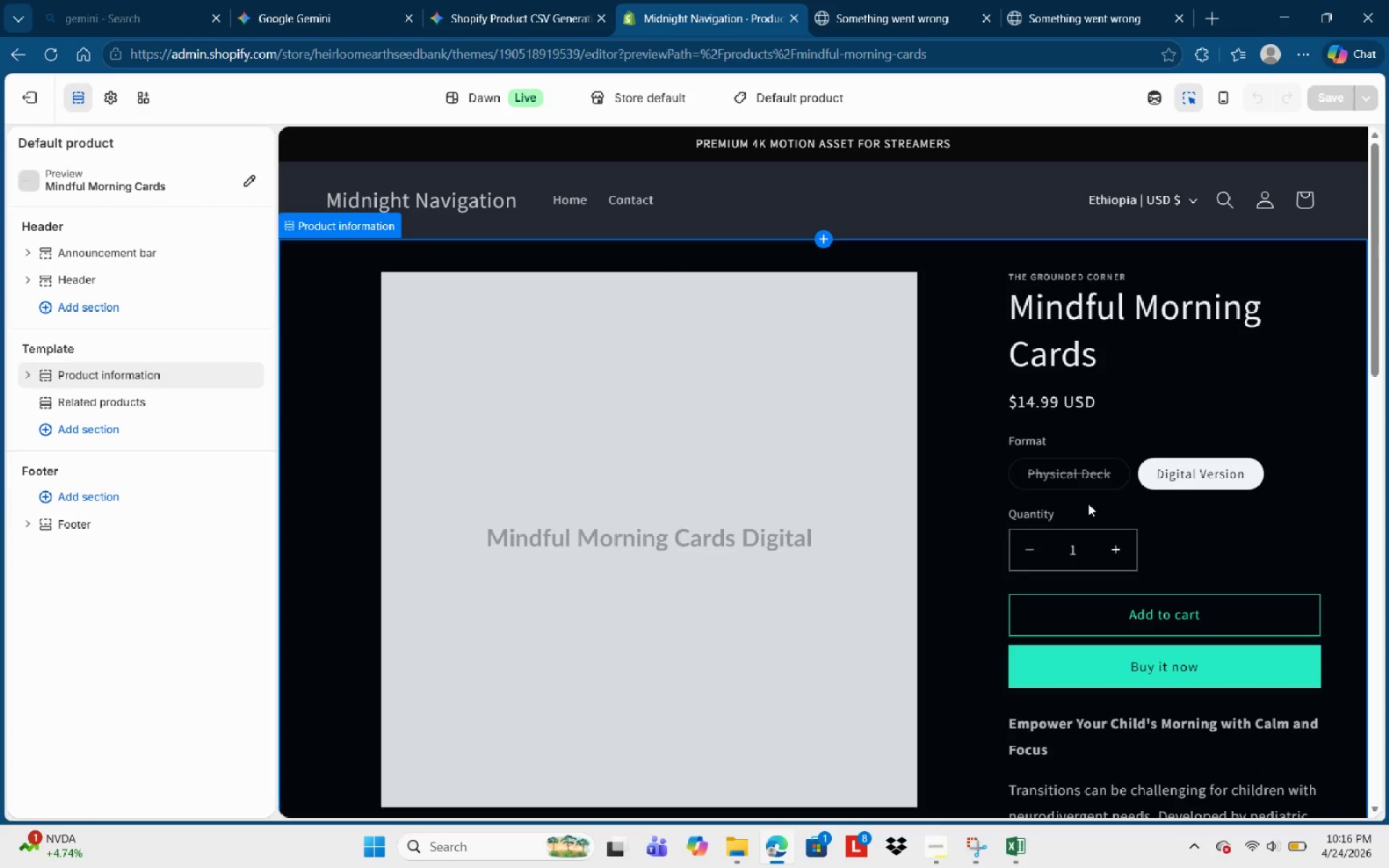 
left_click([1204, 475])
 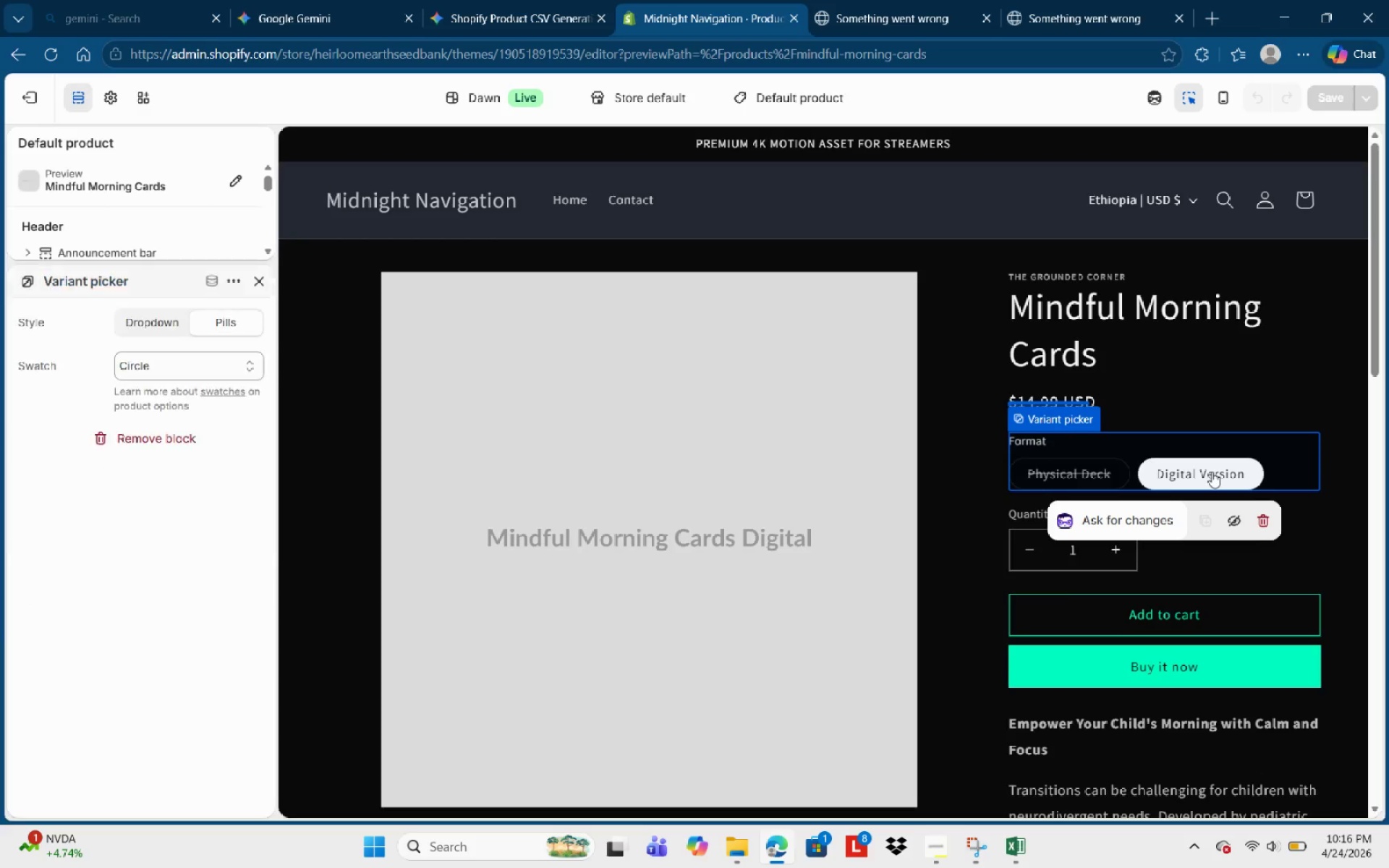 
left_click([1212, 472])
 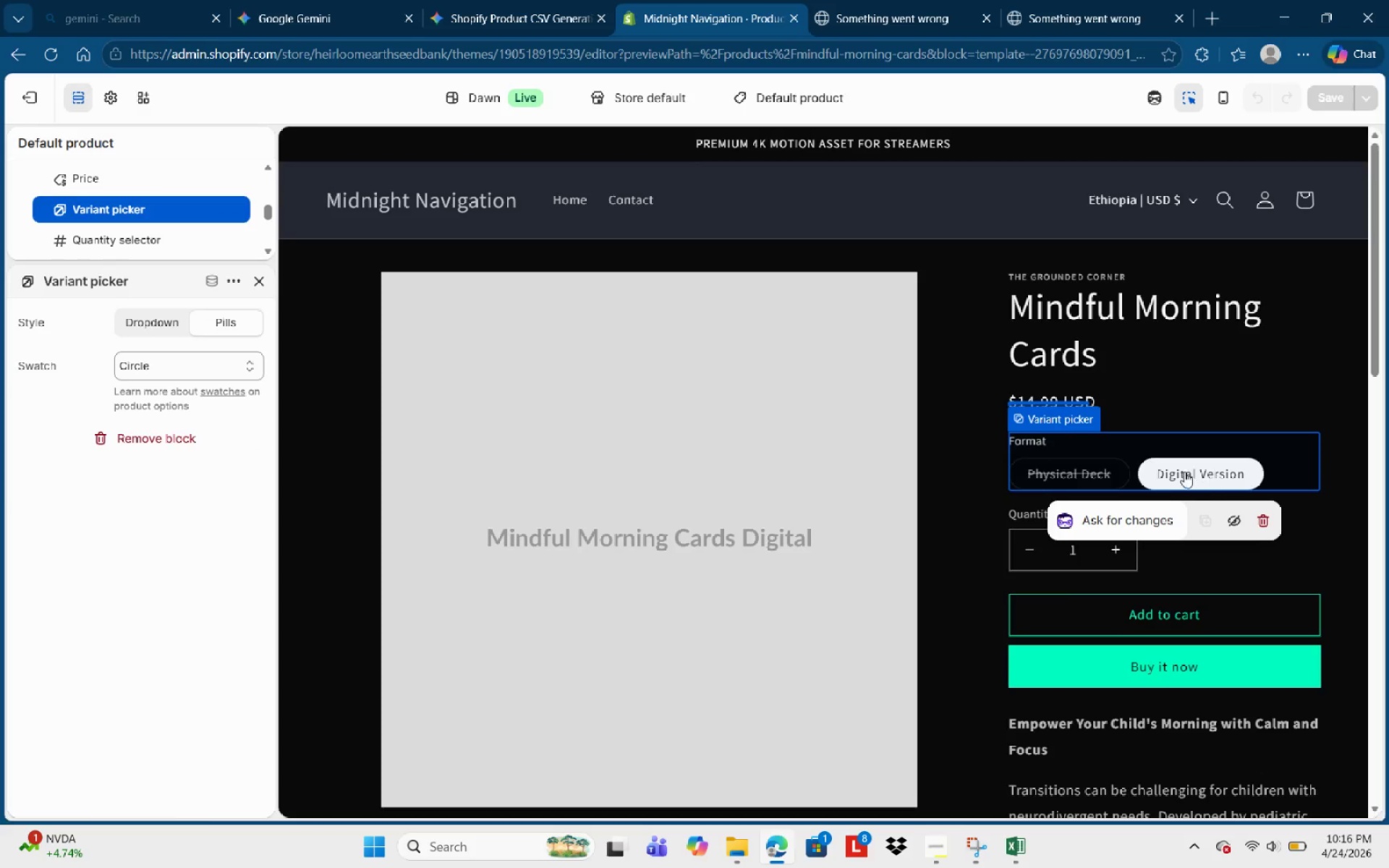 
left_click([1178, 472])
 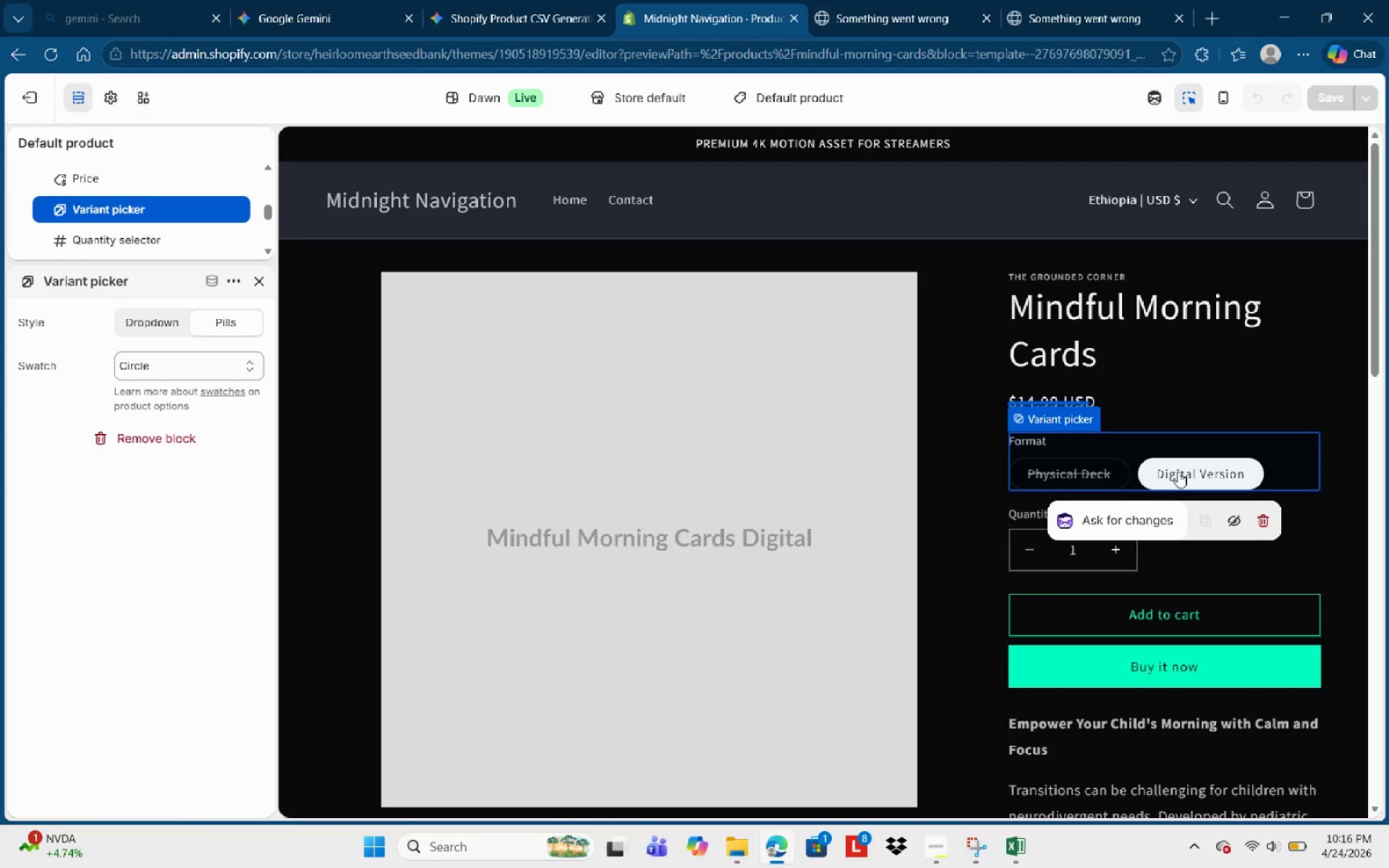 
double_click([1178, 472])
 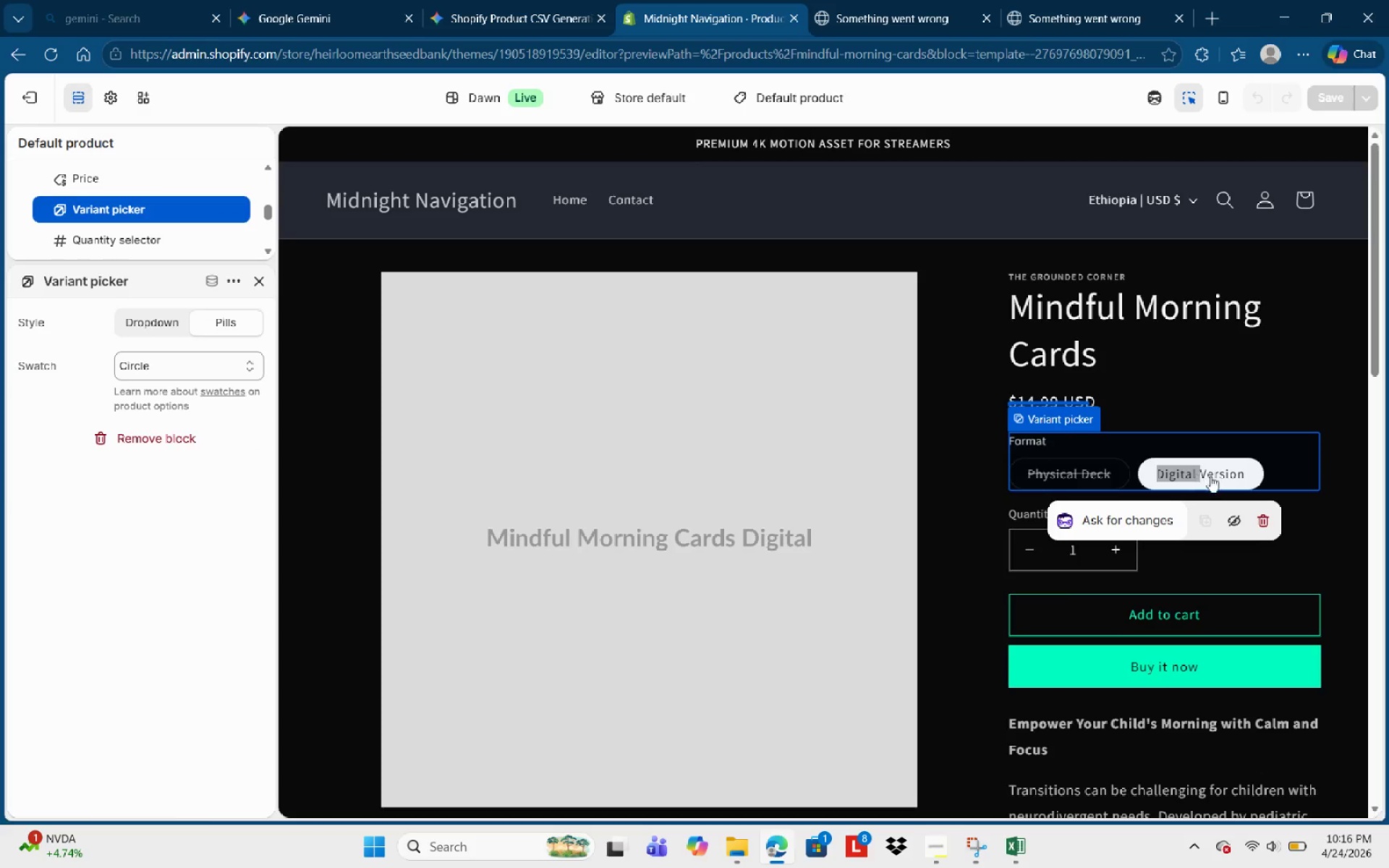 
left_click([1226, 477])
 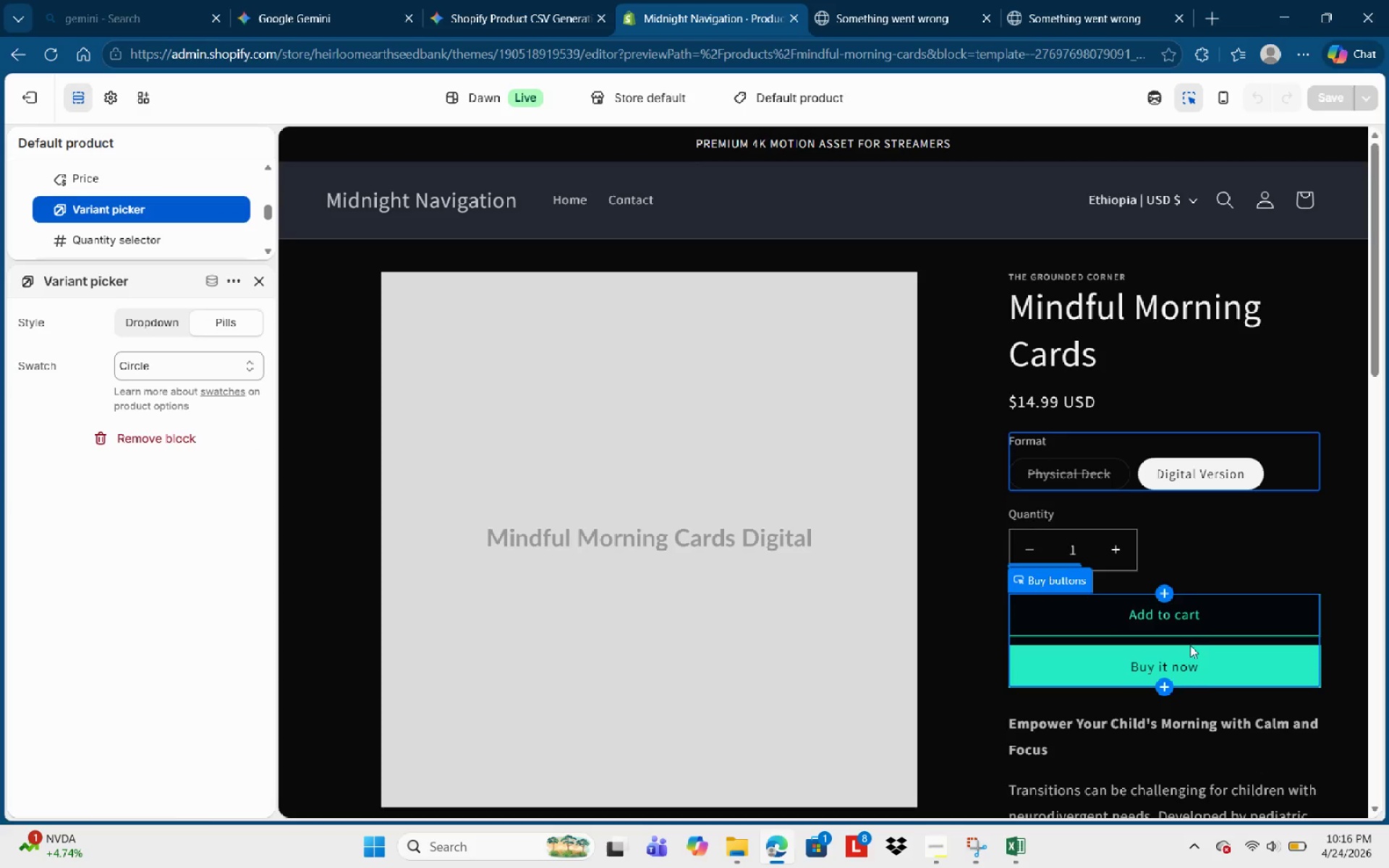 
left_click([1203, 673])
 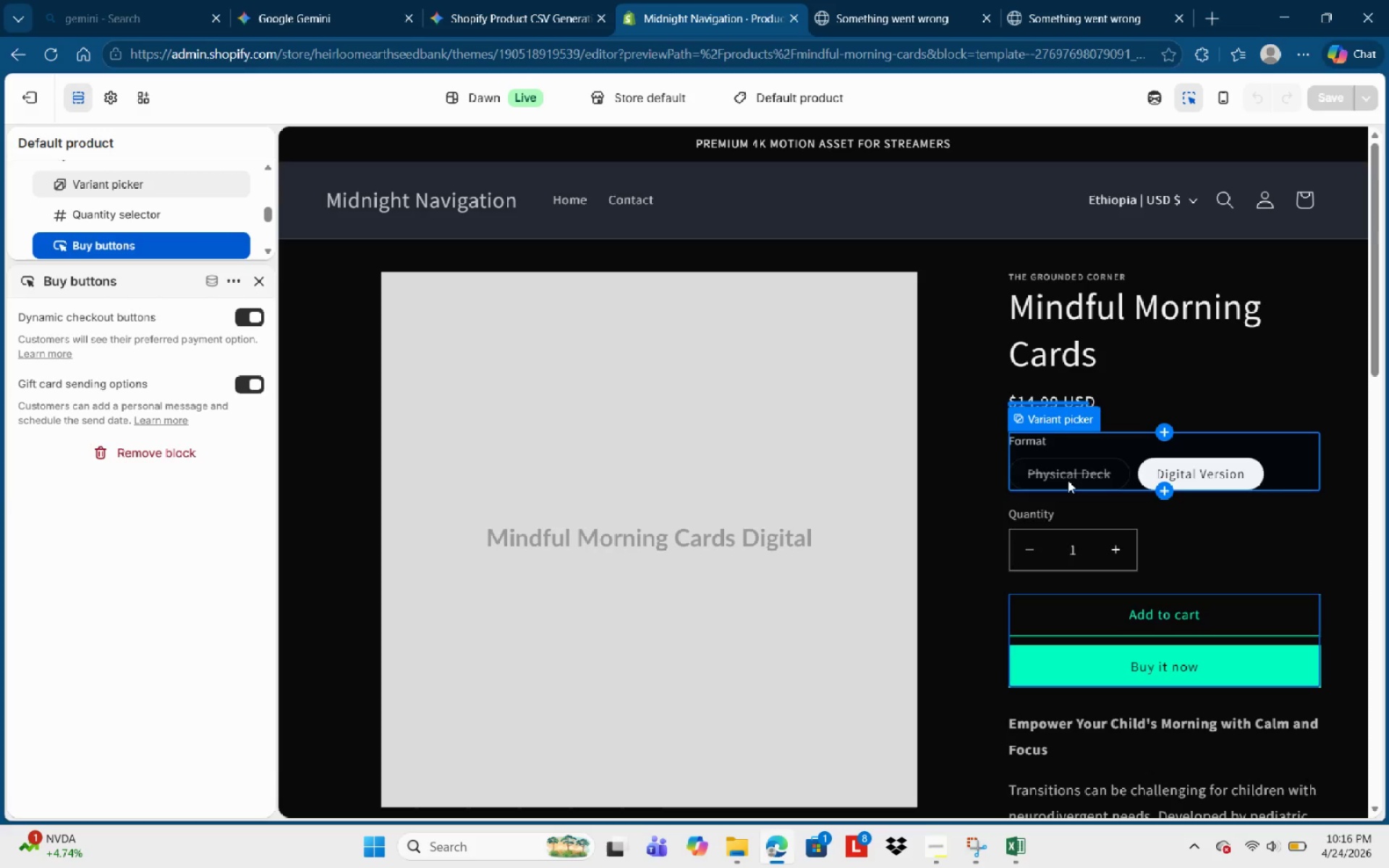 
left_click([1194, 472])
 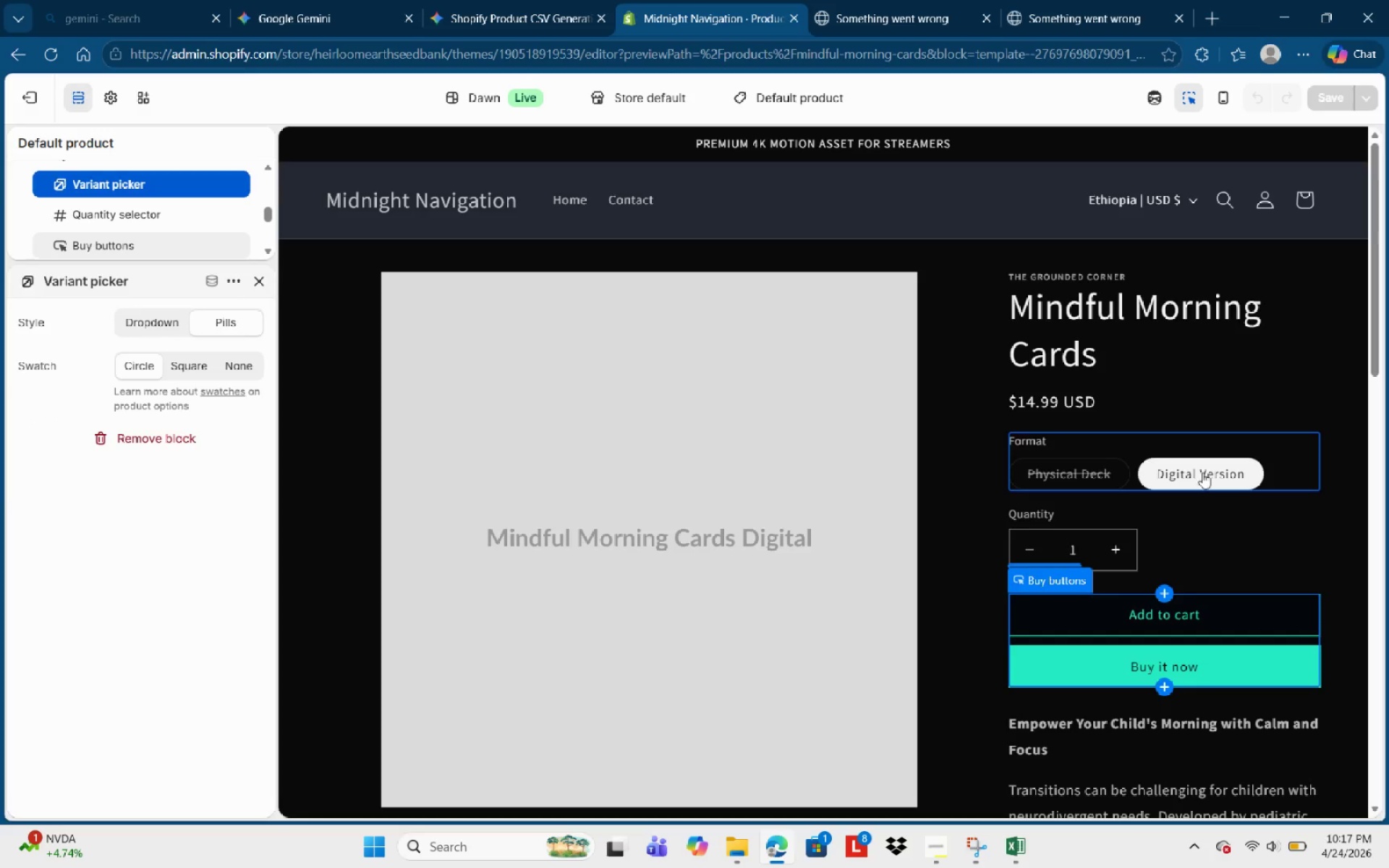 
left_click([1203, 469])
 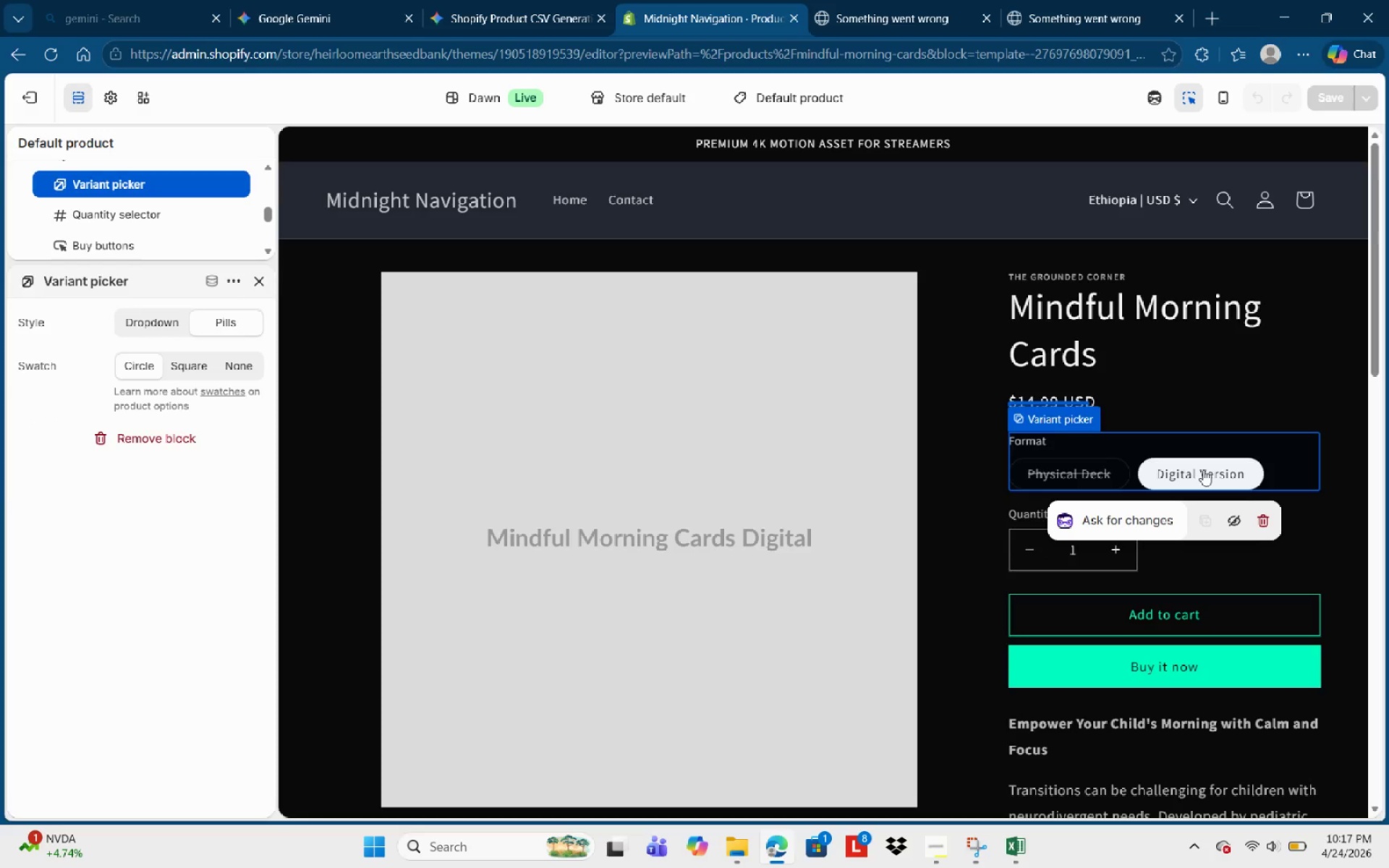 
left_click([1203, 469])
 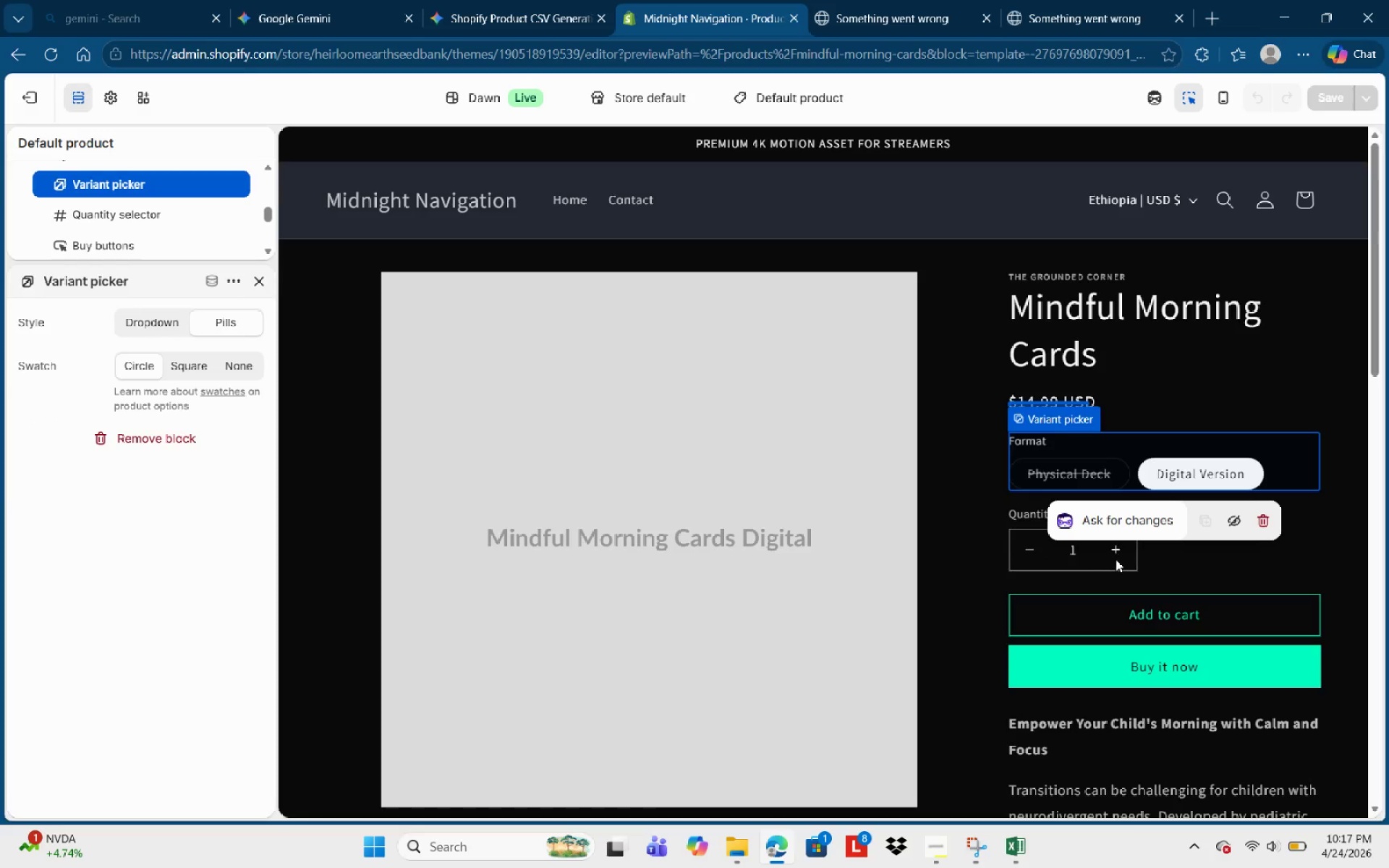 
left_click([1118, 558])
 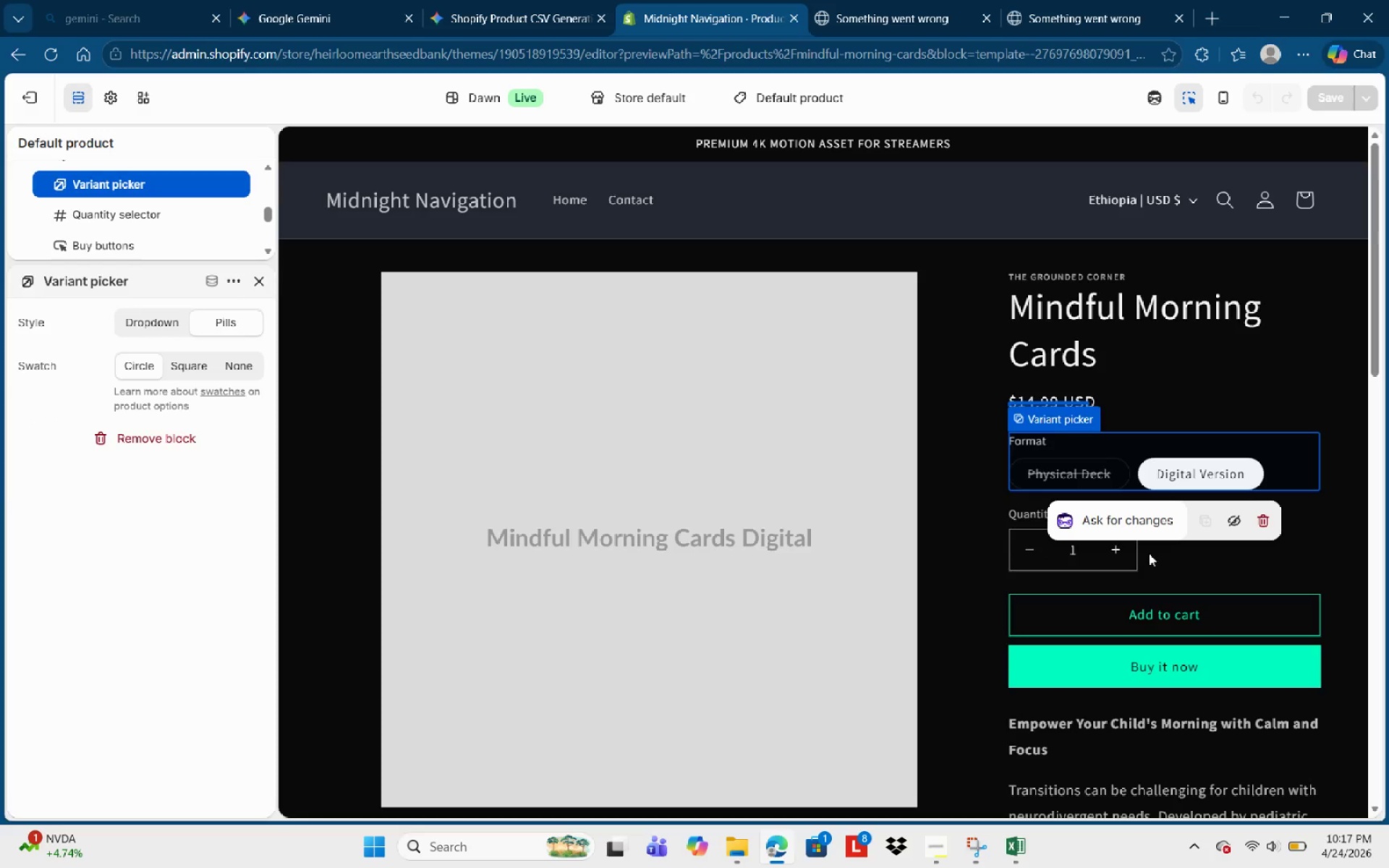 
left_click([1171, 556])
 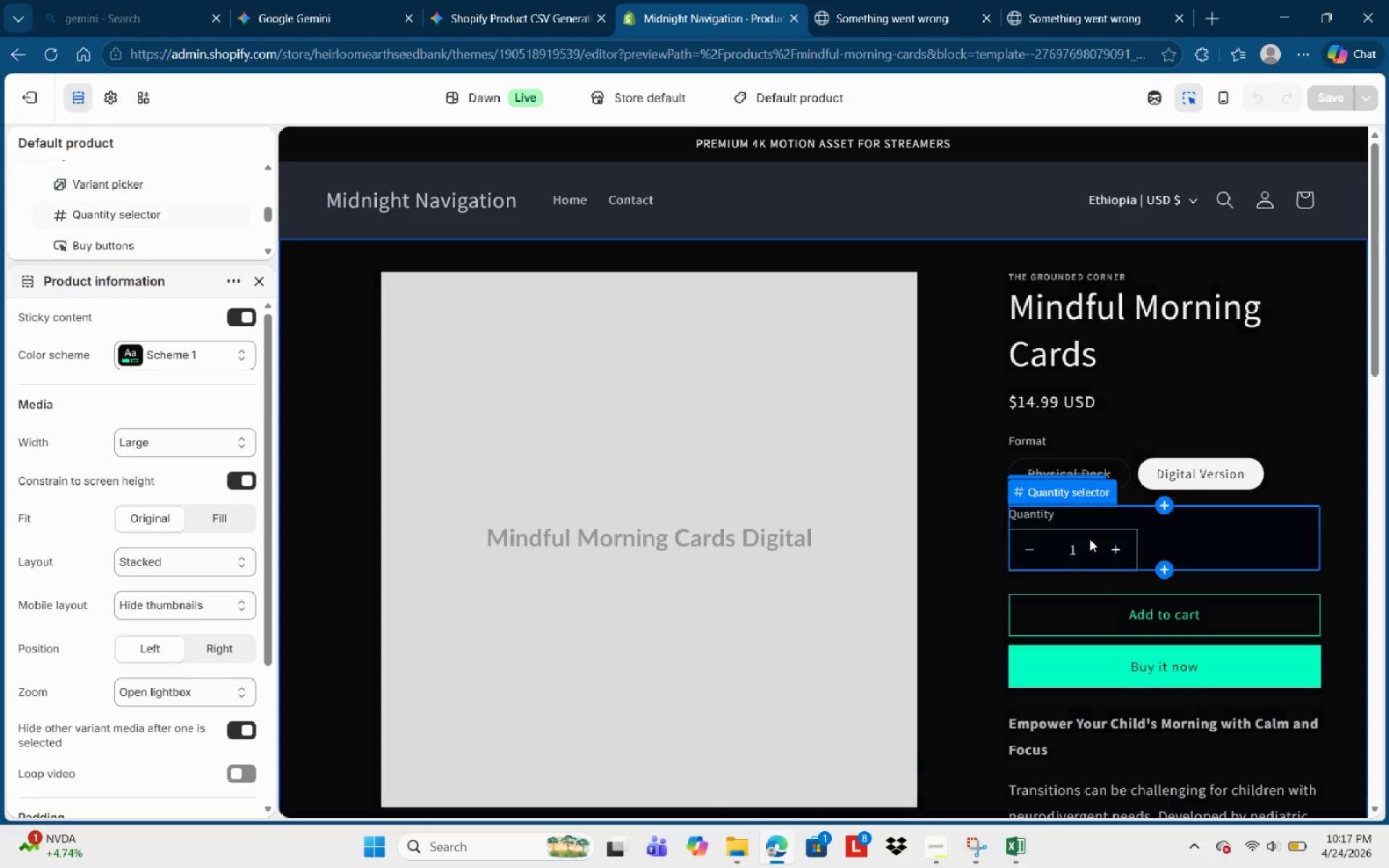 
left_click([1111, 549])
 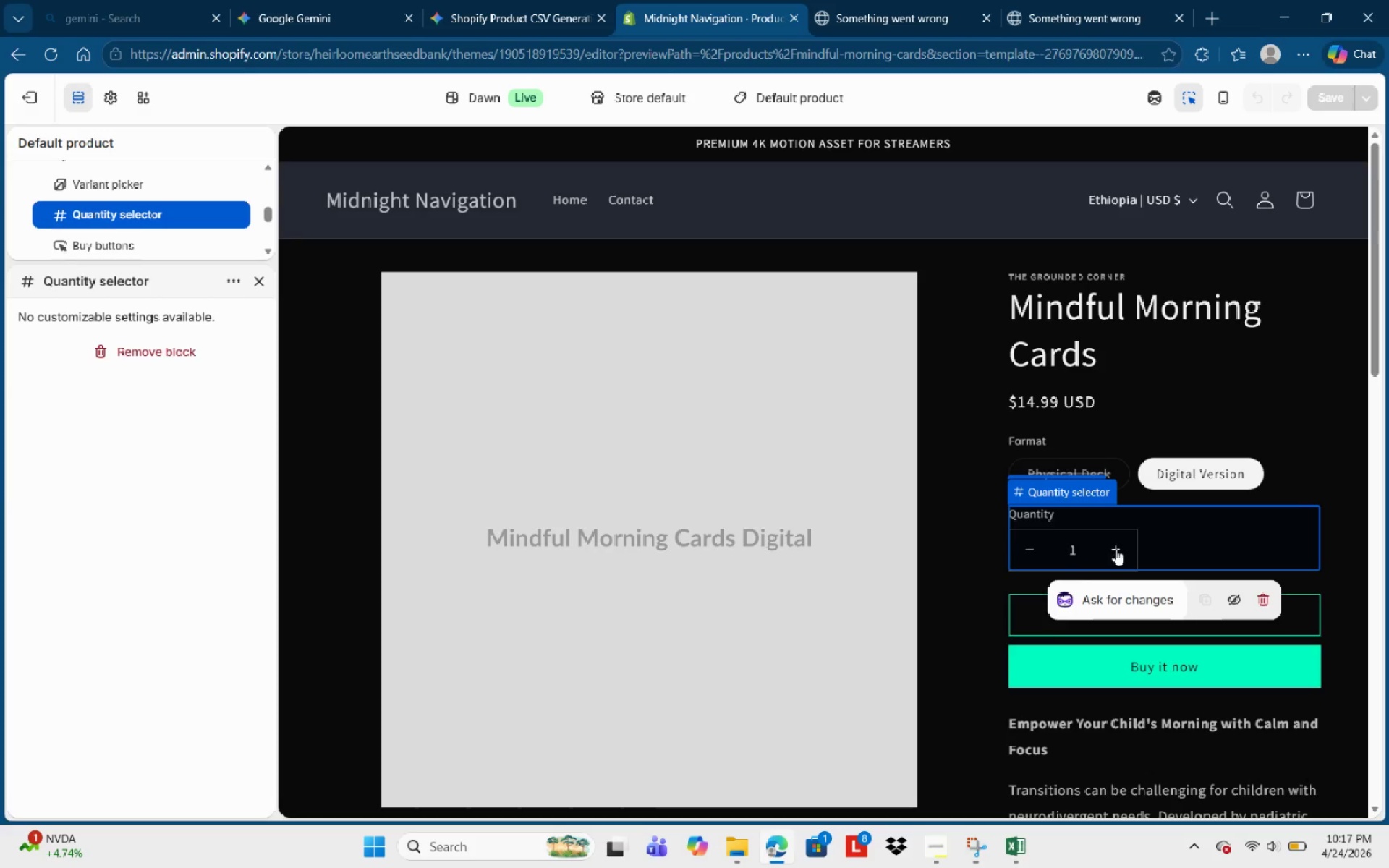 
left_click([1114, 549])
 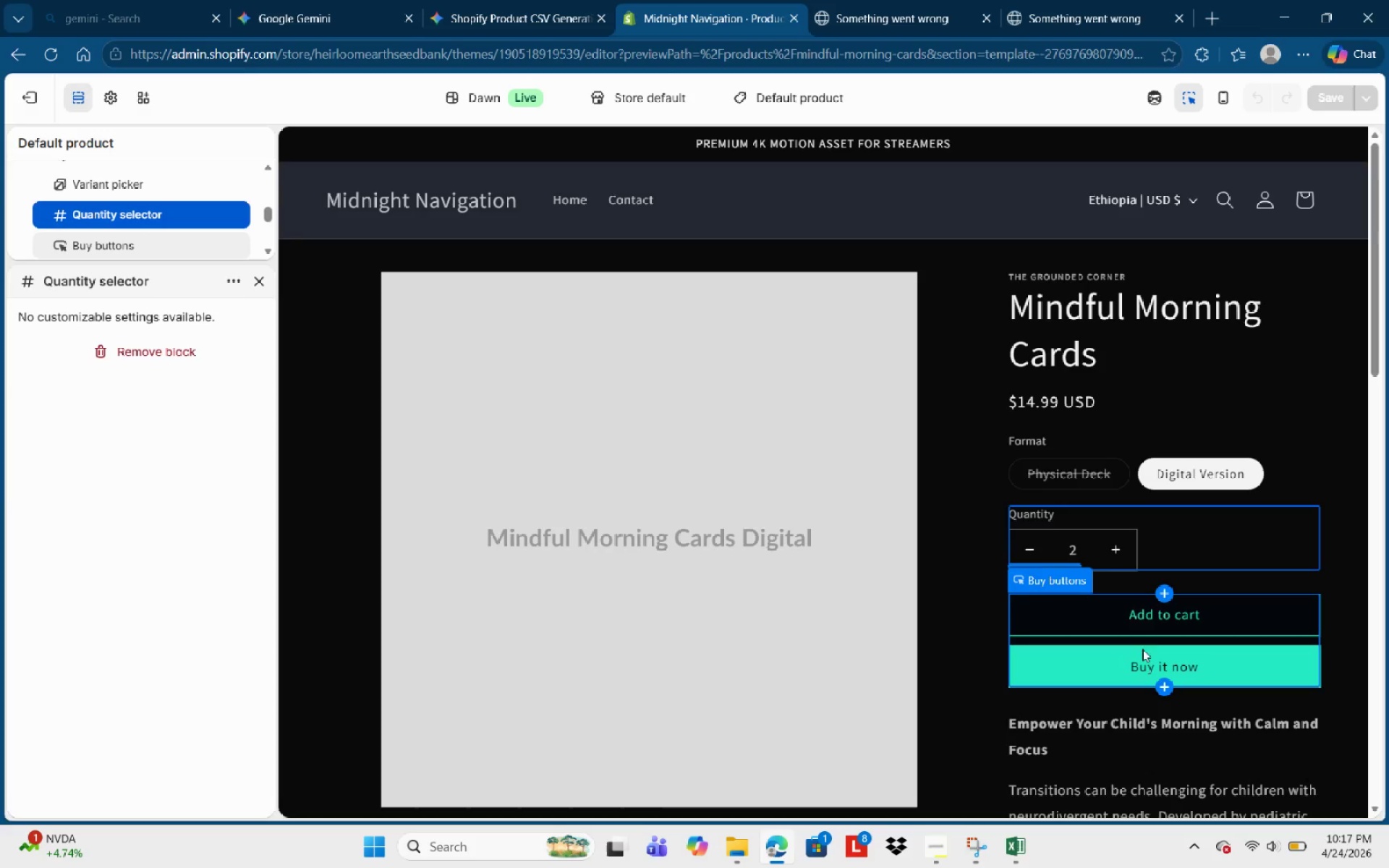 
left_click([1216, 676])
 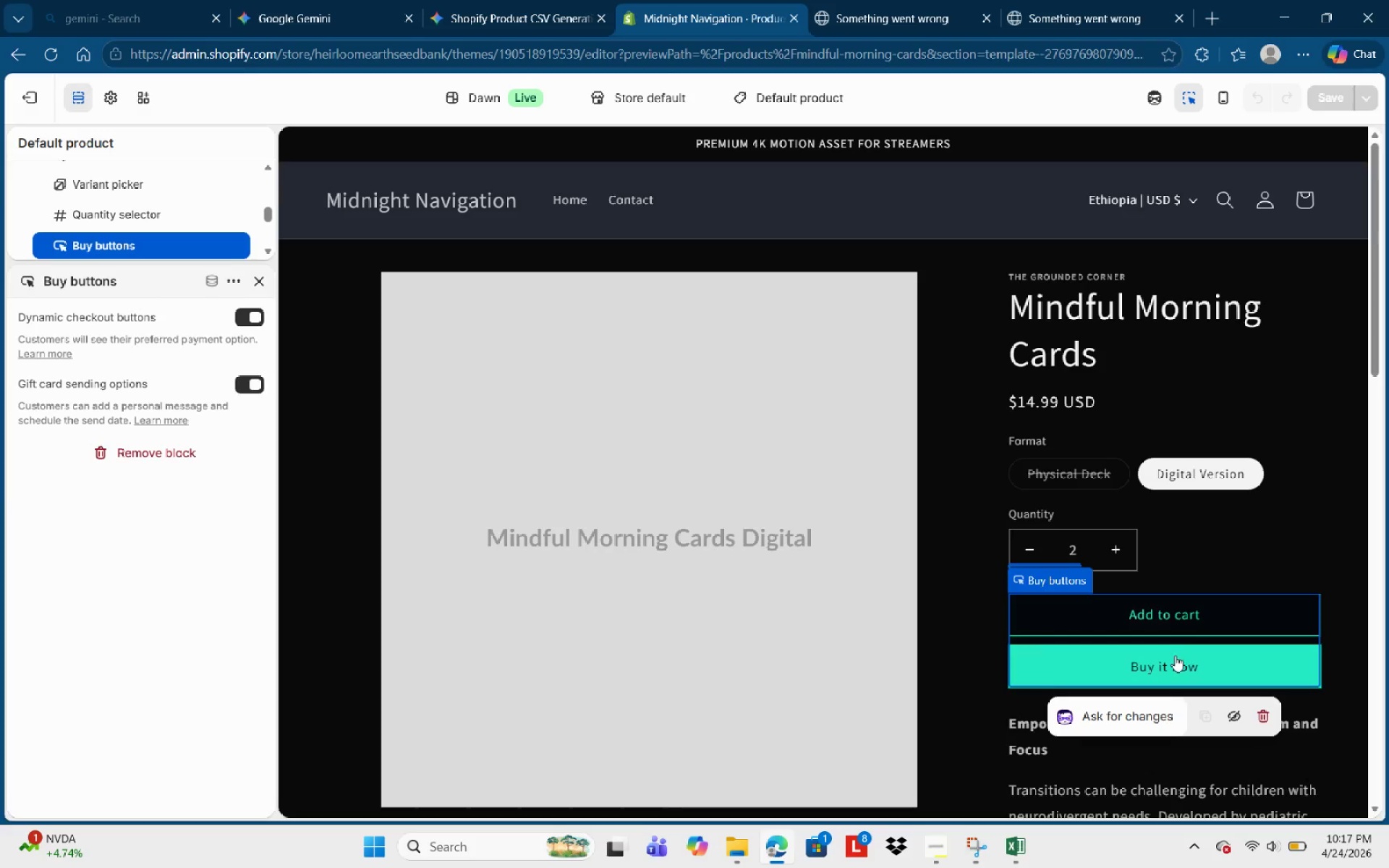 
left_click([1175, 655])
 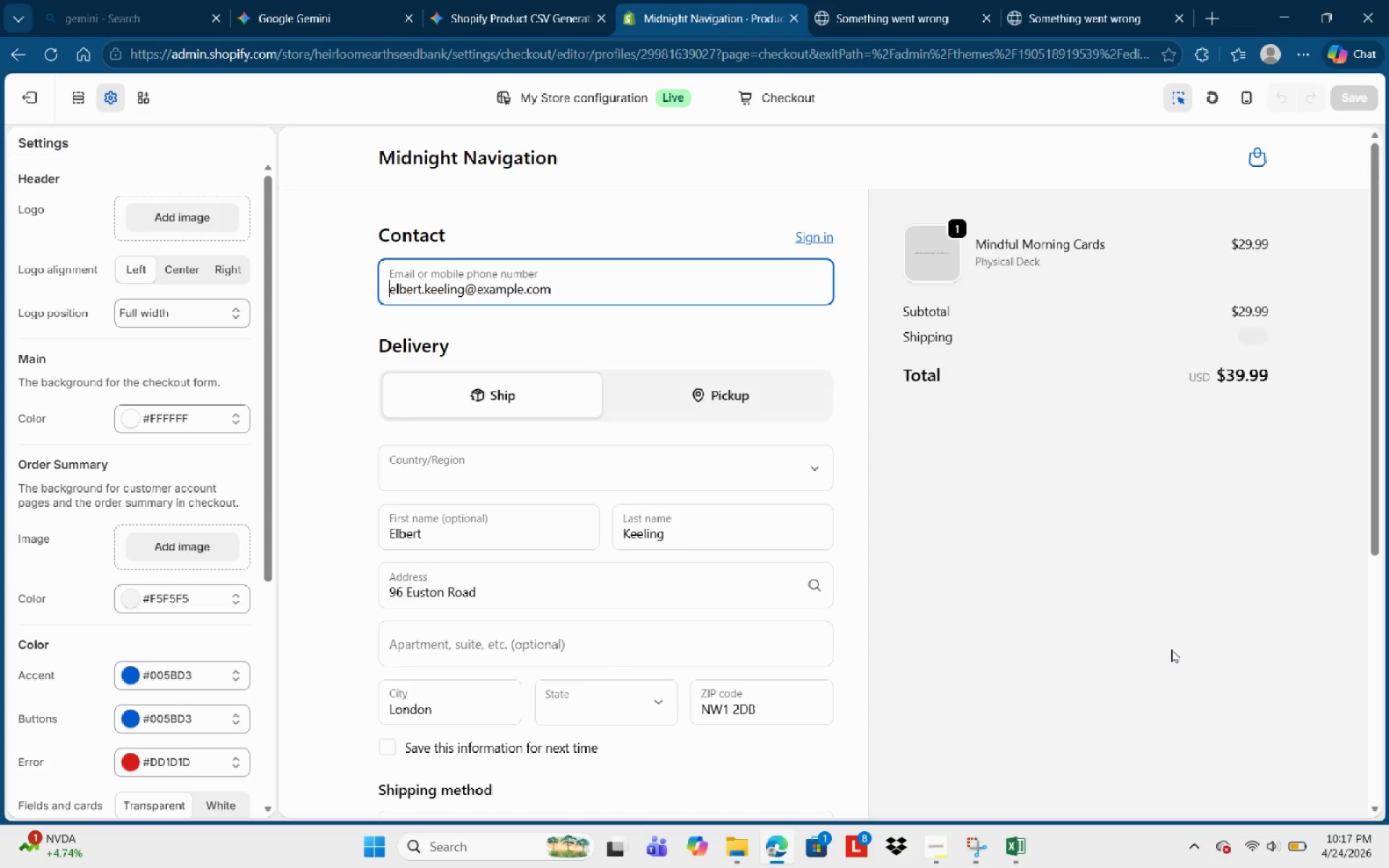 
wait(9.56)
 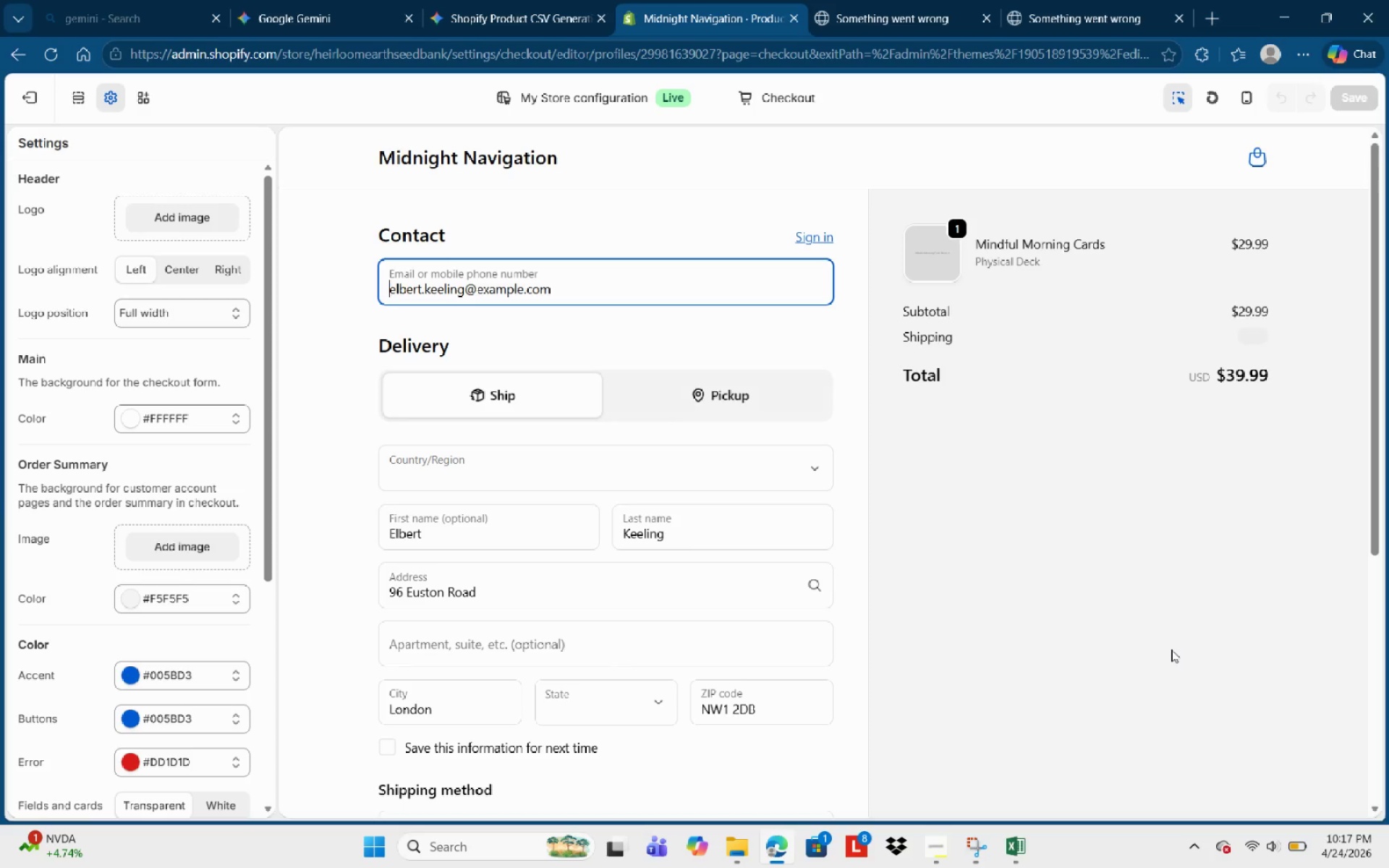 
left_click([961, 226])
 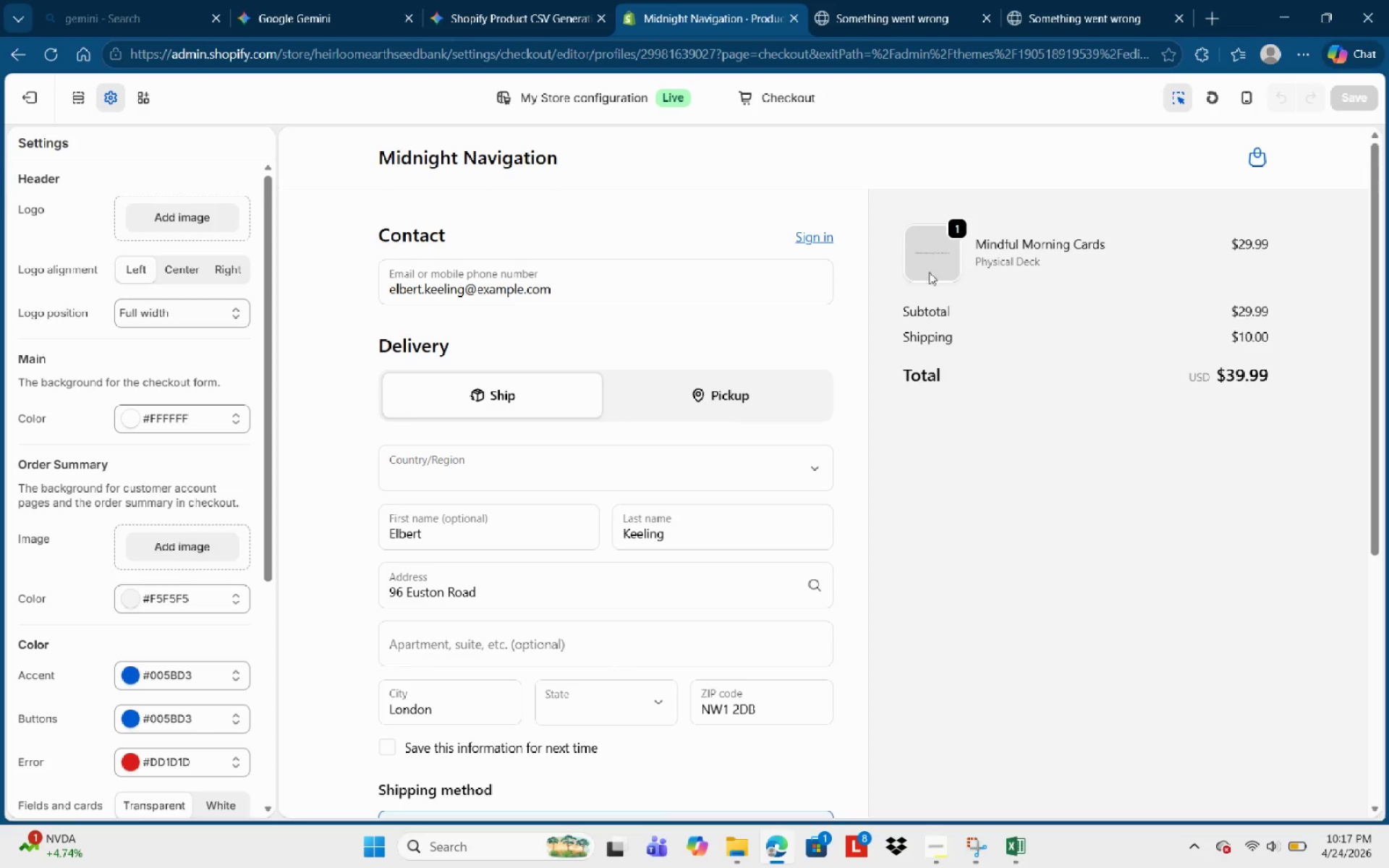 
scroll: coordinate [744, 545], scroll_direction: down, amount: 4.0
 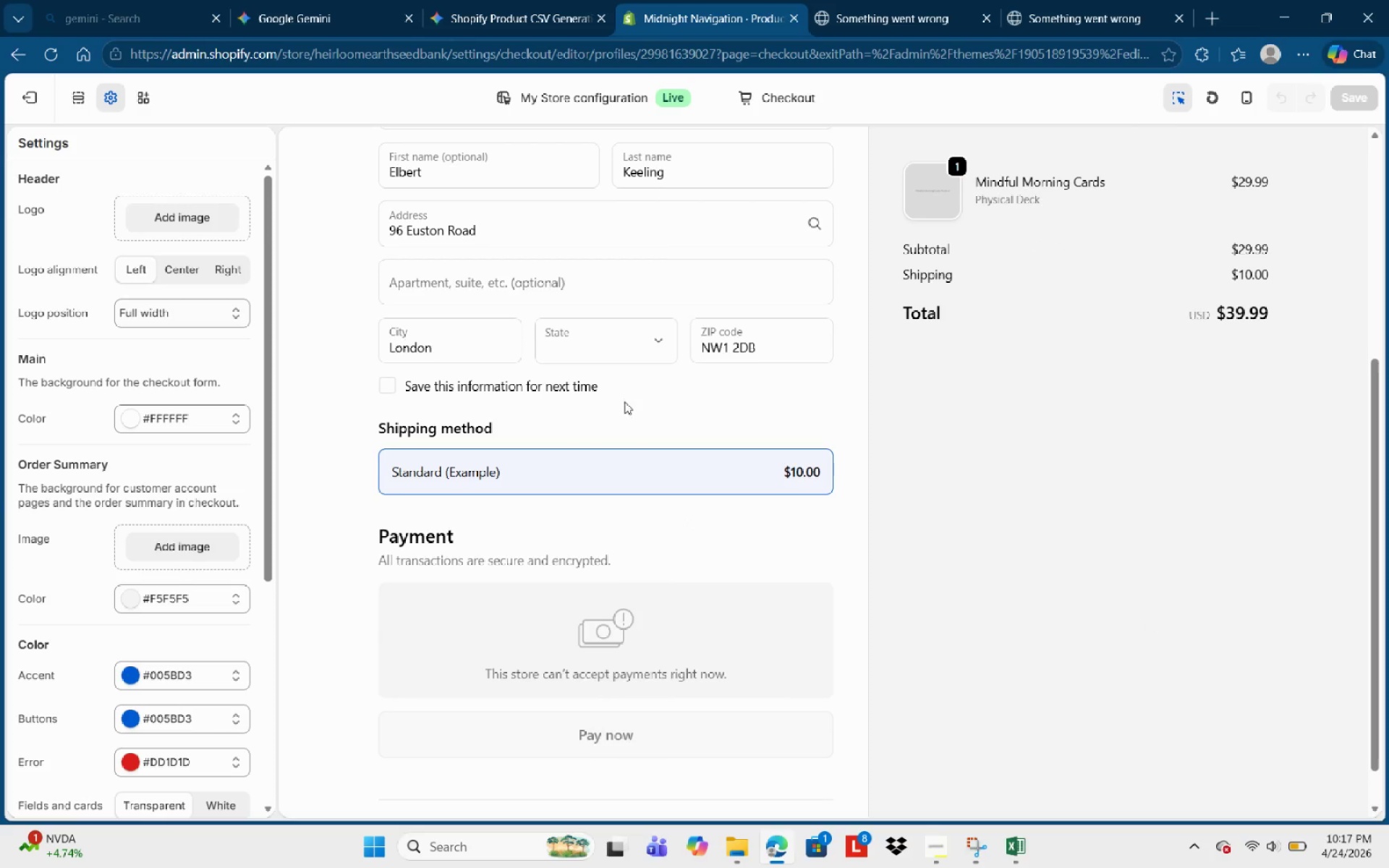 
scroll: coordinate [1212, 338], scroll_direction: up, amount: 6.0
 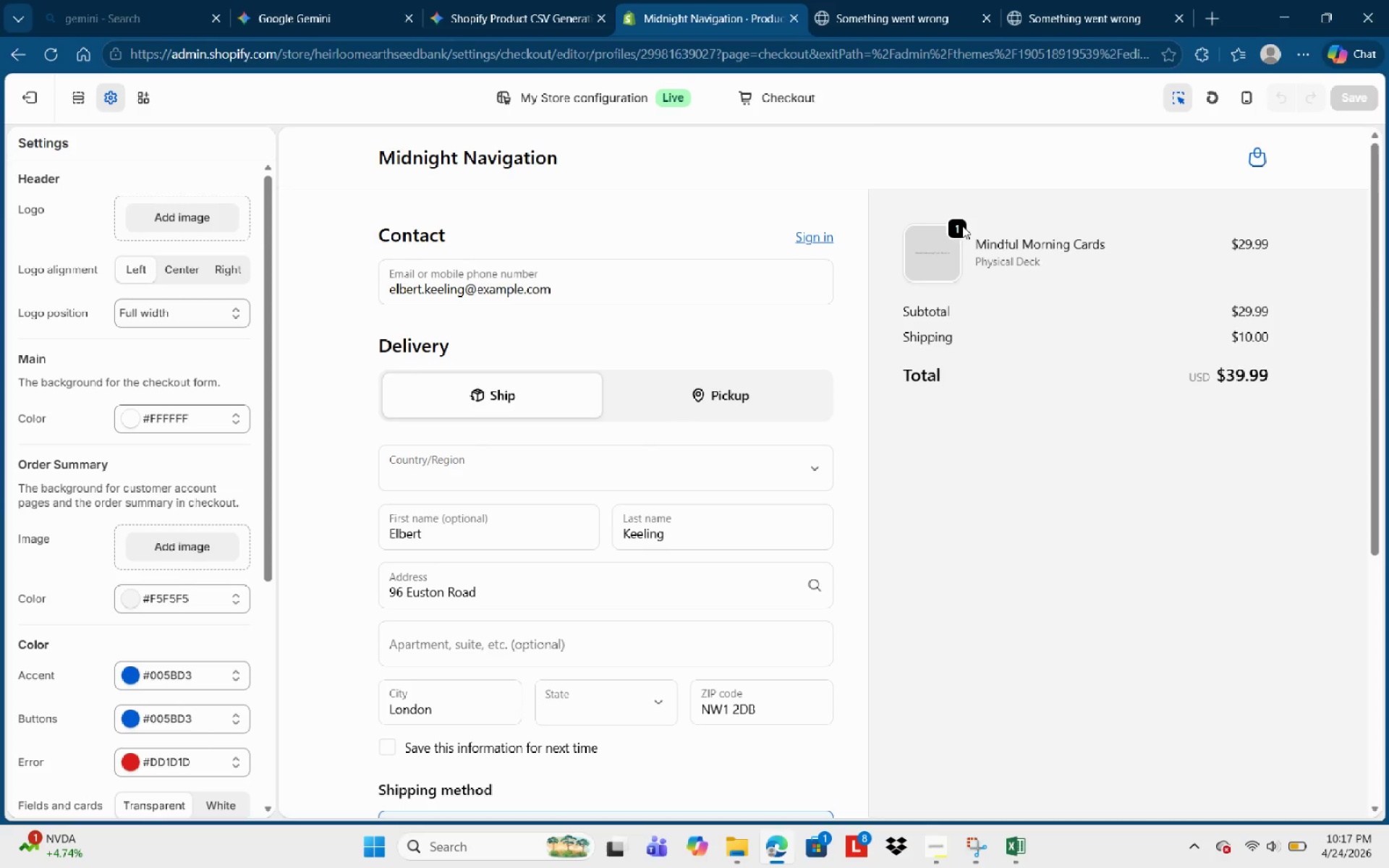 
double_click([1016, 255])
 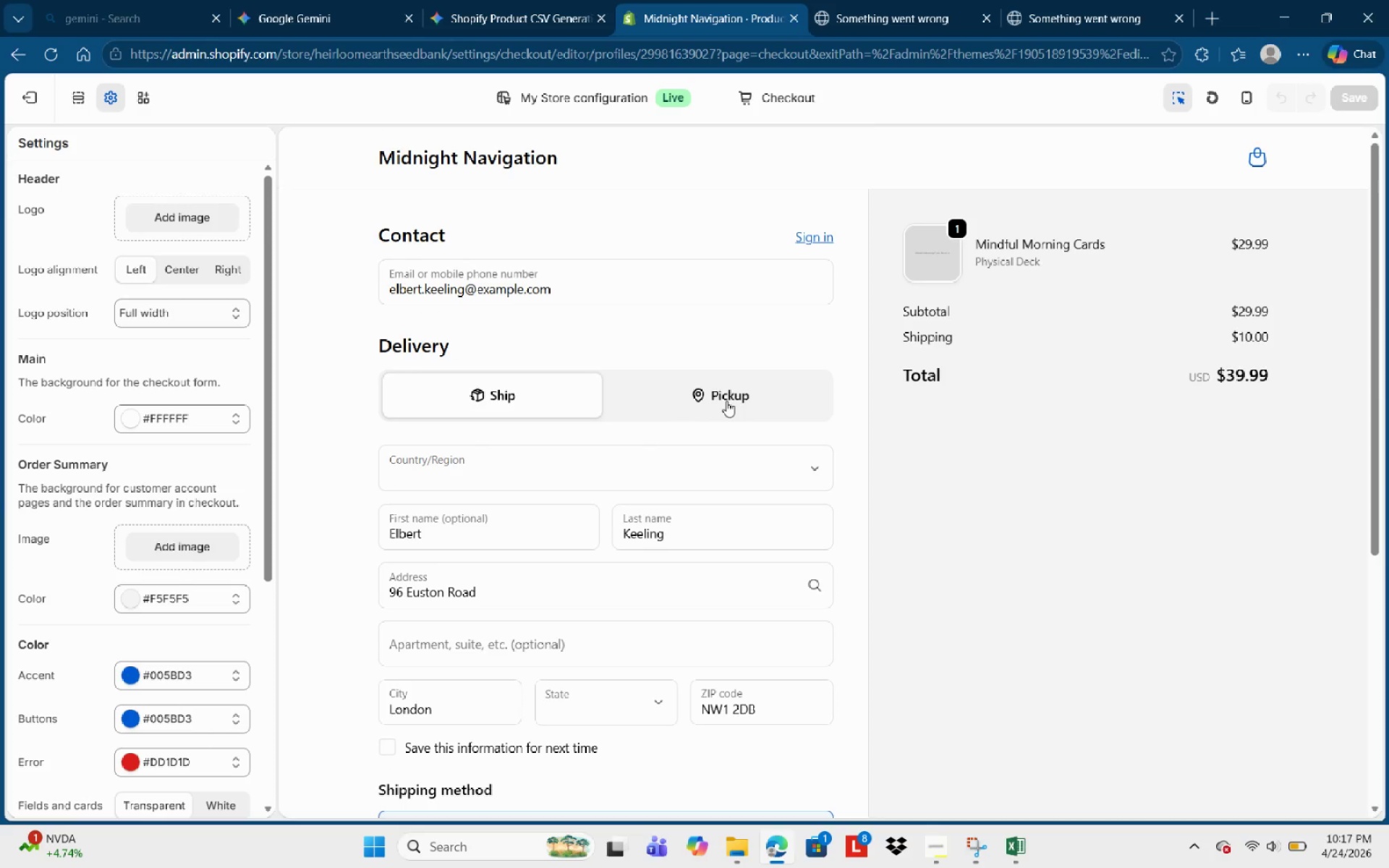 
wait(5.33)
 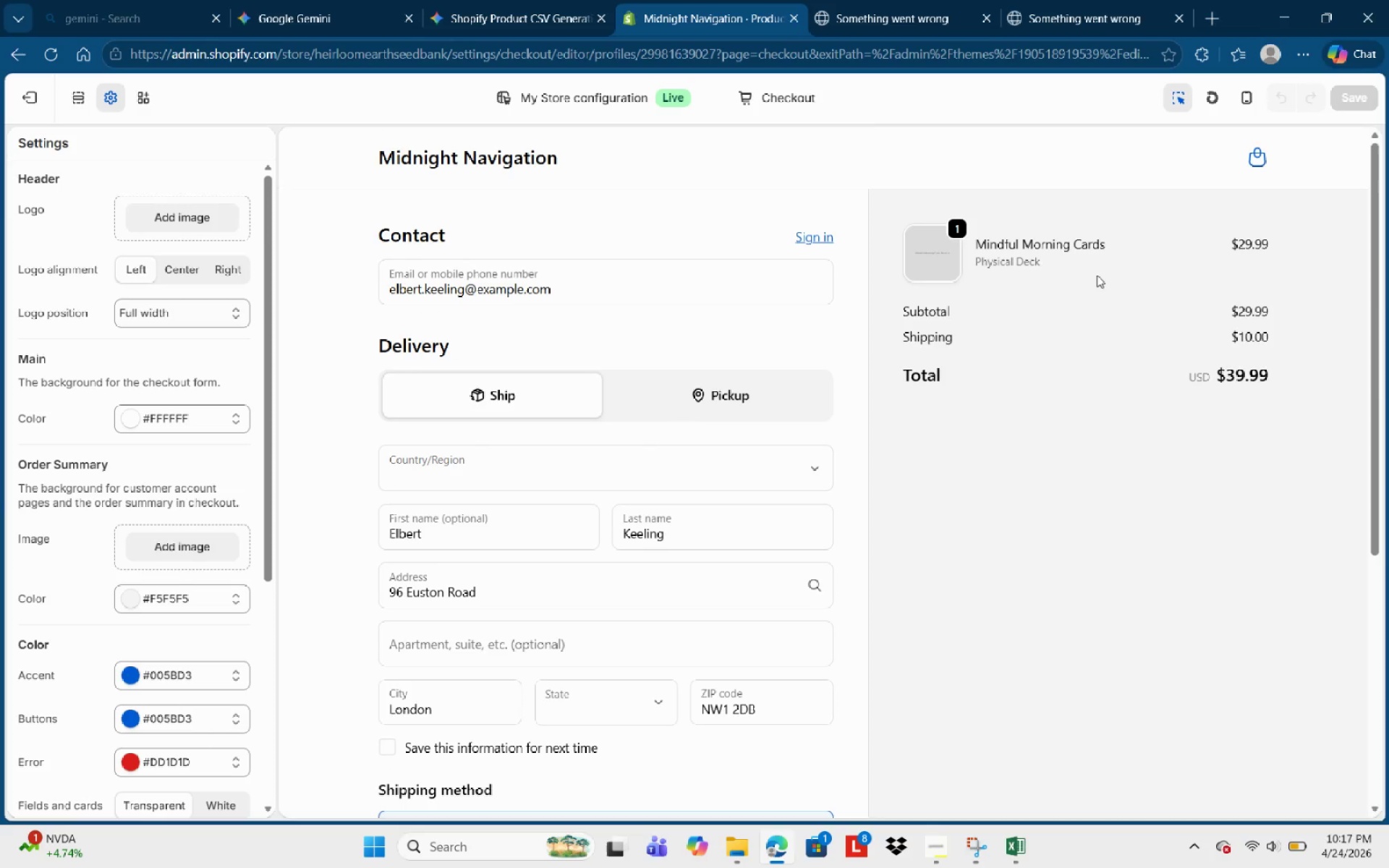 
left_click([535, 397])
 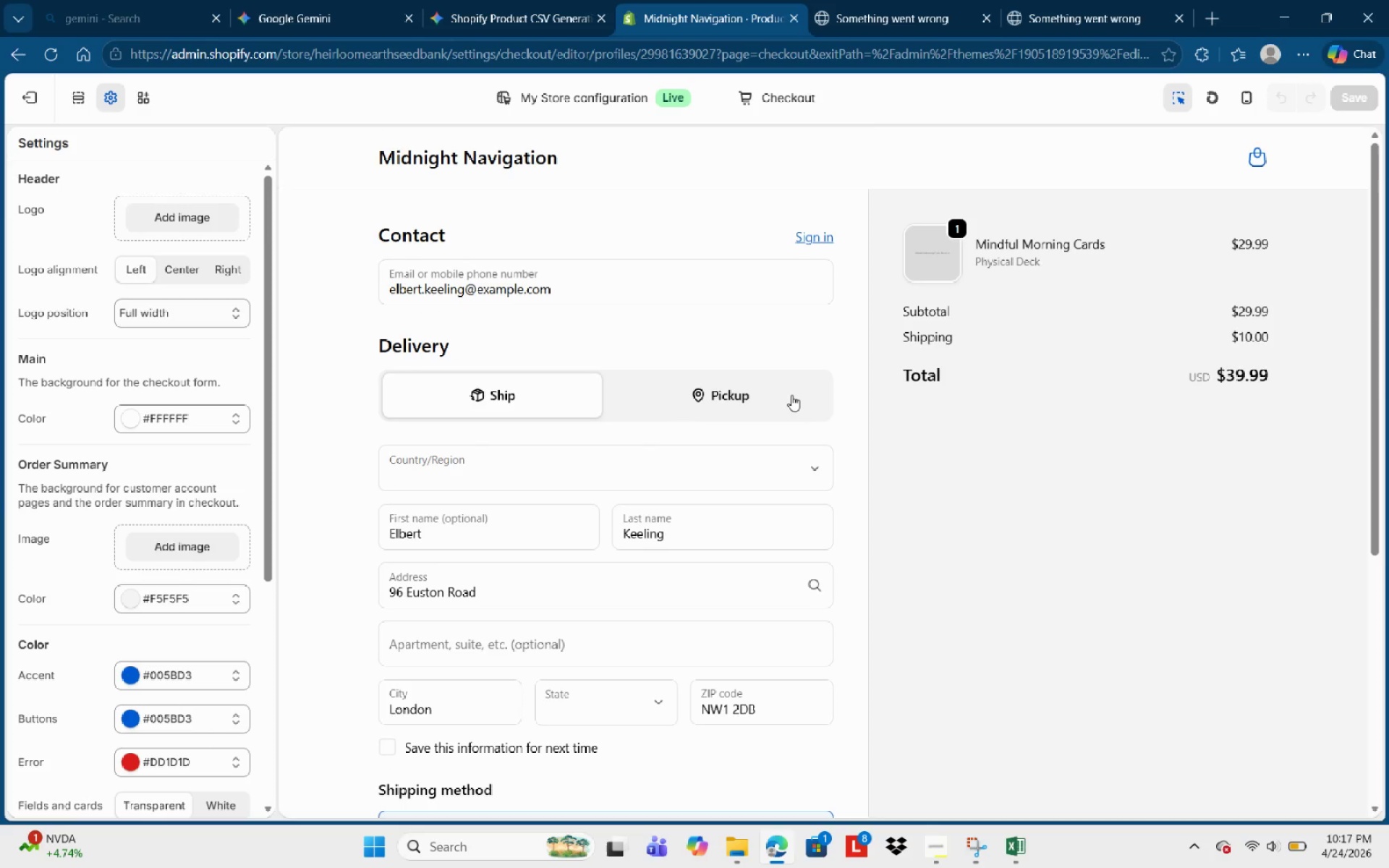 
left_click([791, 395])
 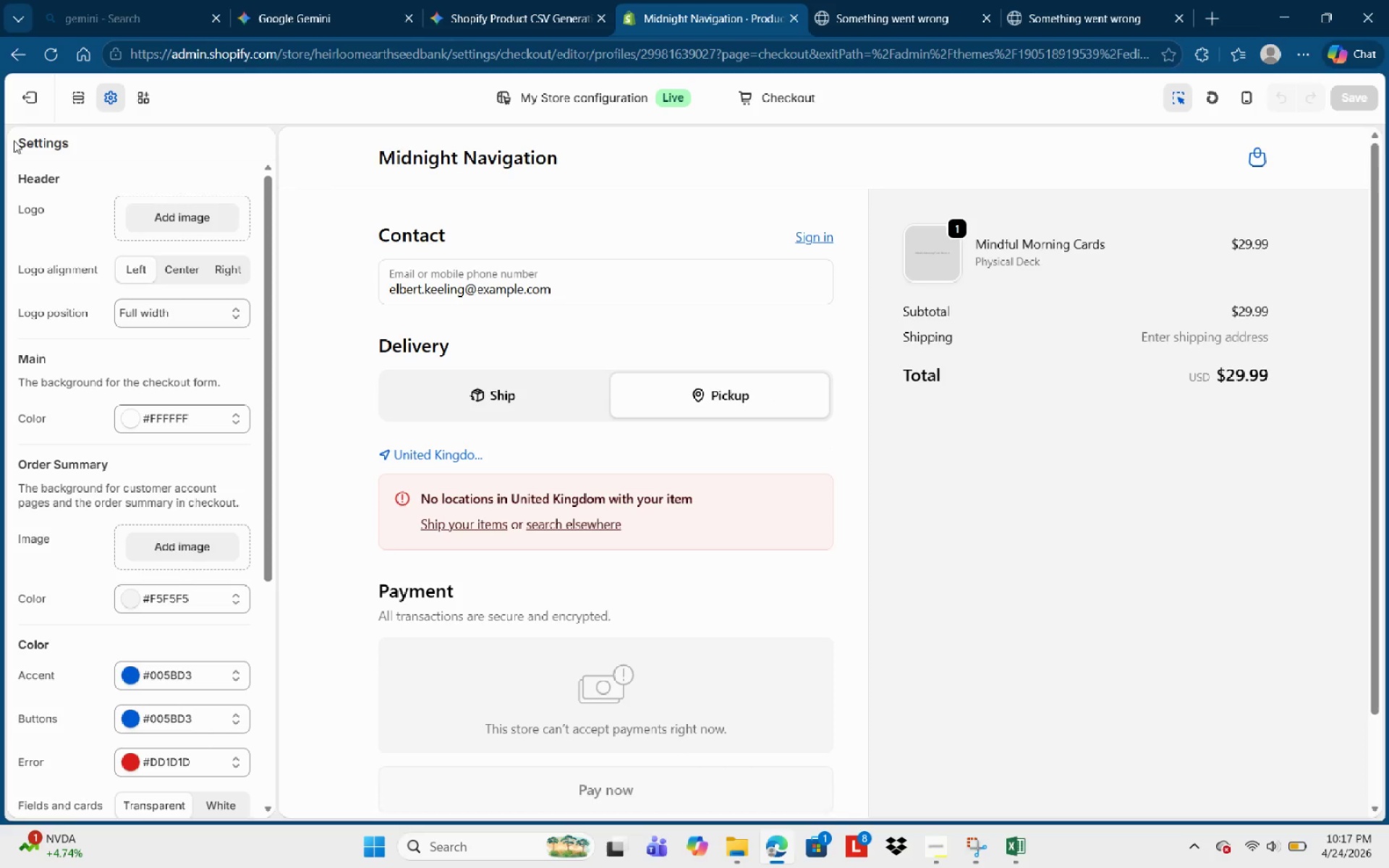 
left_click([27, 106])
 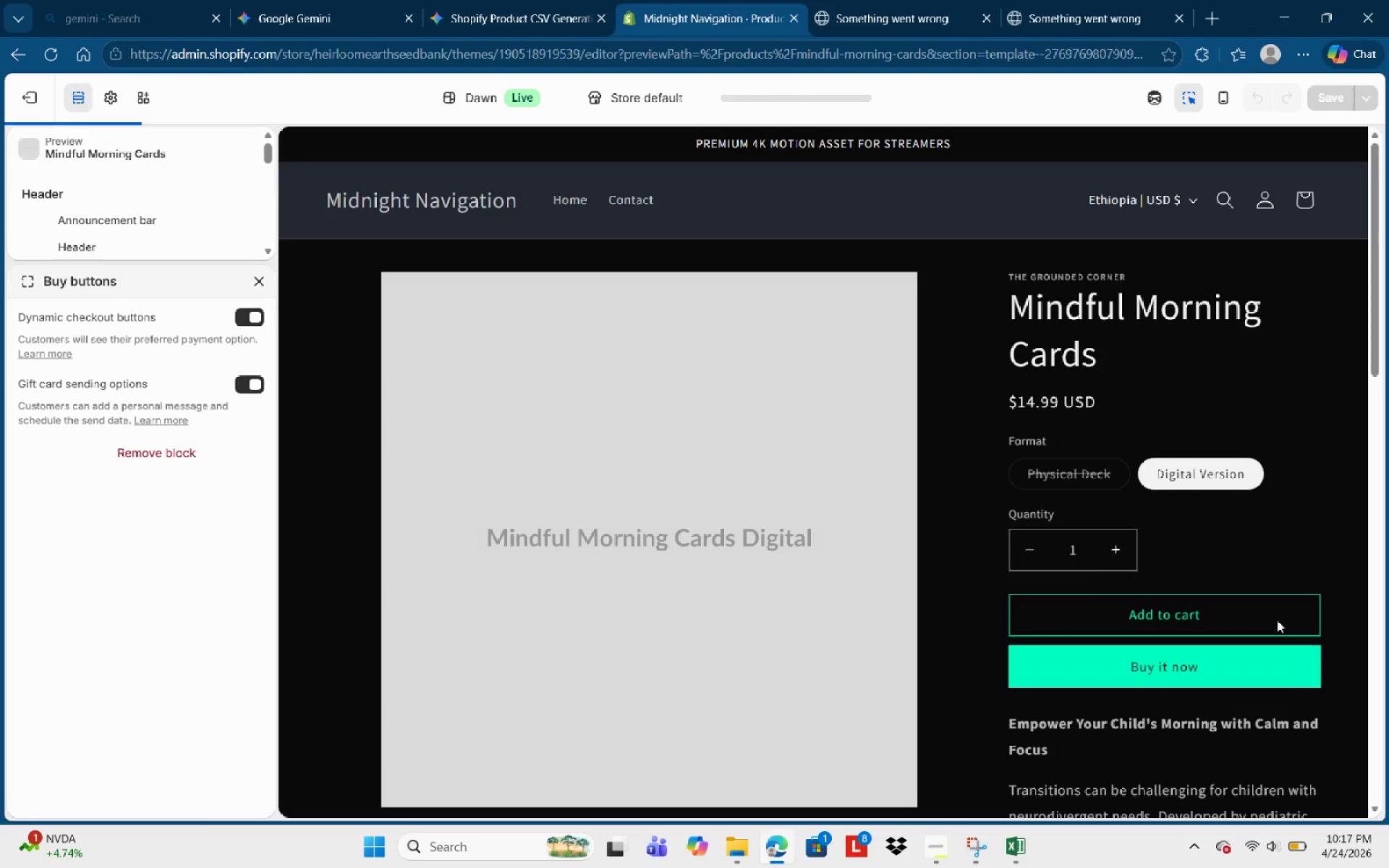 
wait(5.39)
 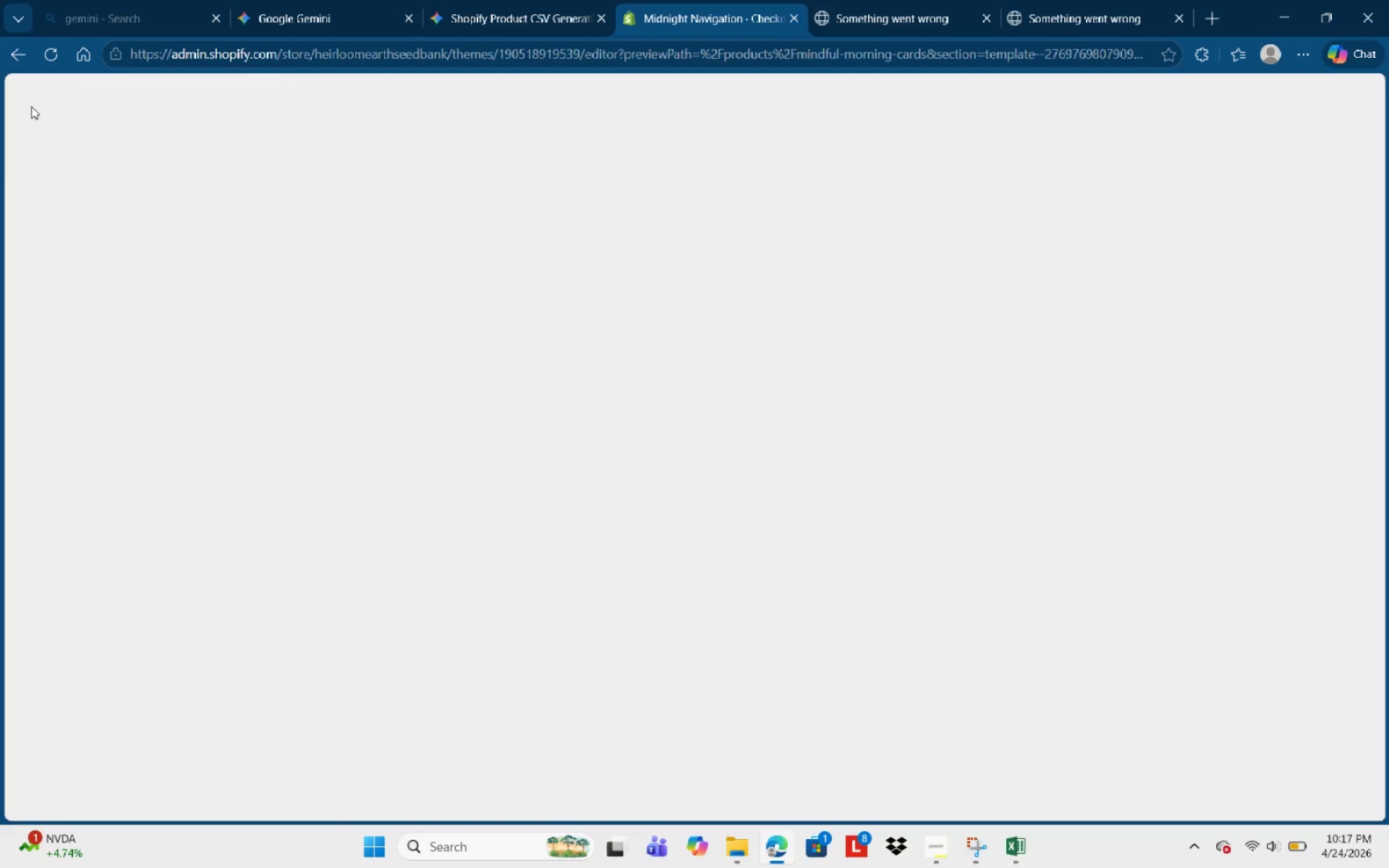 
left_click([1065, 472])
 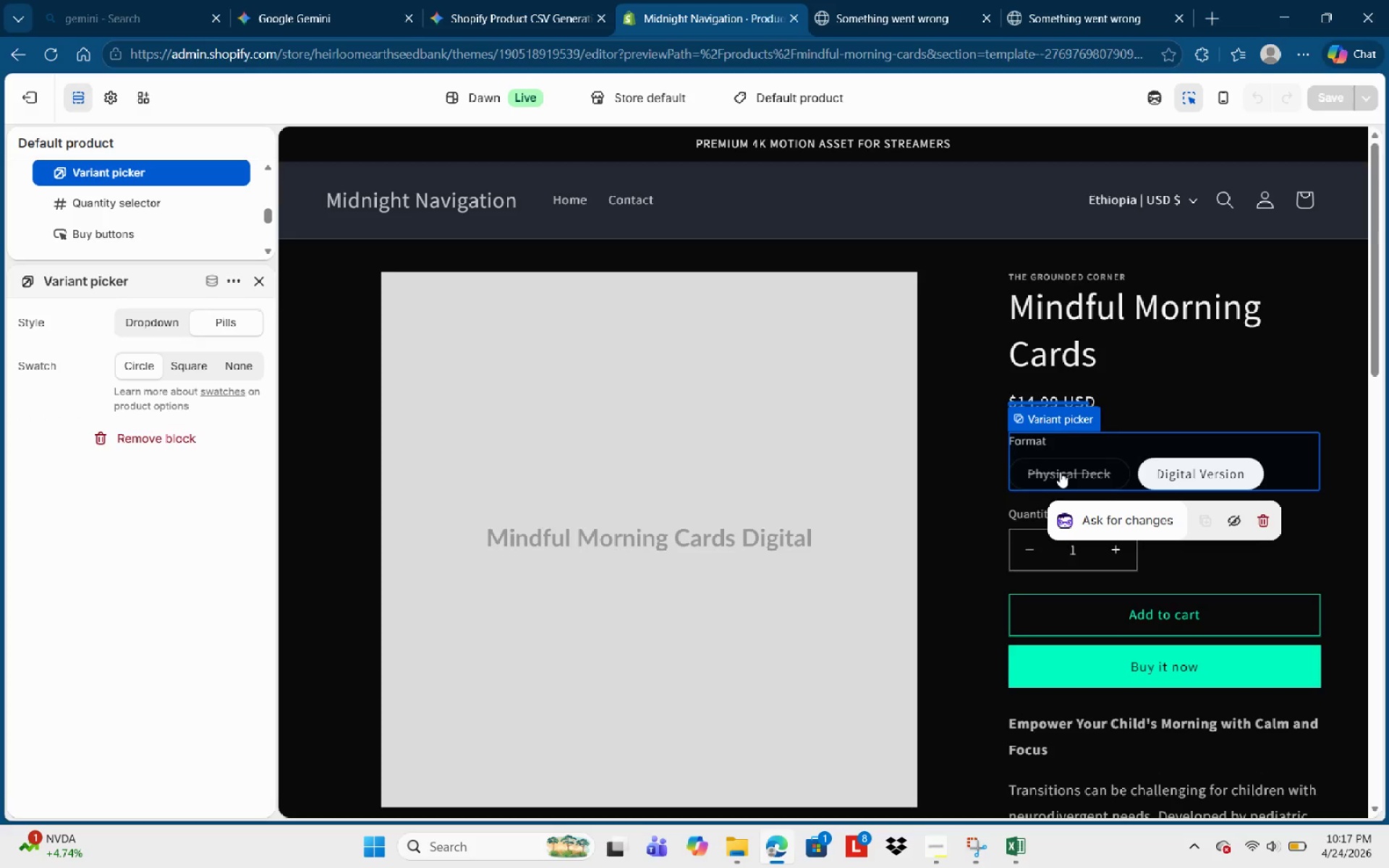 
left_click([1060, 472])
 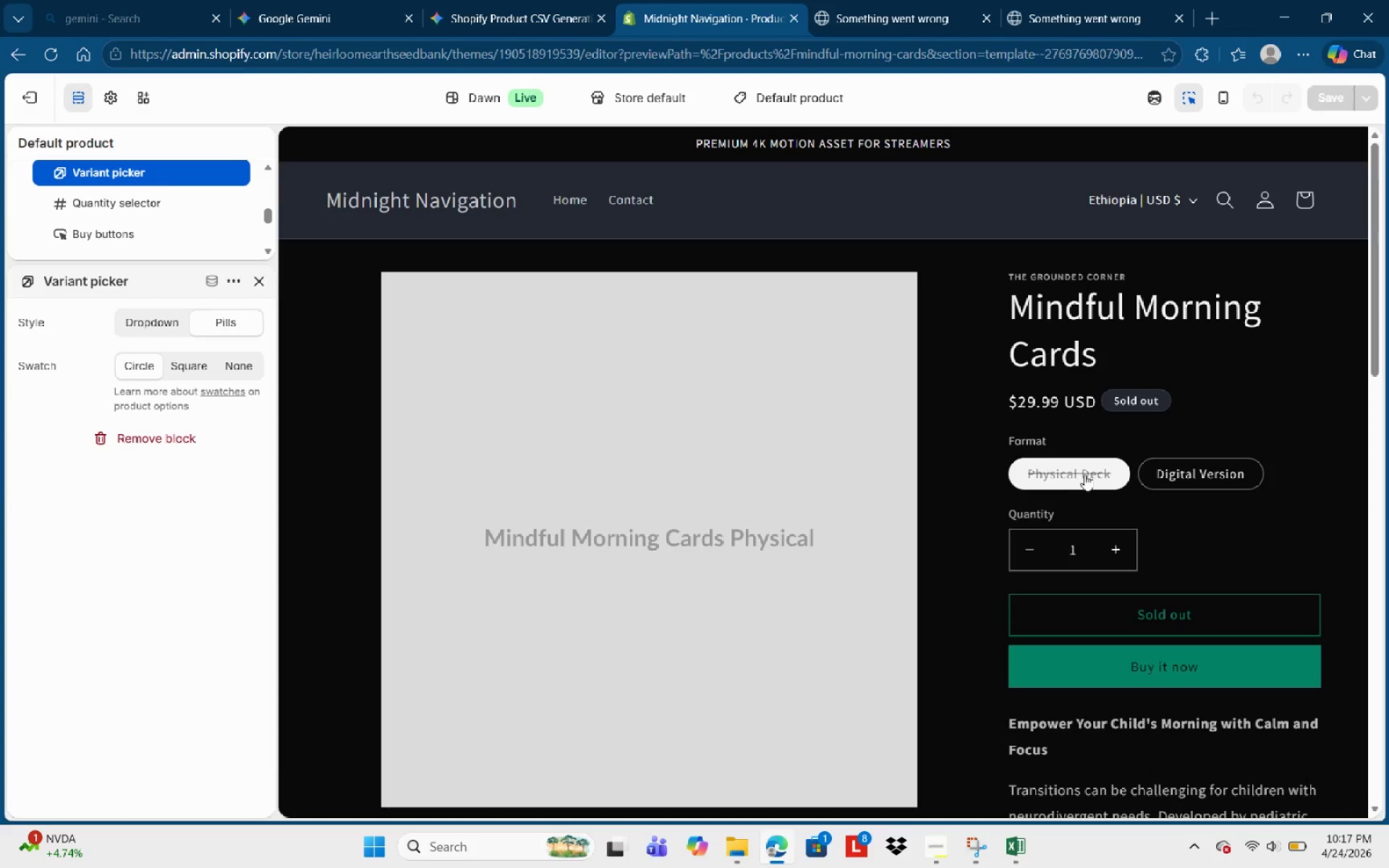 
scroll: coordinate [1222, 548], scroll_direction: down, amount: 12.0
 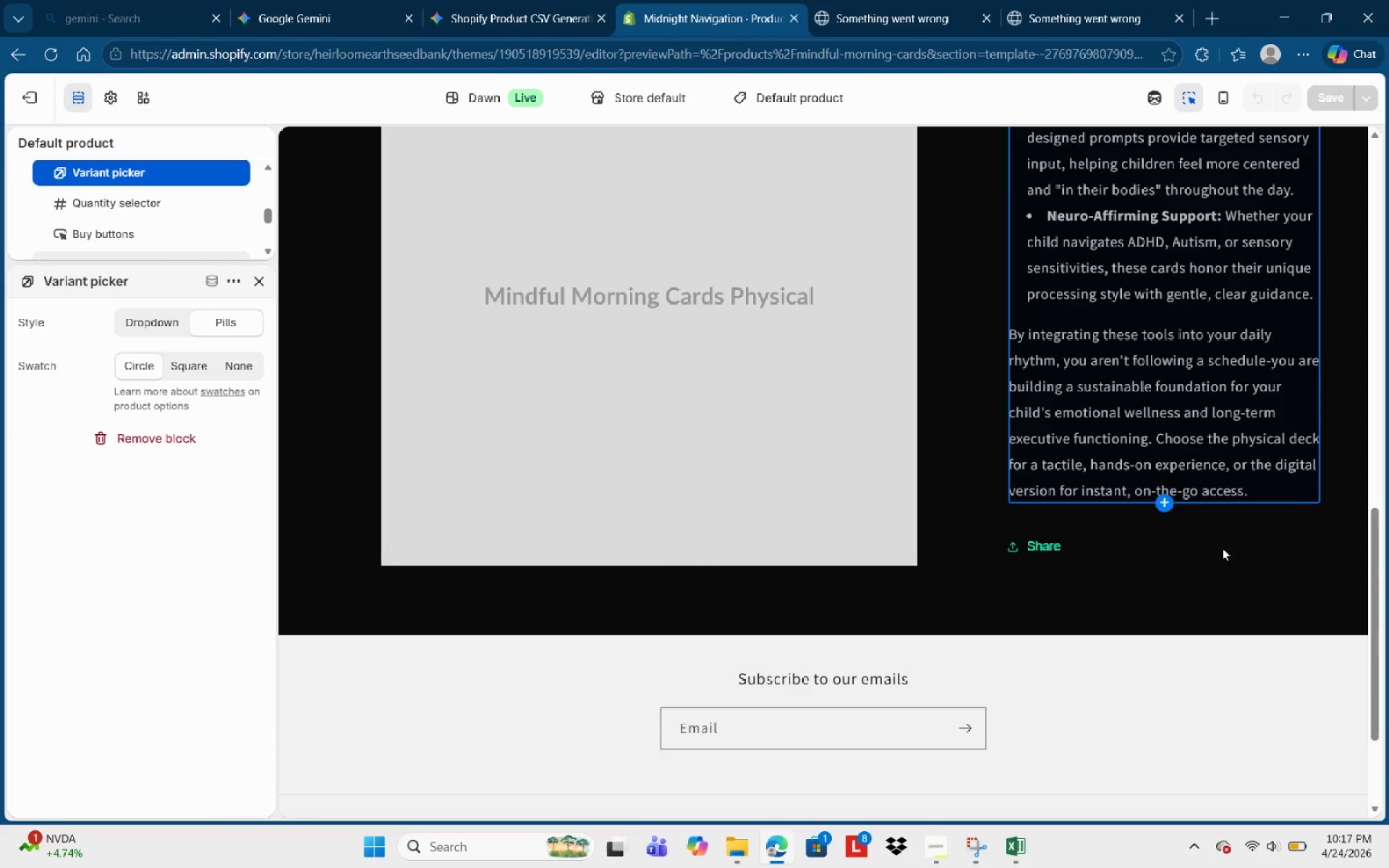 
scroll: coordinate [1245, 488], scroll_direction: up, amount: 12.0
 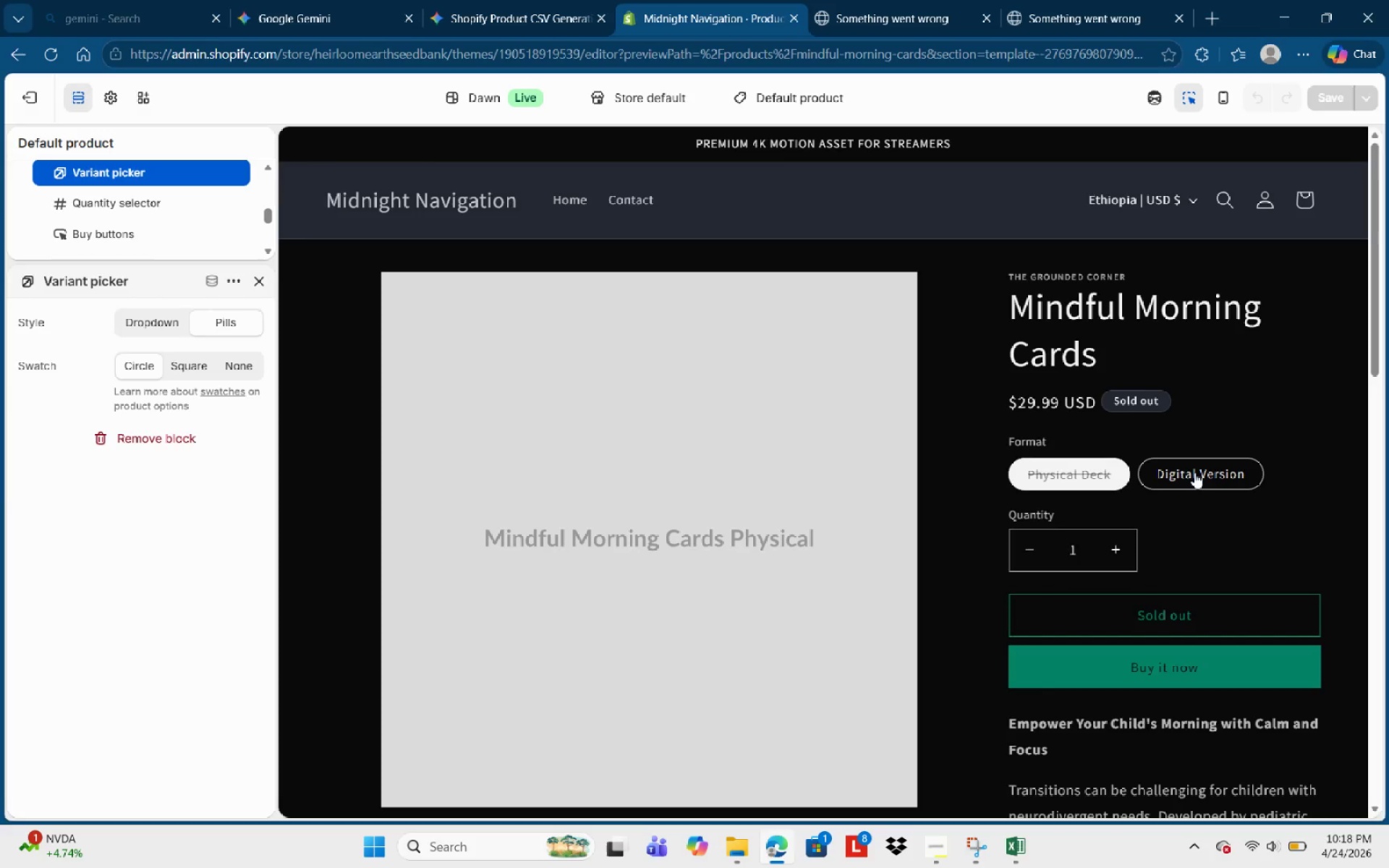 
left_click([1192, 475])
 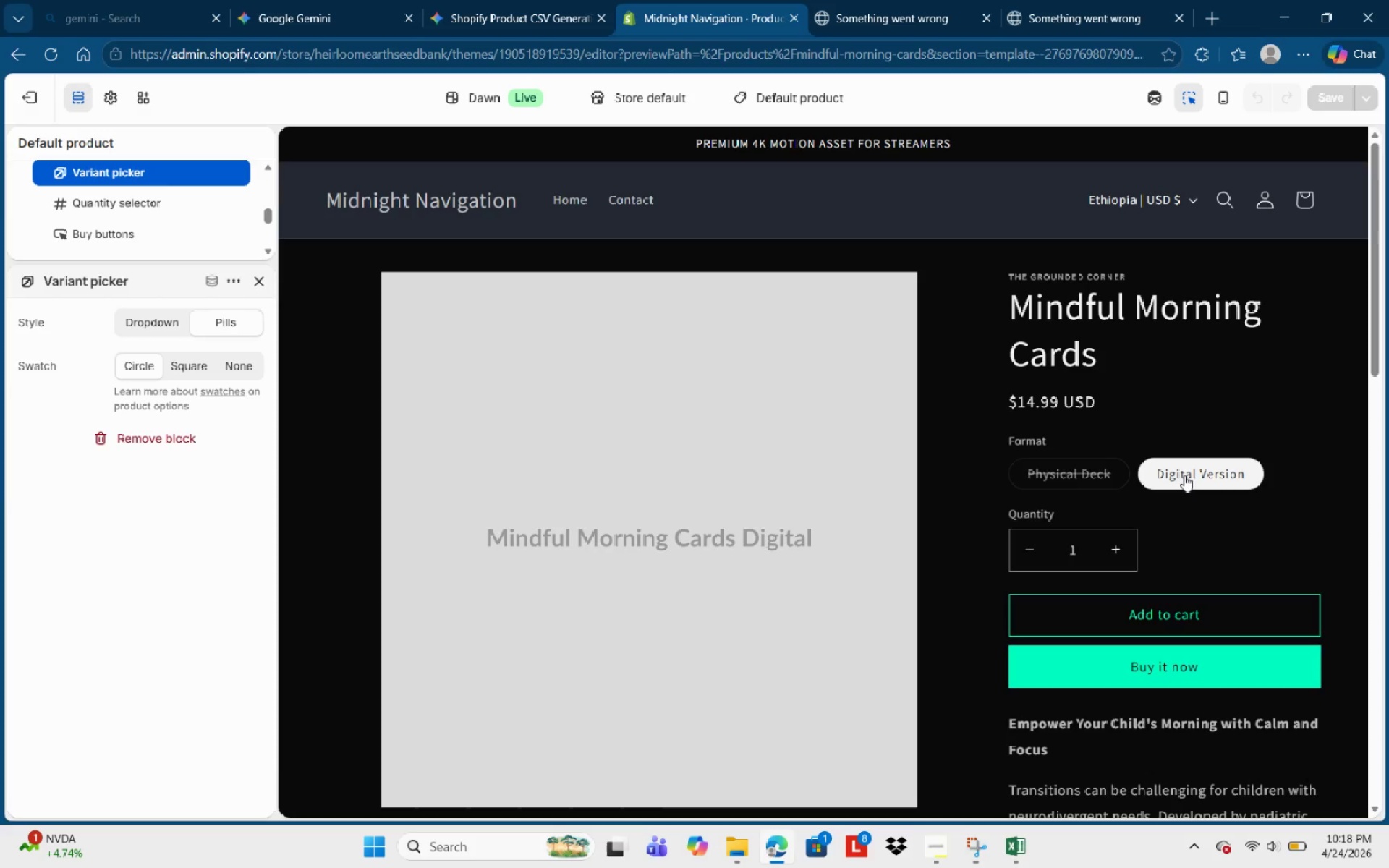 
wait(37.55)
 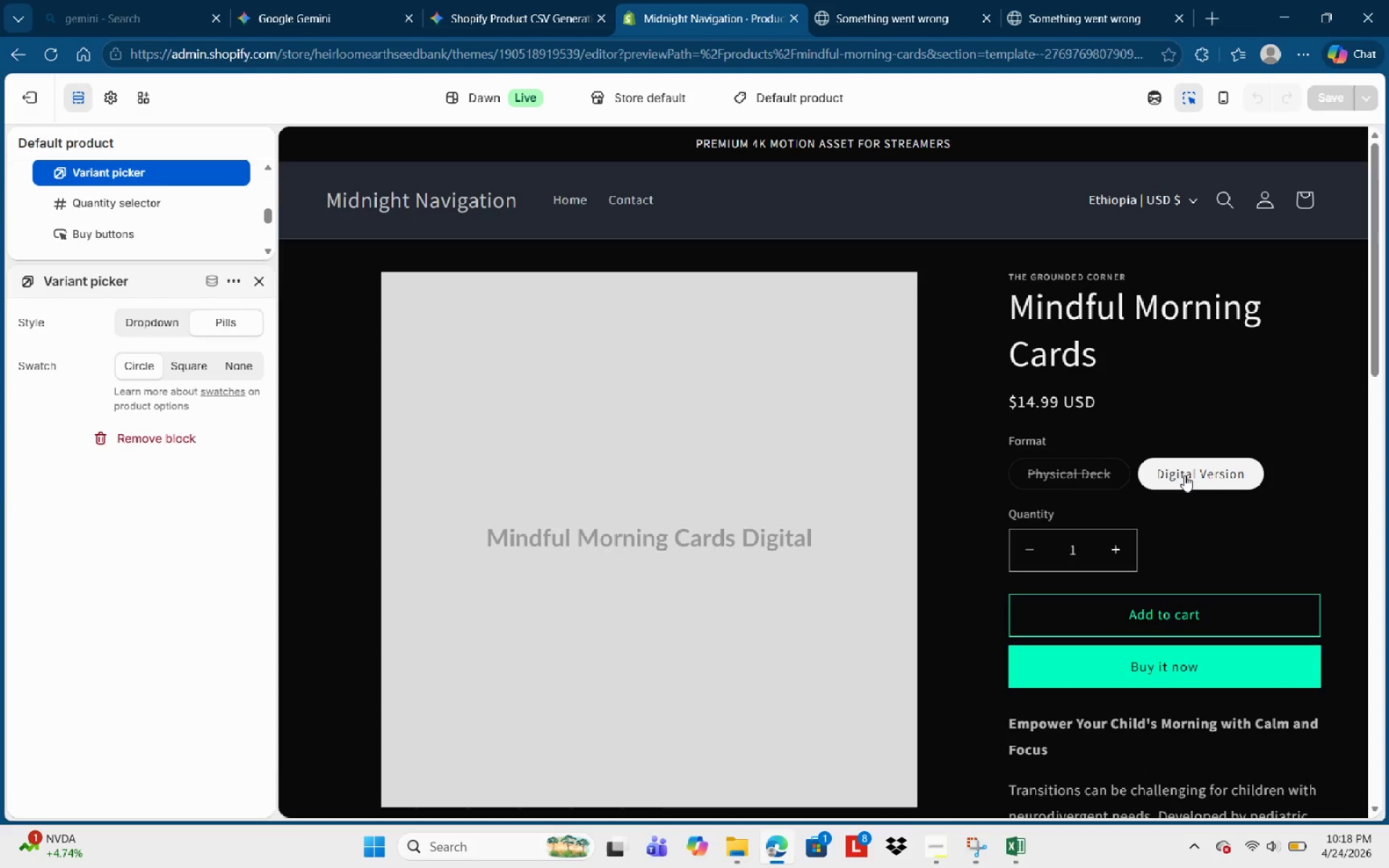 
mouse_move([34, 105])
 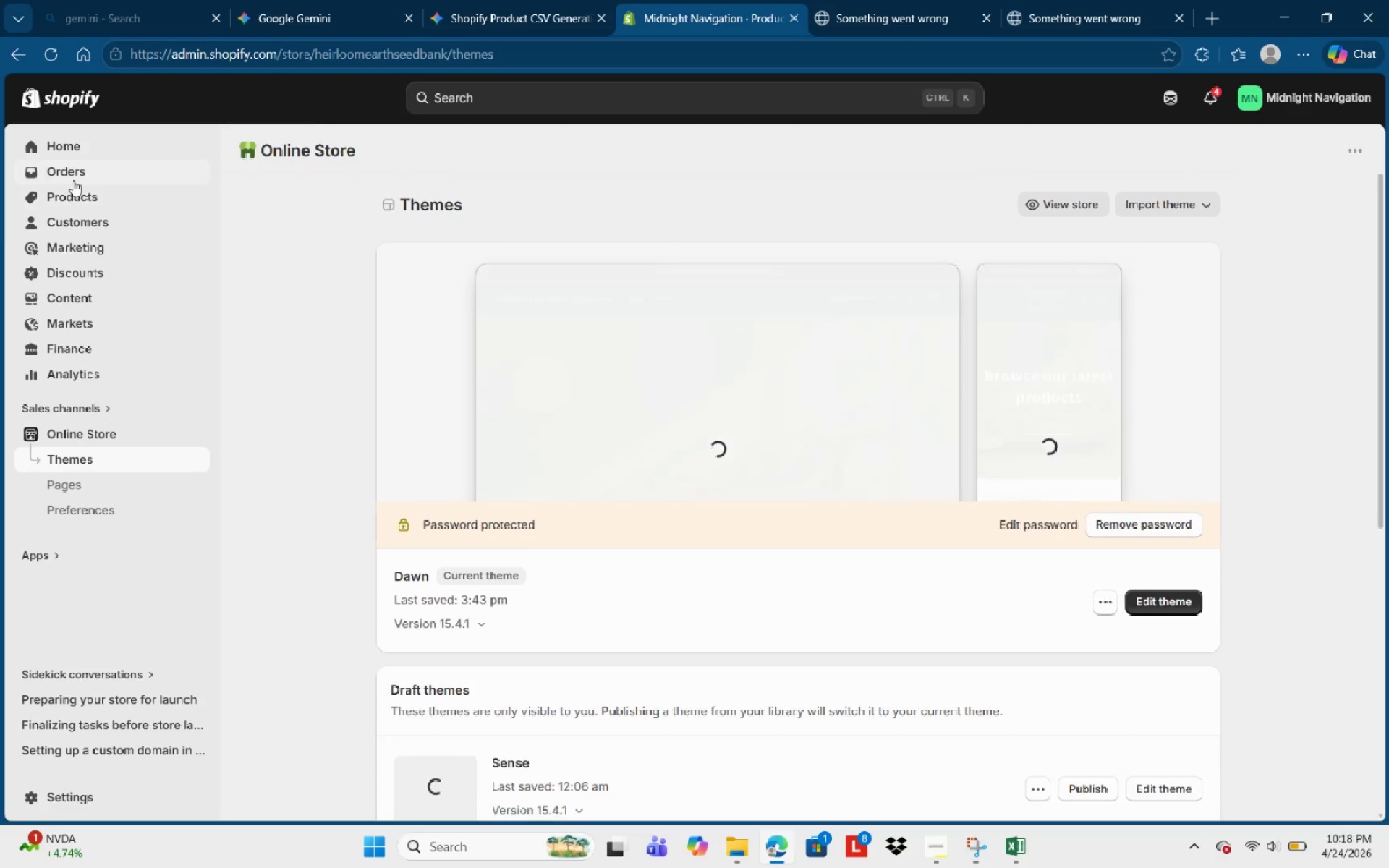 
left_click([80, 206])
 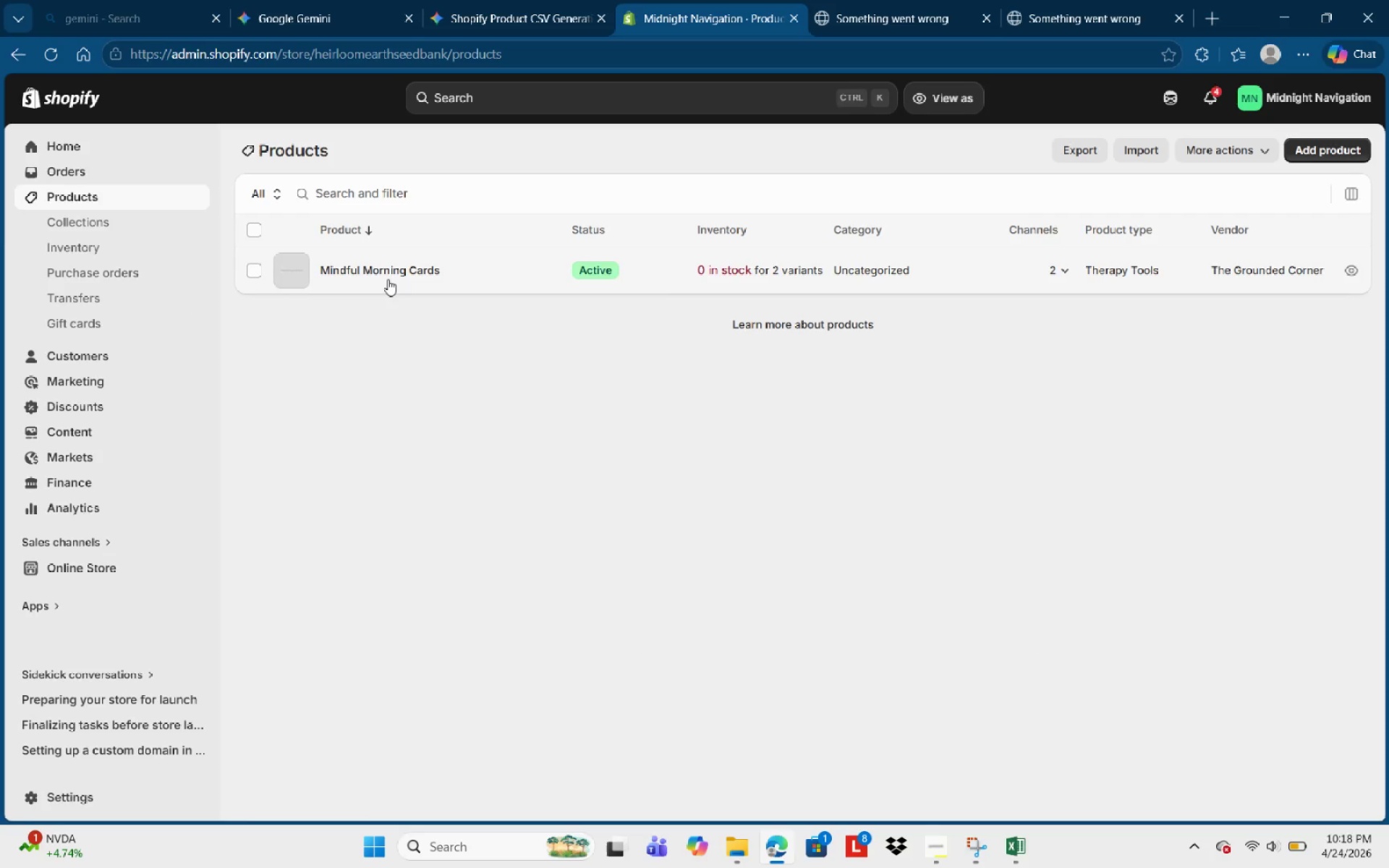 
left_click([388, 269])
 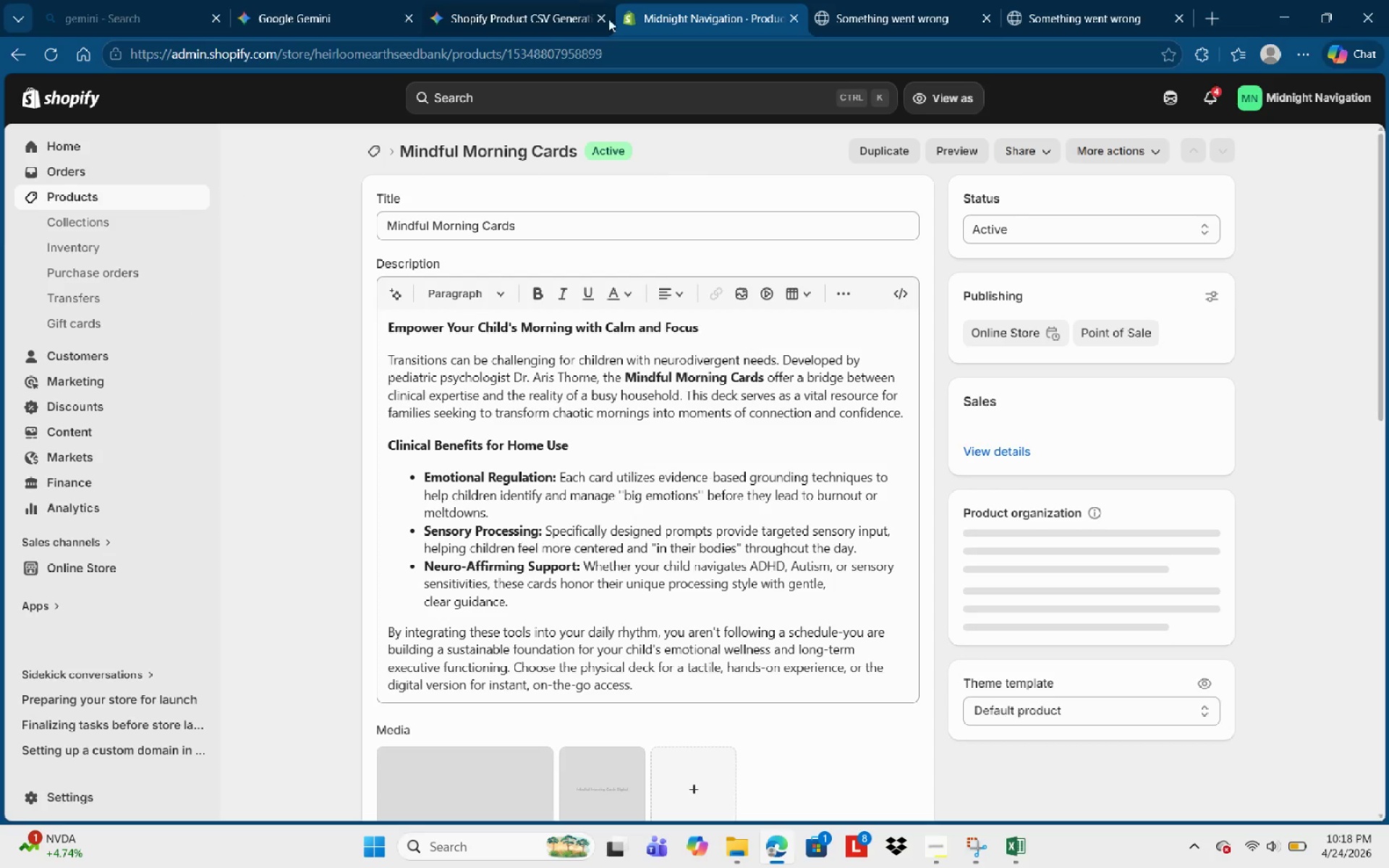 
scroll: coordinate [574, 503], scroll_direction: down, amount: 12.0
 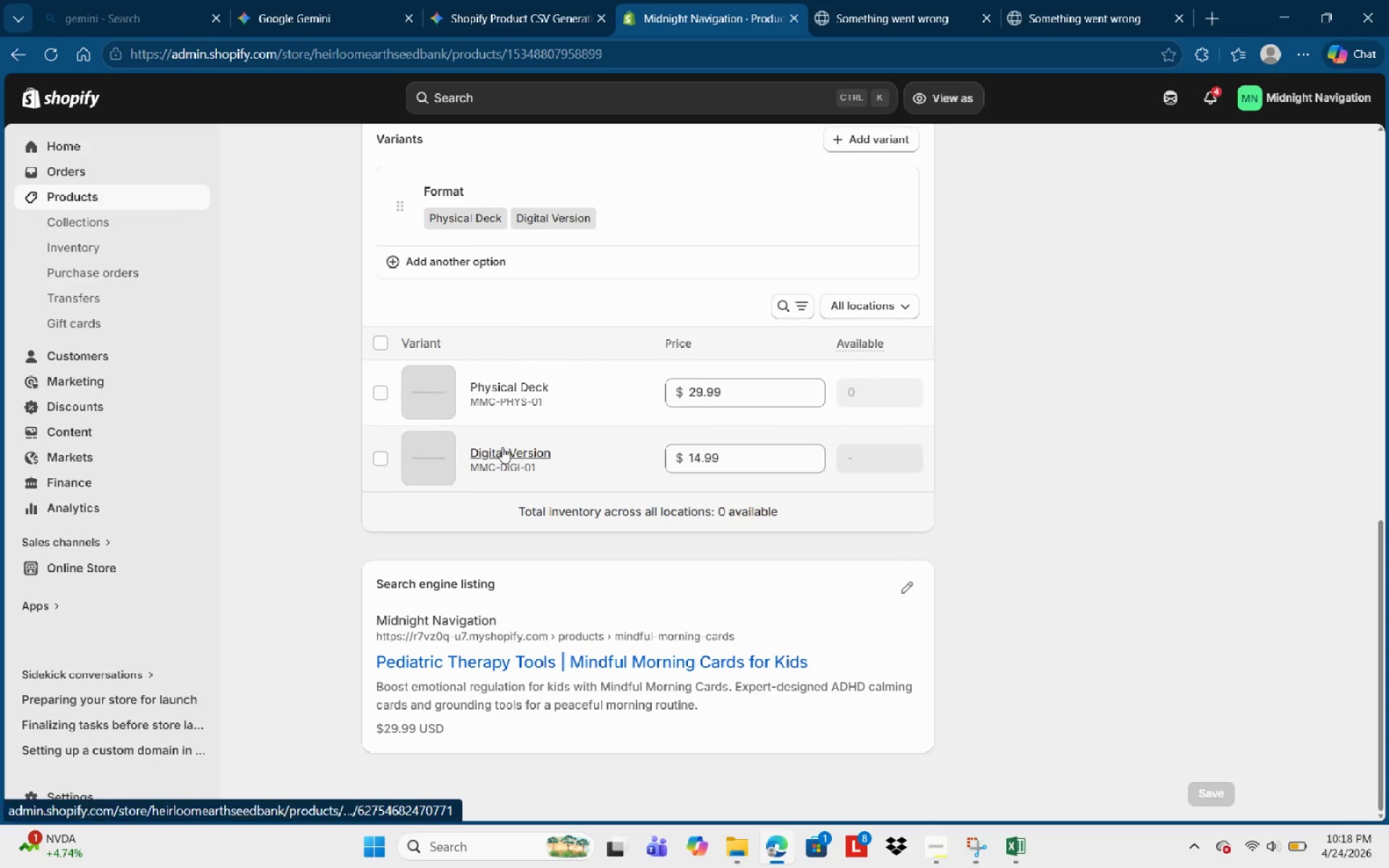 
left_click([506, 448])
 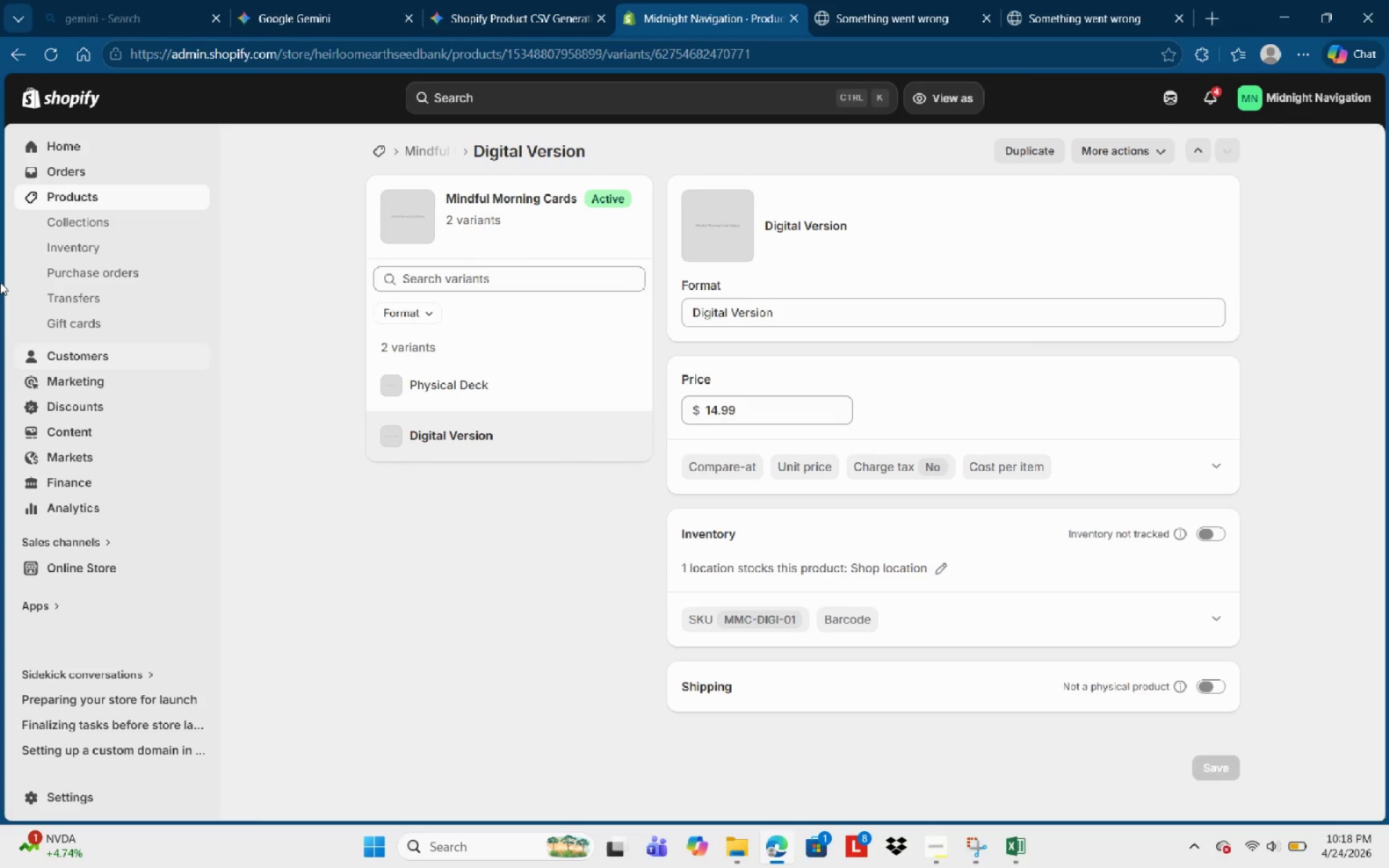 
wait(5.84)
 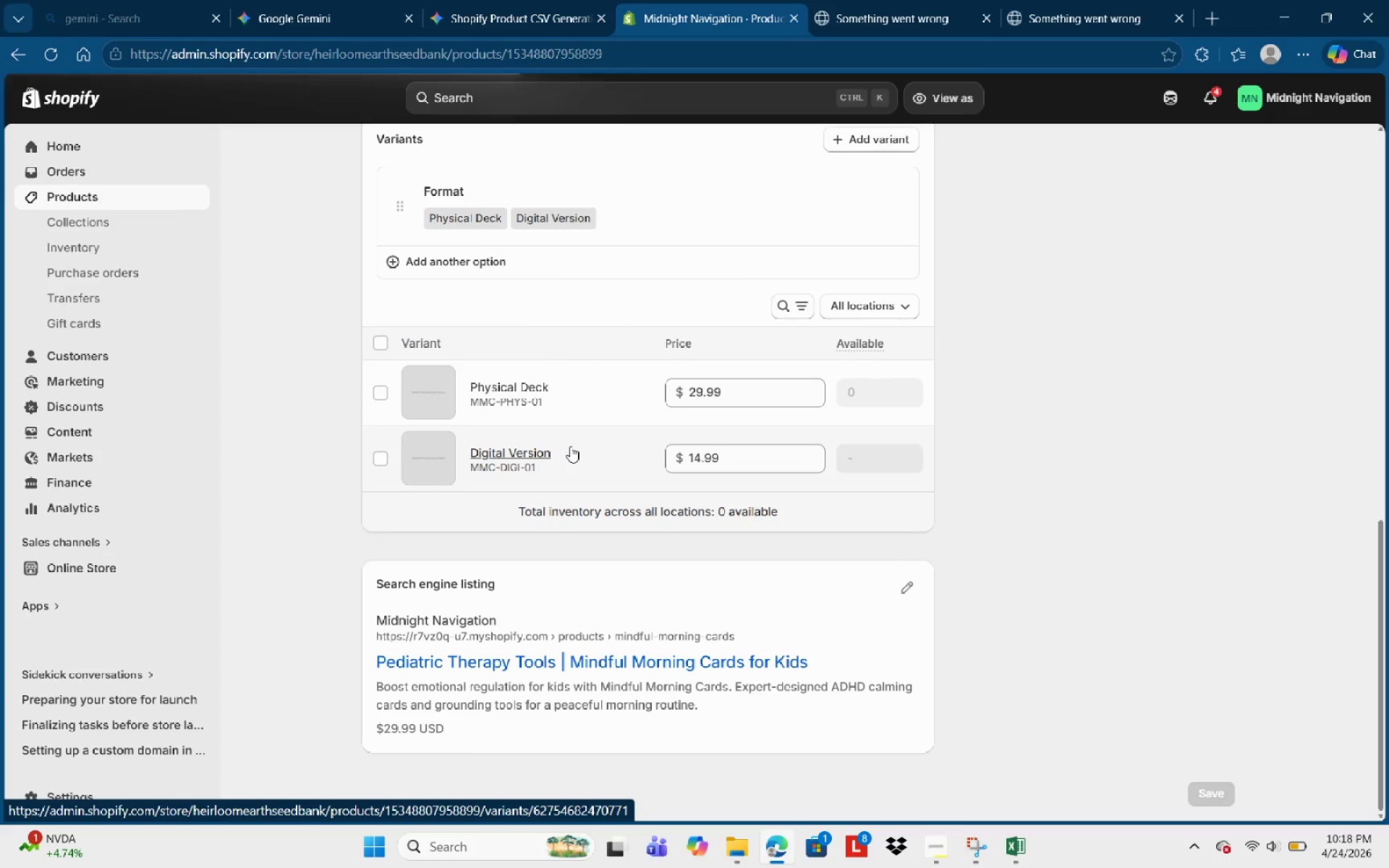 
left_click([93, 144])
 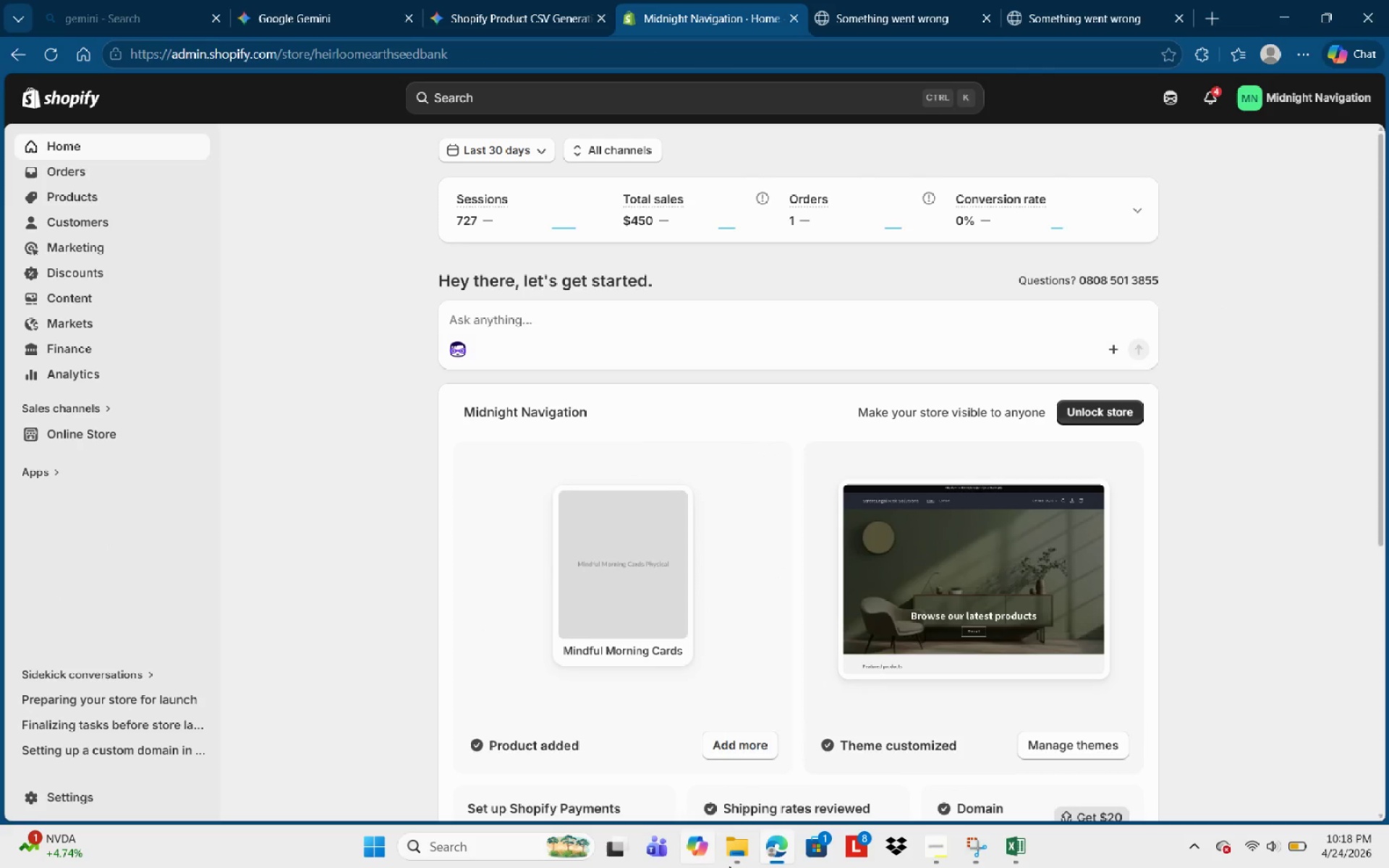 
scroll: coordinate [917, 723], scroll_direction: up, amount: 1.0
 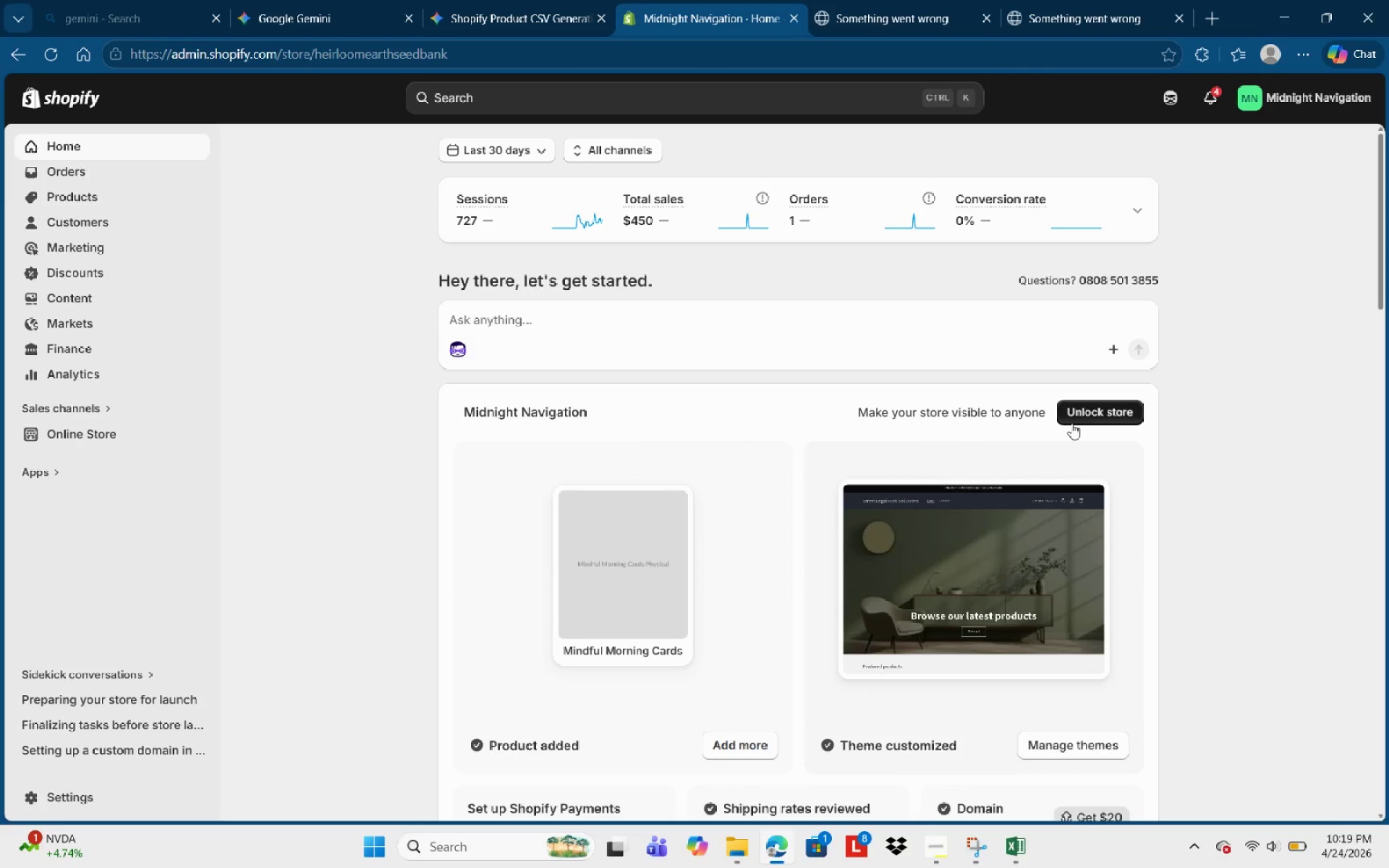 
left_click([1116, 407])
 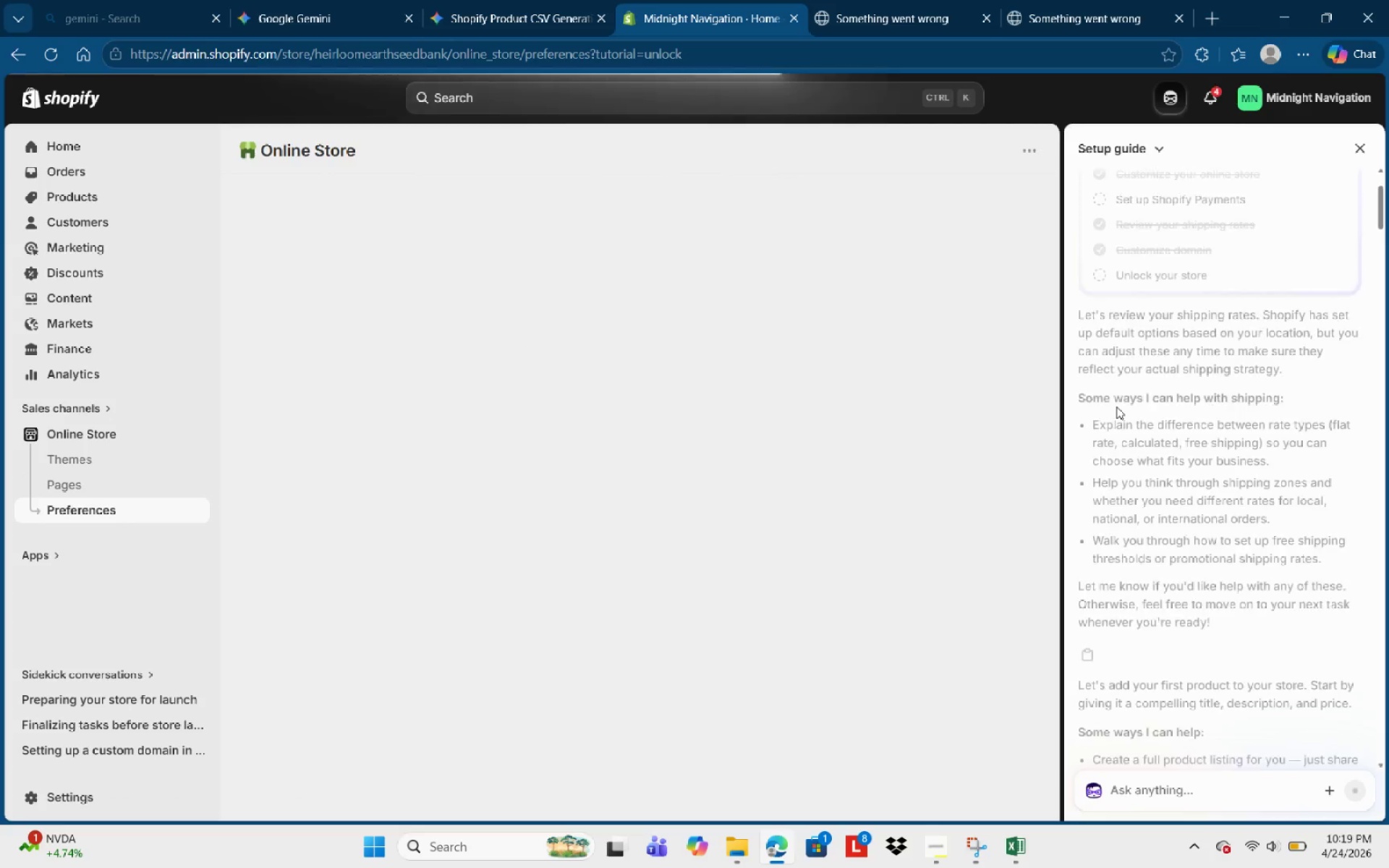 
wait(8.05)
 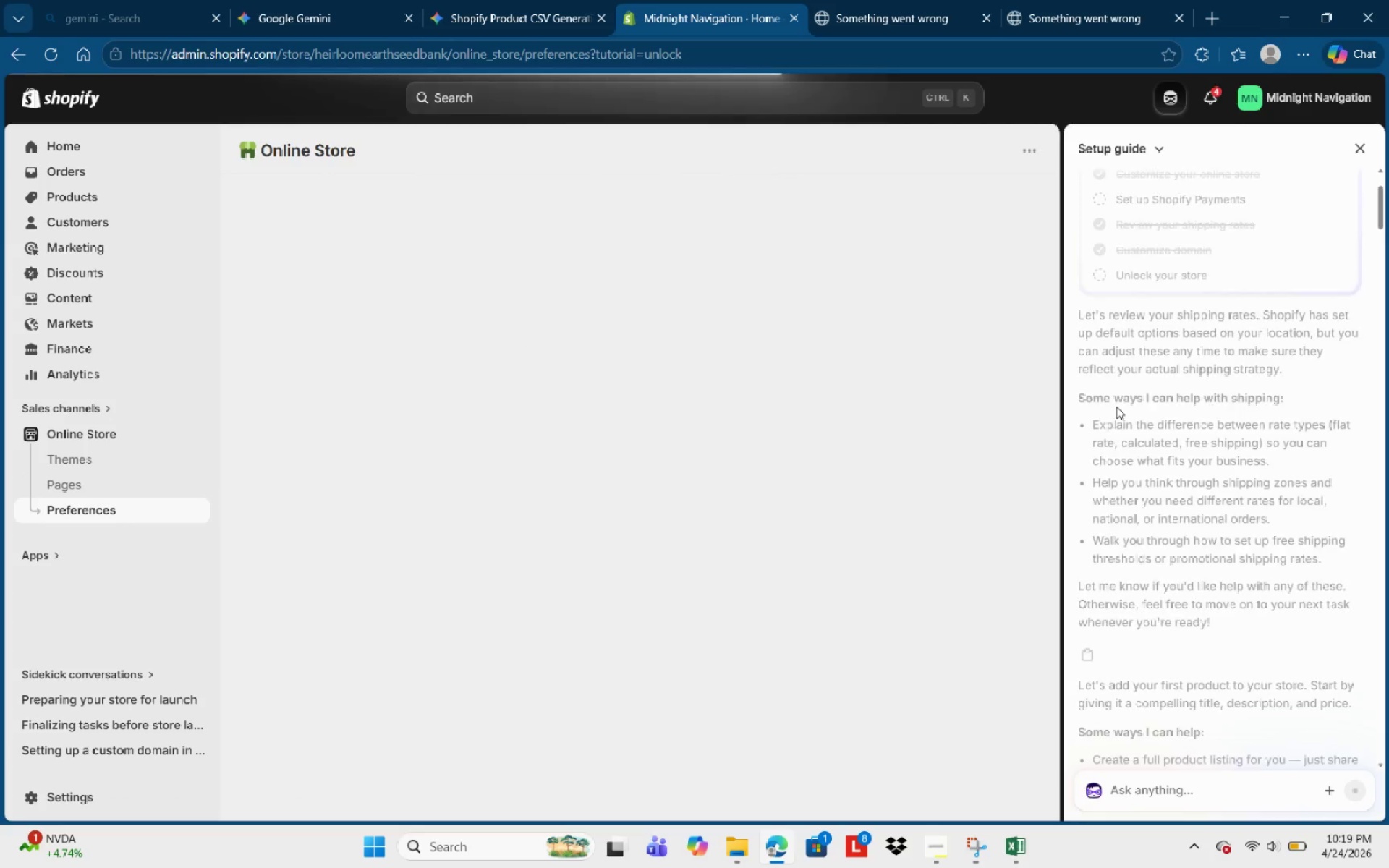 
scroll: coordinate [637, 658], scroll_direction: down, amount: 2.0
 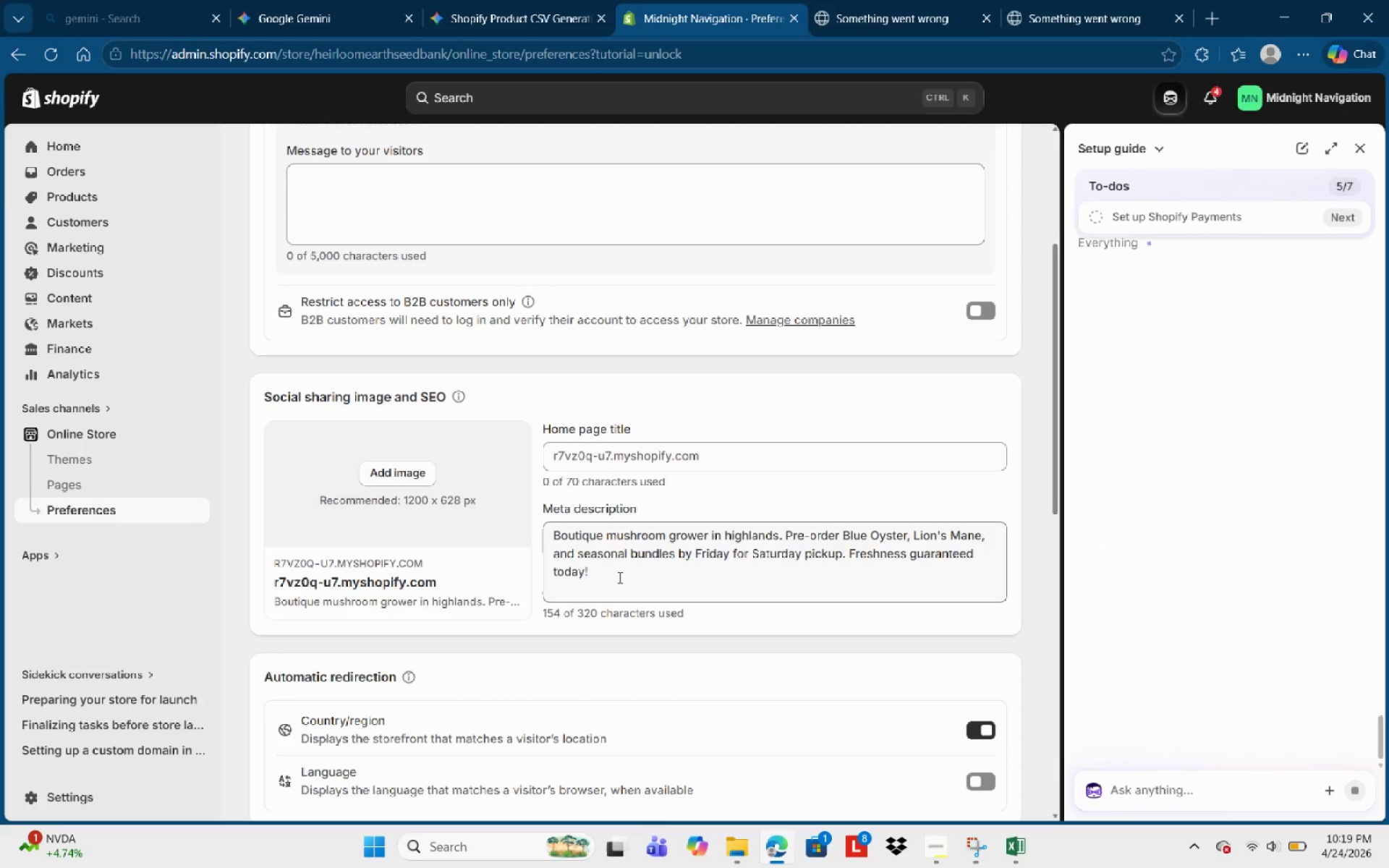 
left_click_drag(start_coordinate=[618, 577], to_coordinate=[528, 534])
 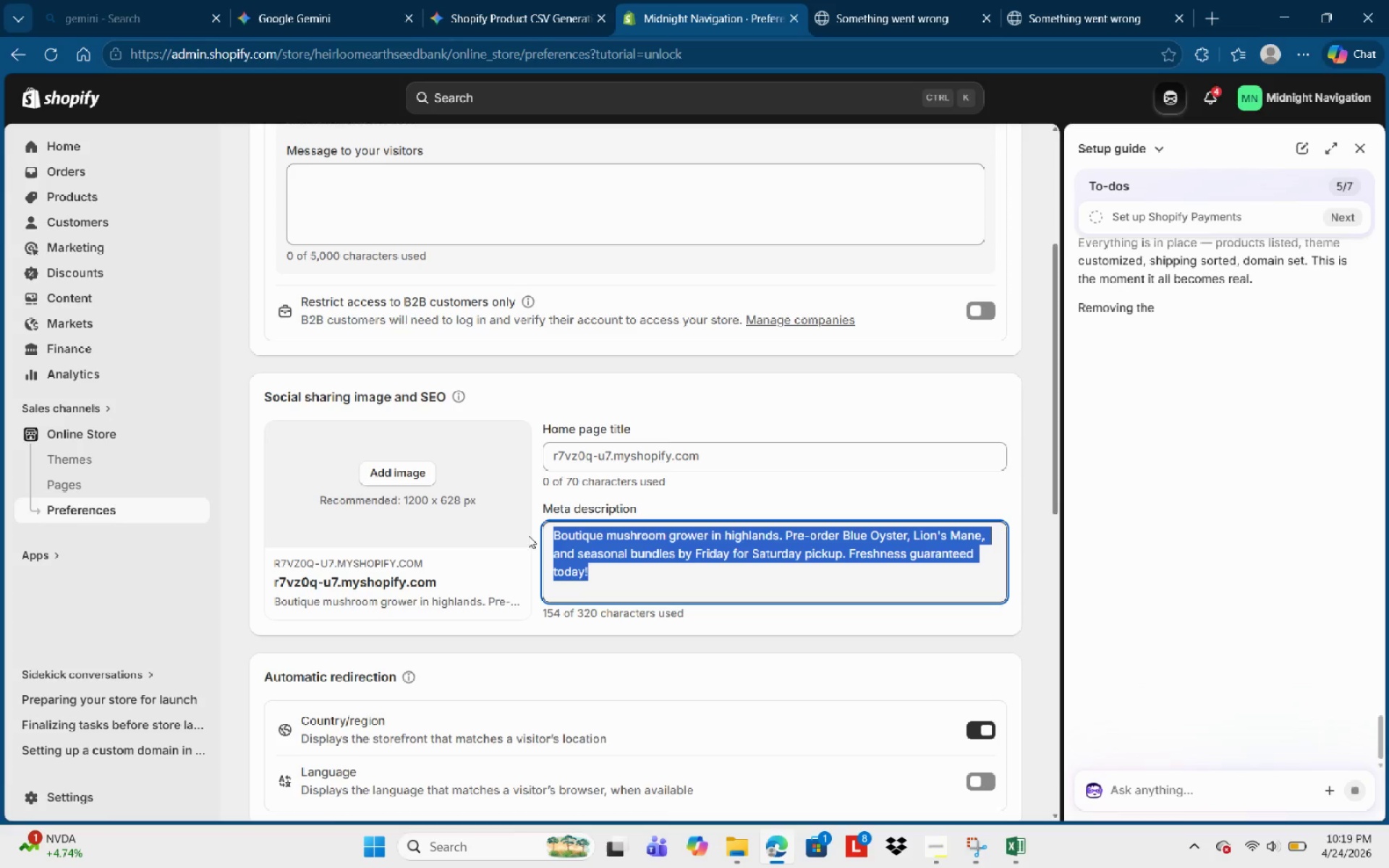 
key(Backspace)
 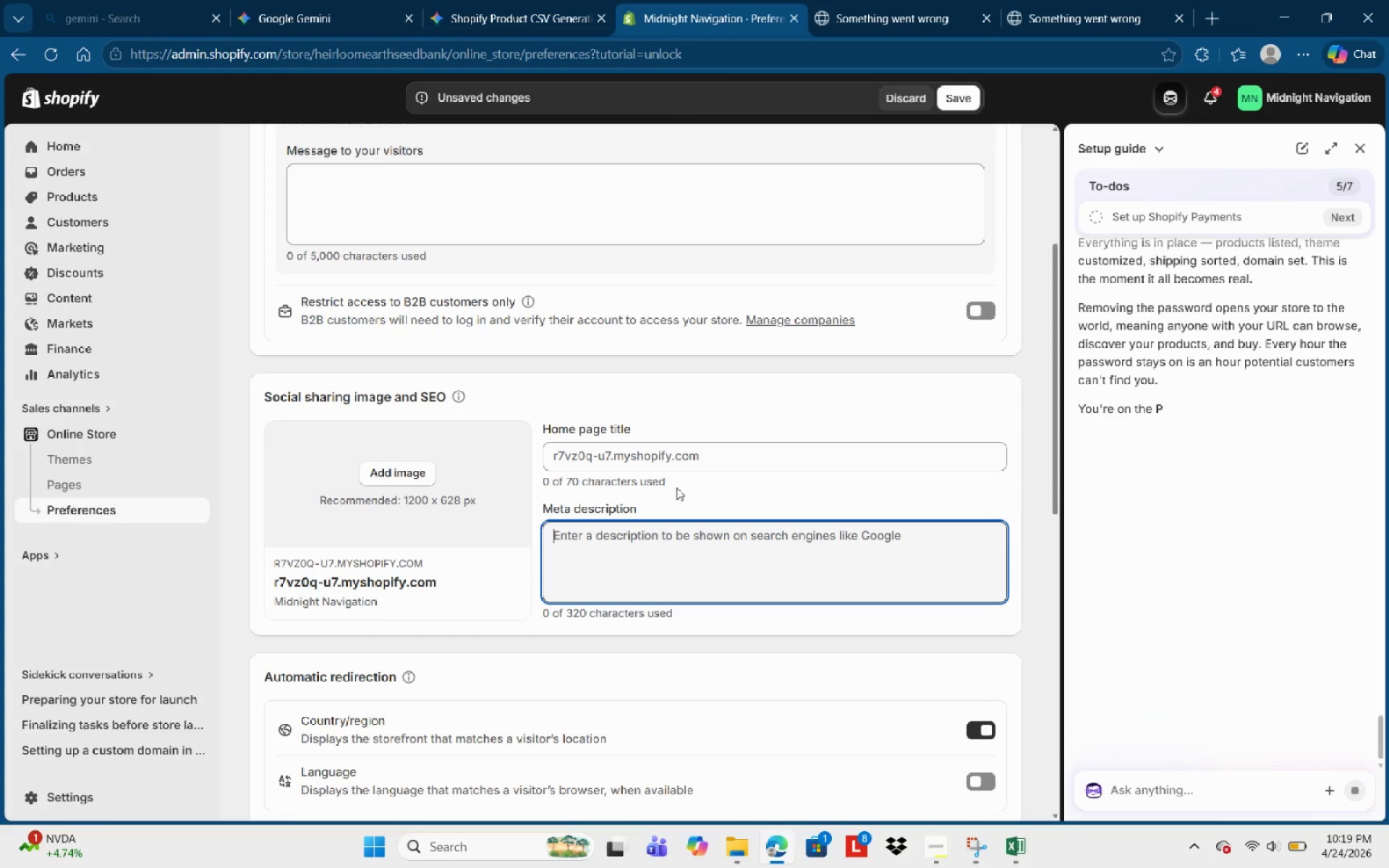 
left_click_drag(start_coordinate=[708, 446], to_coordinate=[575, 431])
 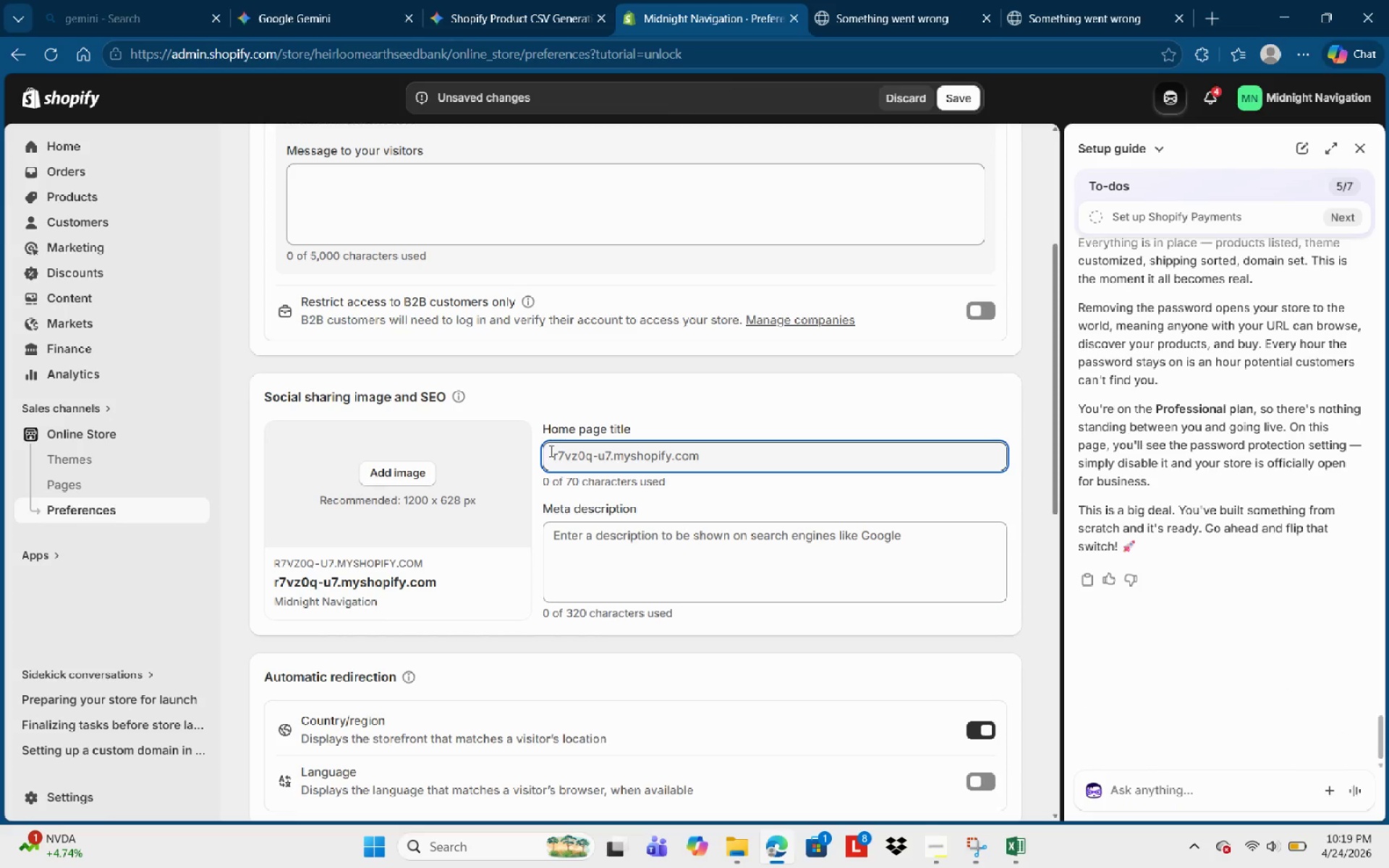 
left_click_drag(start_coordinate=[550, 451], to_coordinate=[737, 454])
 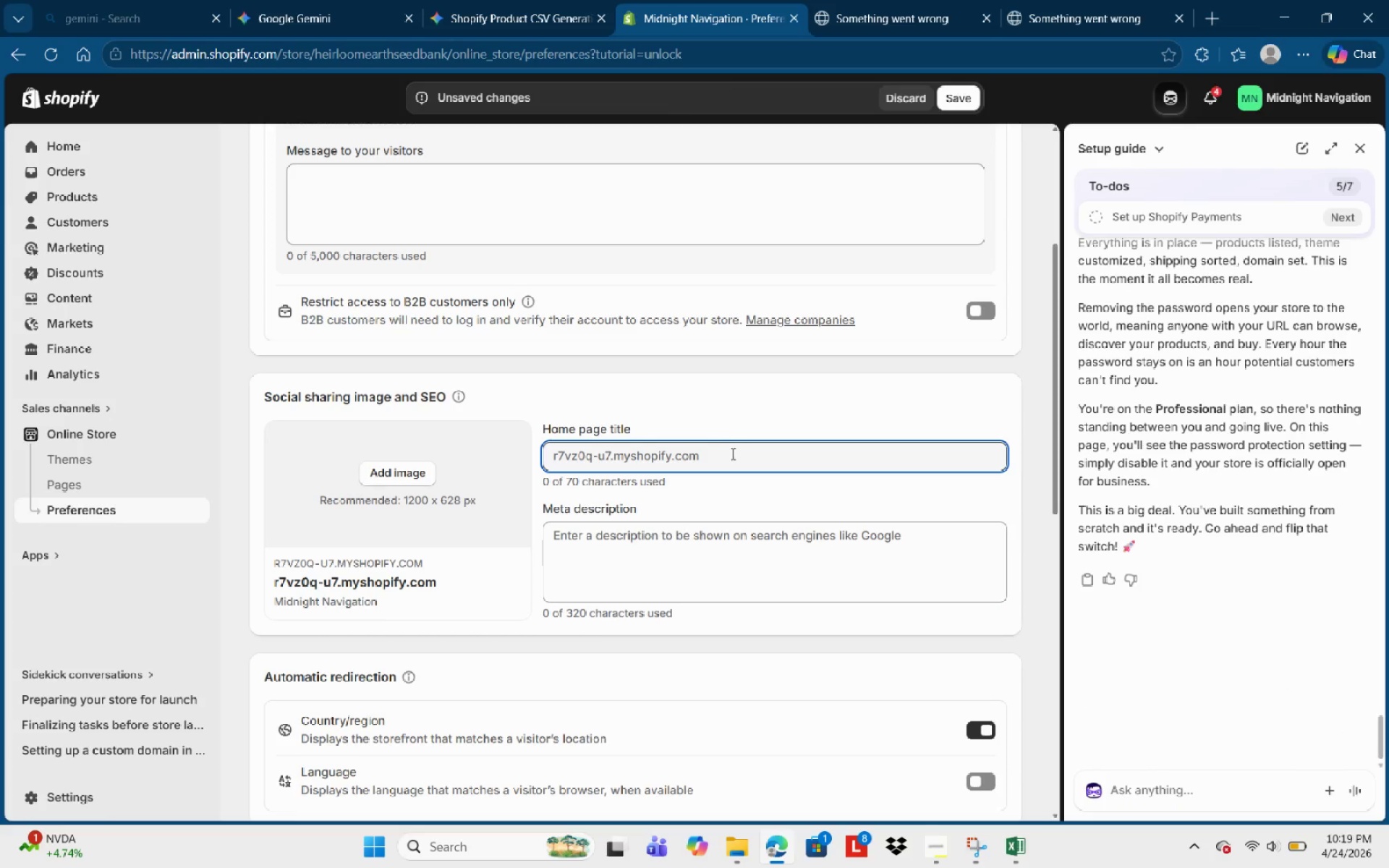 
left_click_drag(start_coordinate=[738, 454], to_coordinate=[477, 446])
 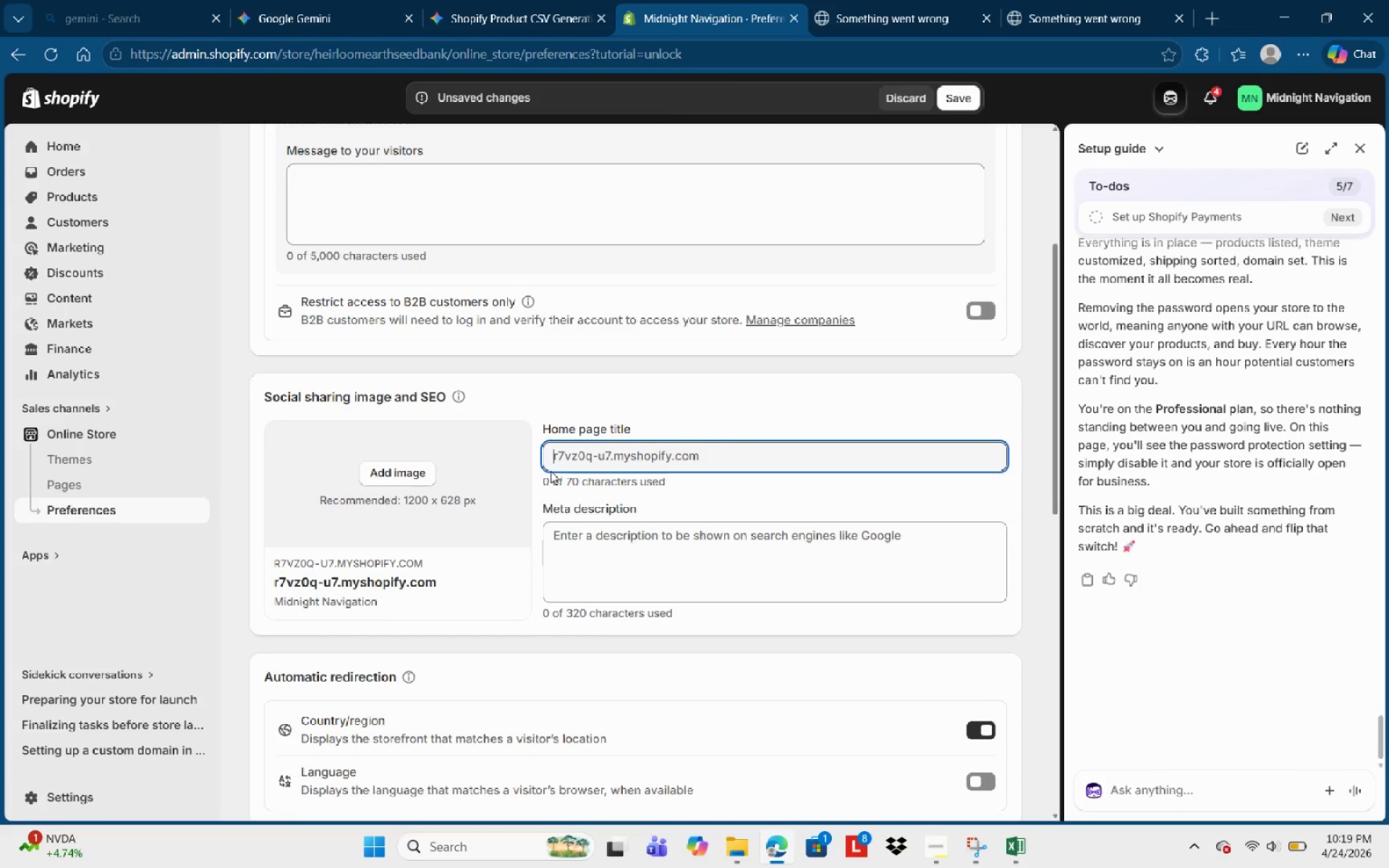 
left_click_drag(start_coordinate=[553, 456], to_coordinate=[715, 457])
 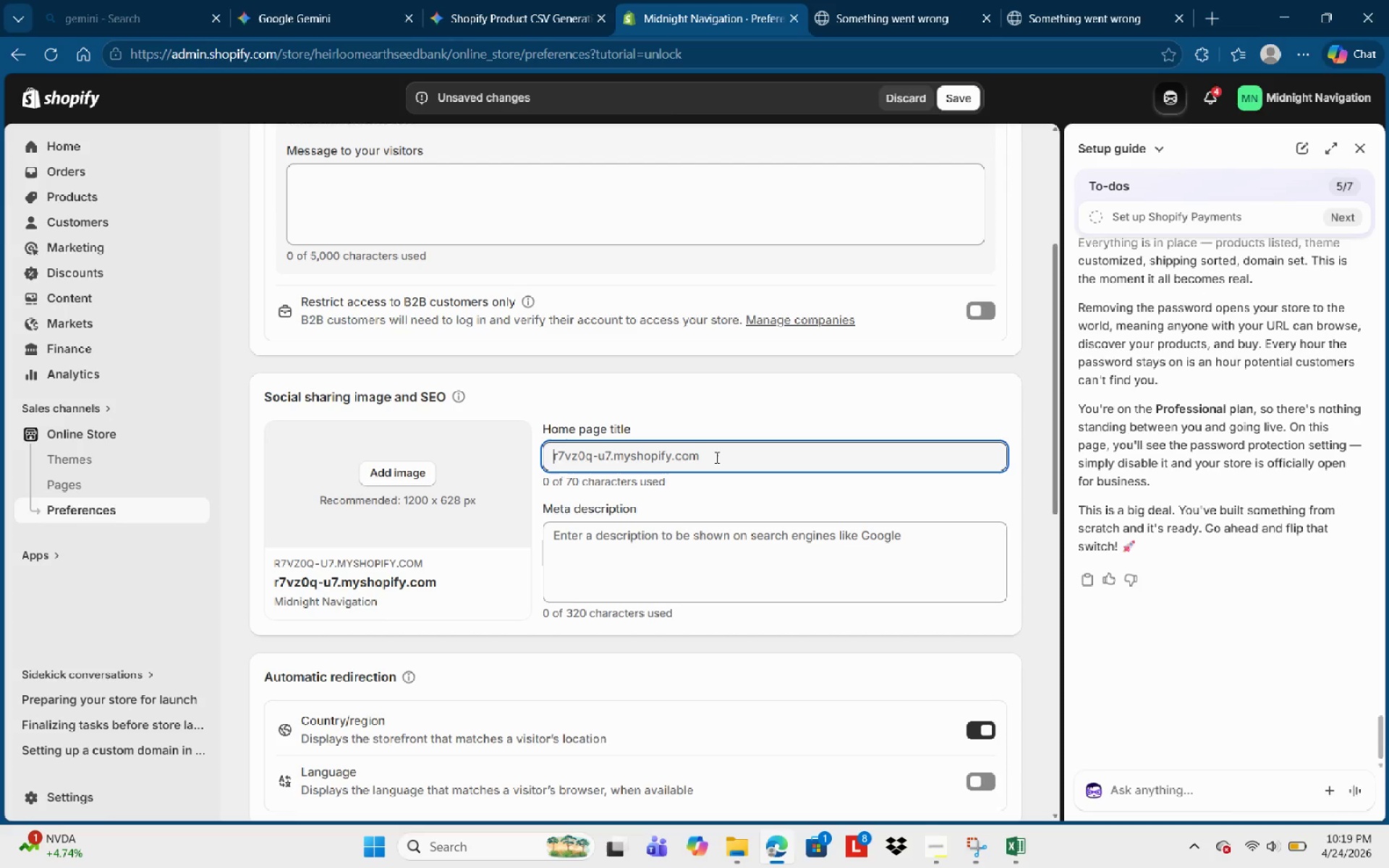 
left_click_drag(start_coordinate=[715, 457], to_coordinate=[586, 459])
 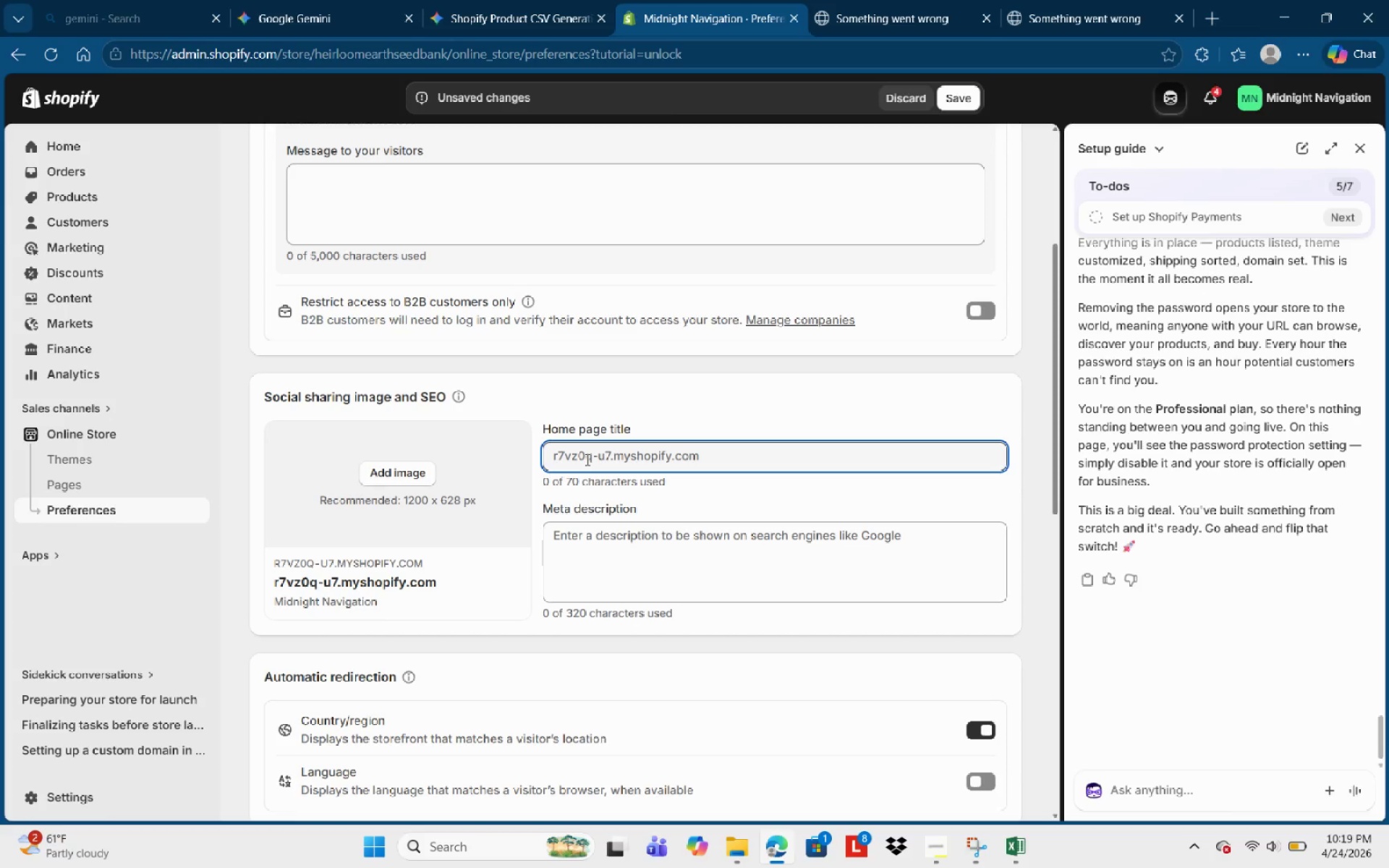 
left_click([586, 459])
 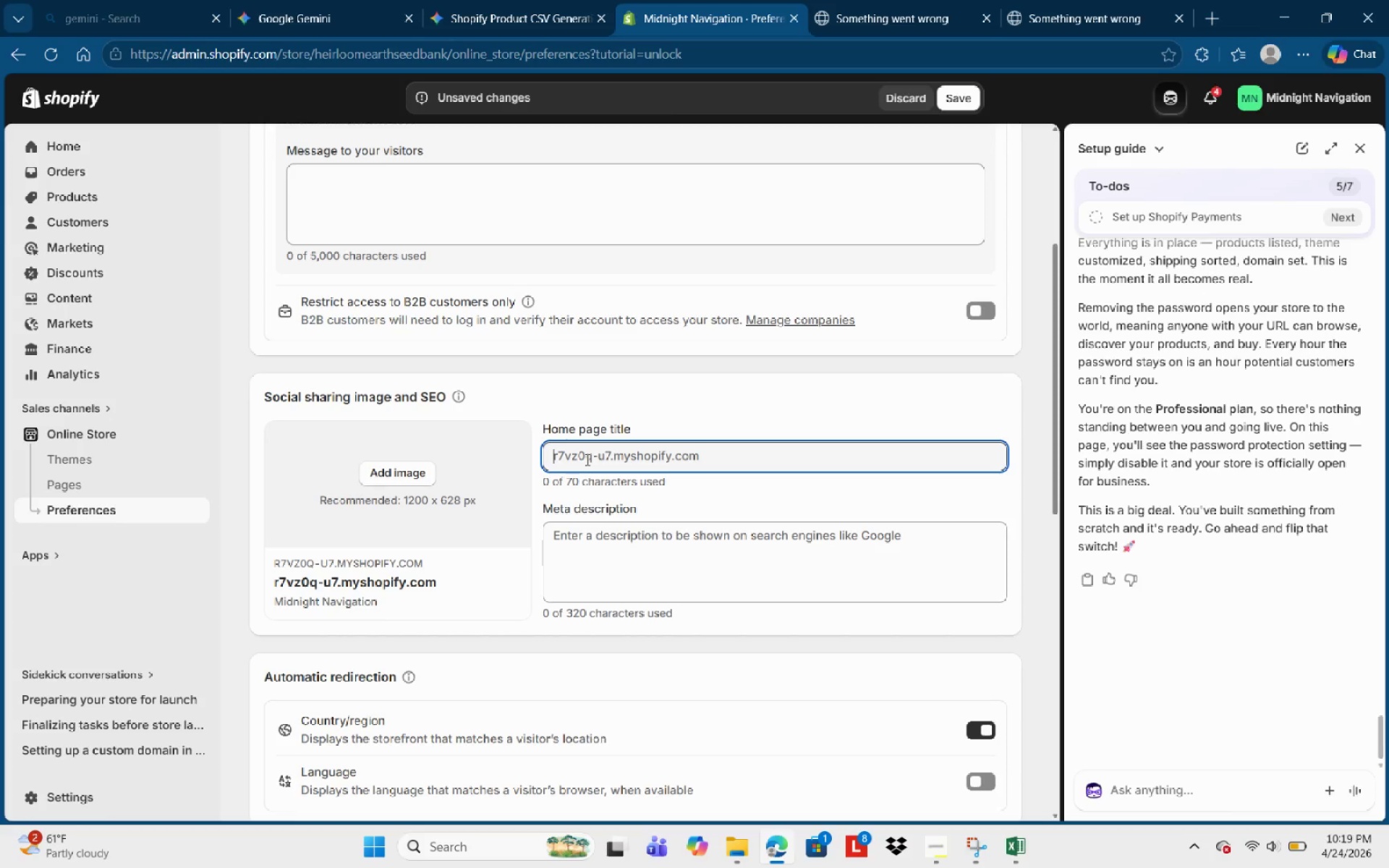 
wait(15.17)
 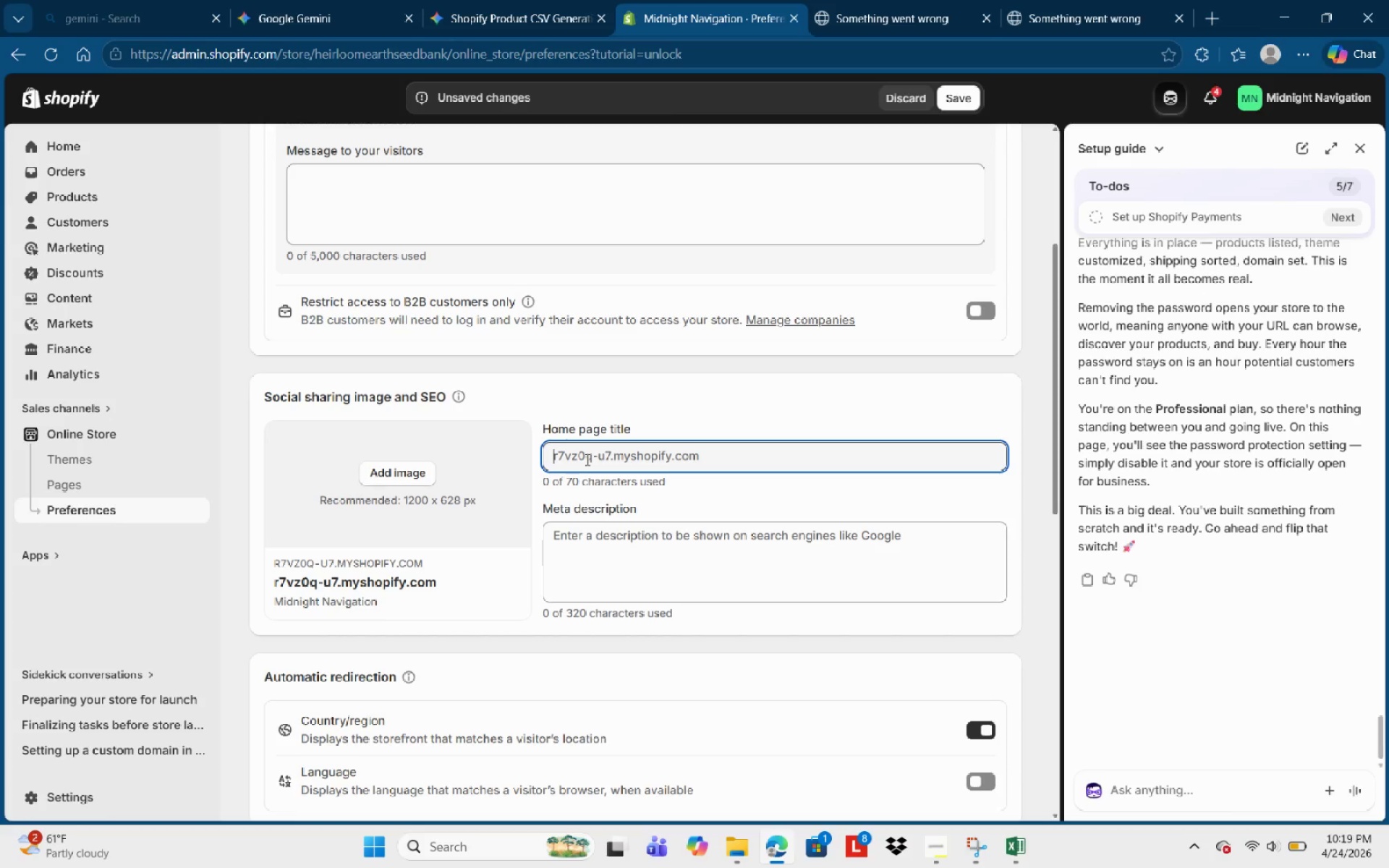 
scroll: coordinate [576, 459], scroll_direction: up, amount: 1.0
 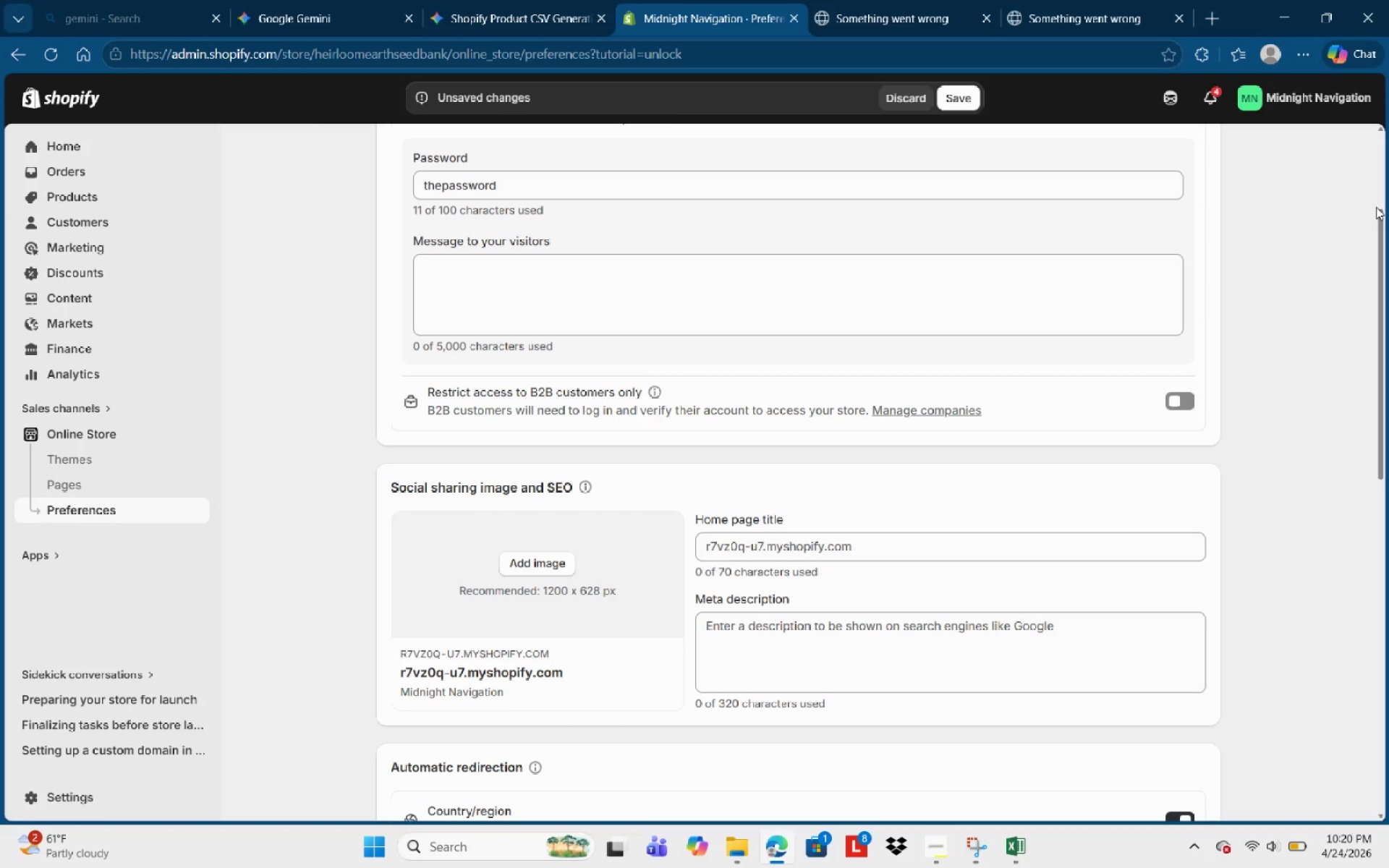 
wait(25.6)
 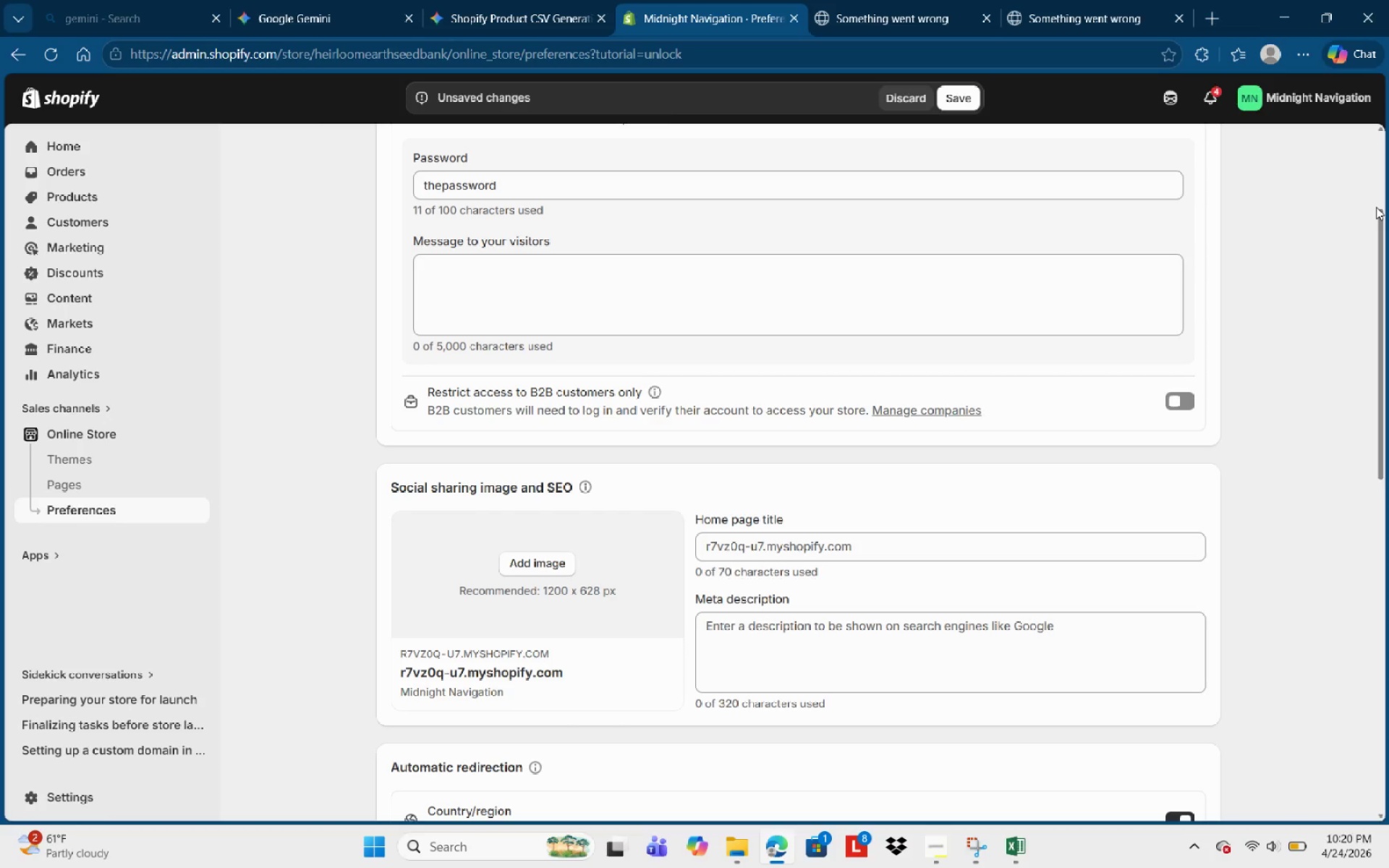 
scroll: coordinate [935, 320], scroll_direction: up, amount: 5.0
 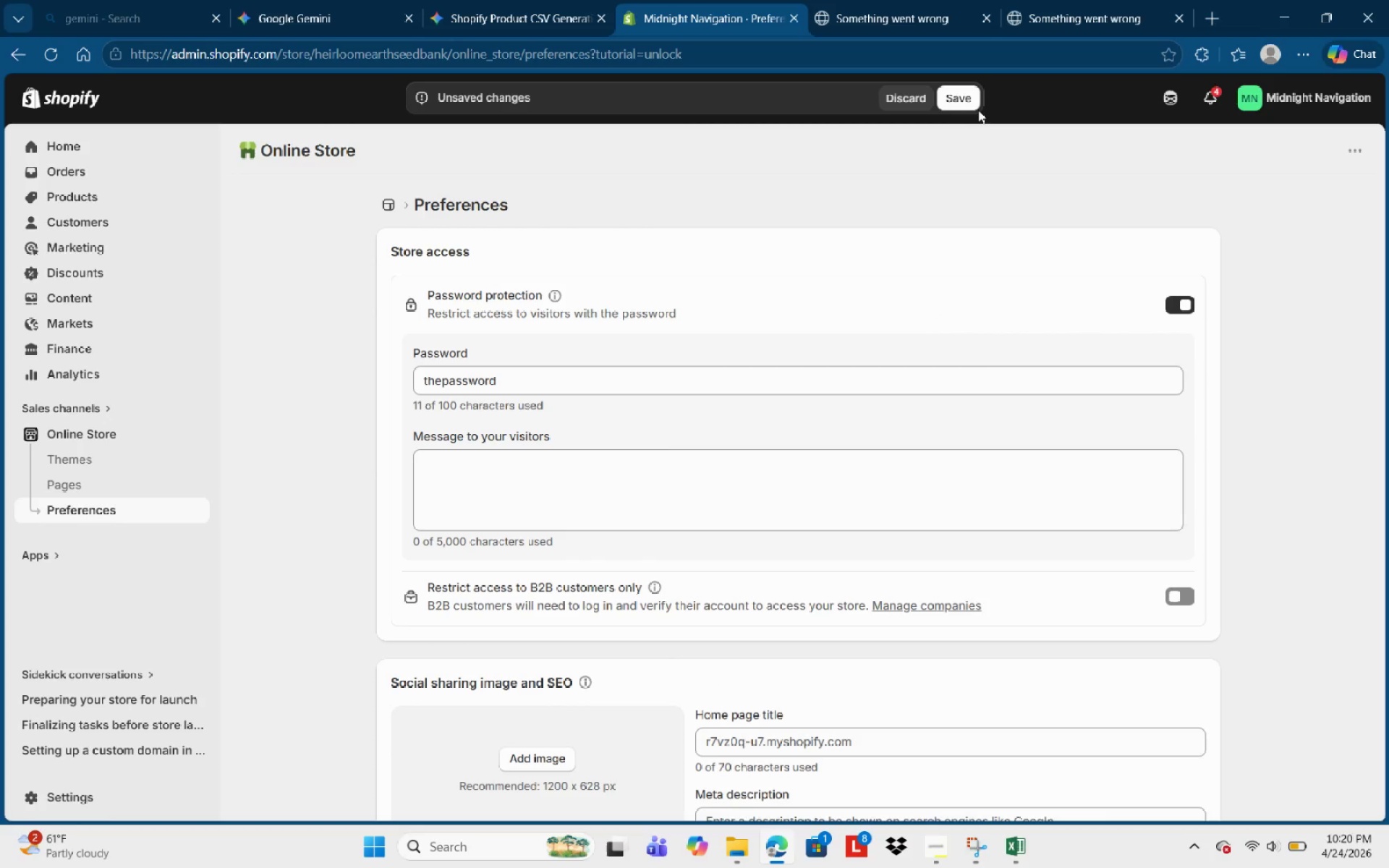 
left_click([970, 104])
 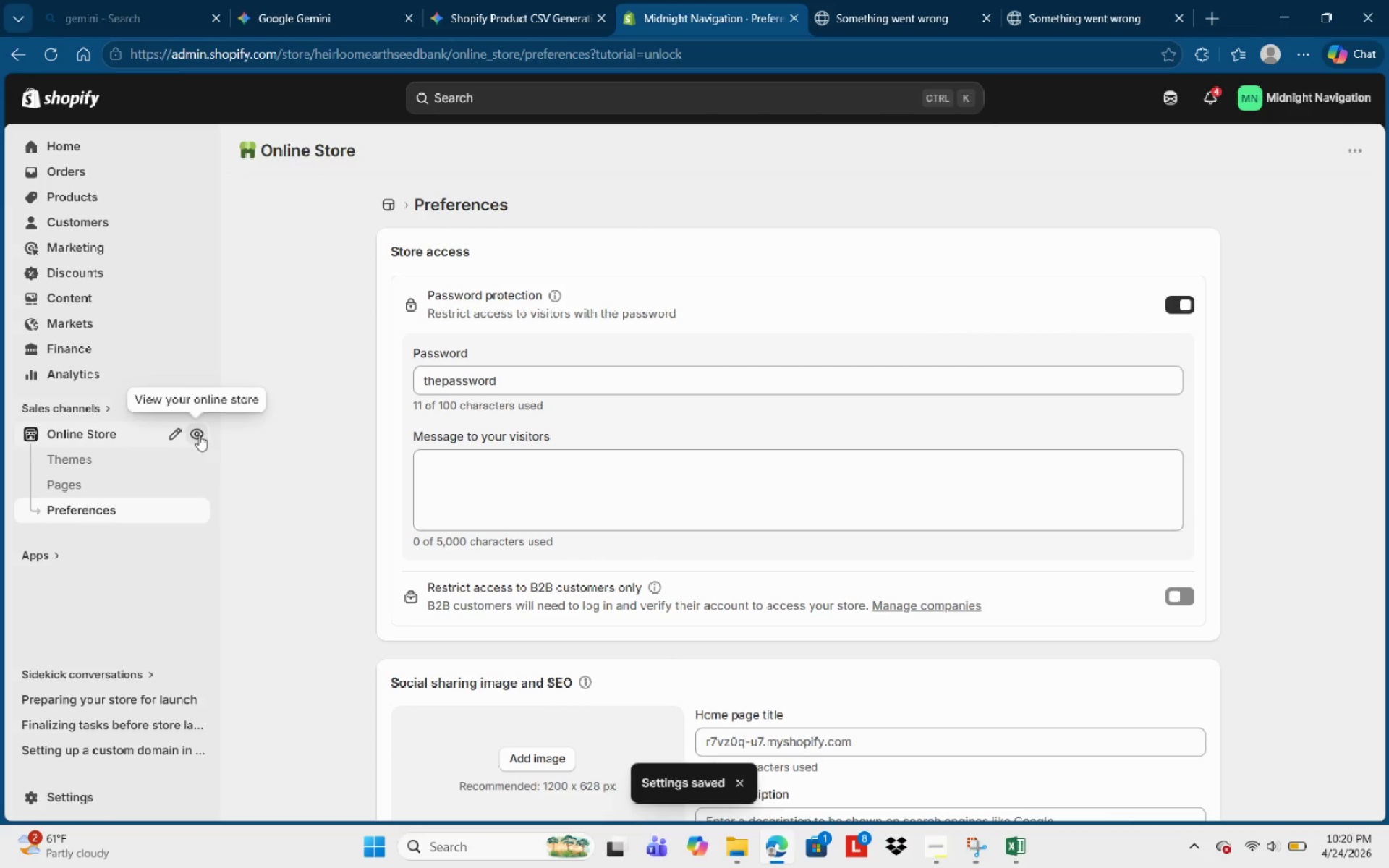 
left_click([200, 429])
 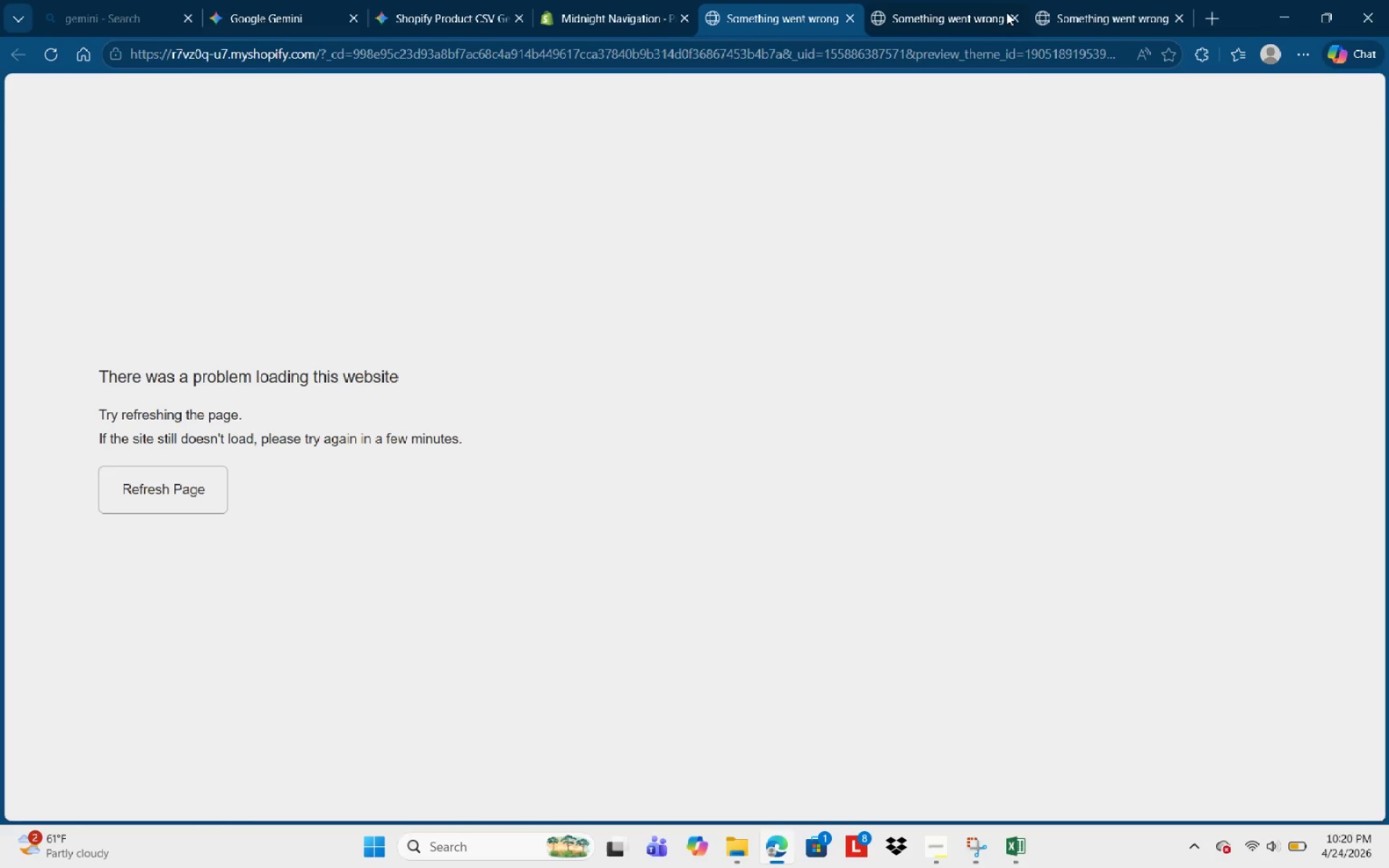 
left_click([1016, 22])
 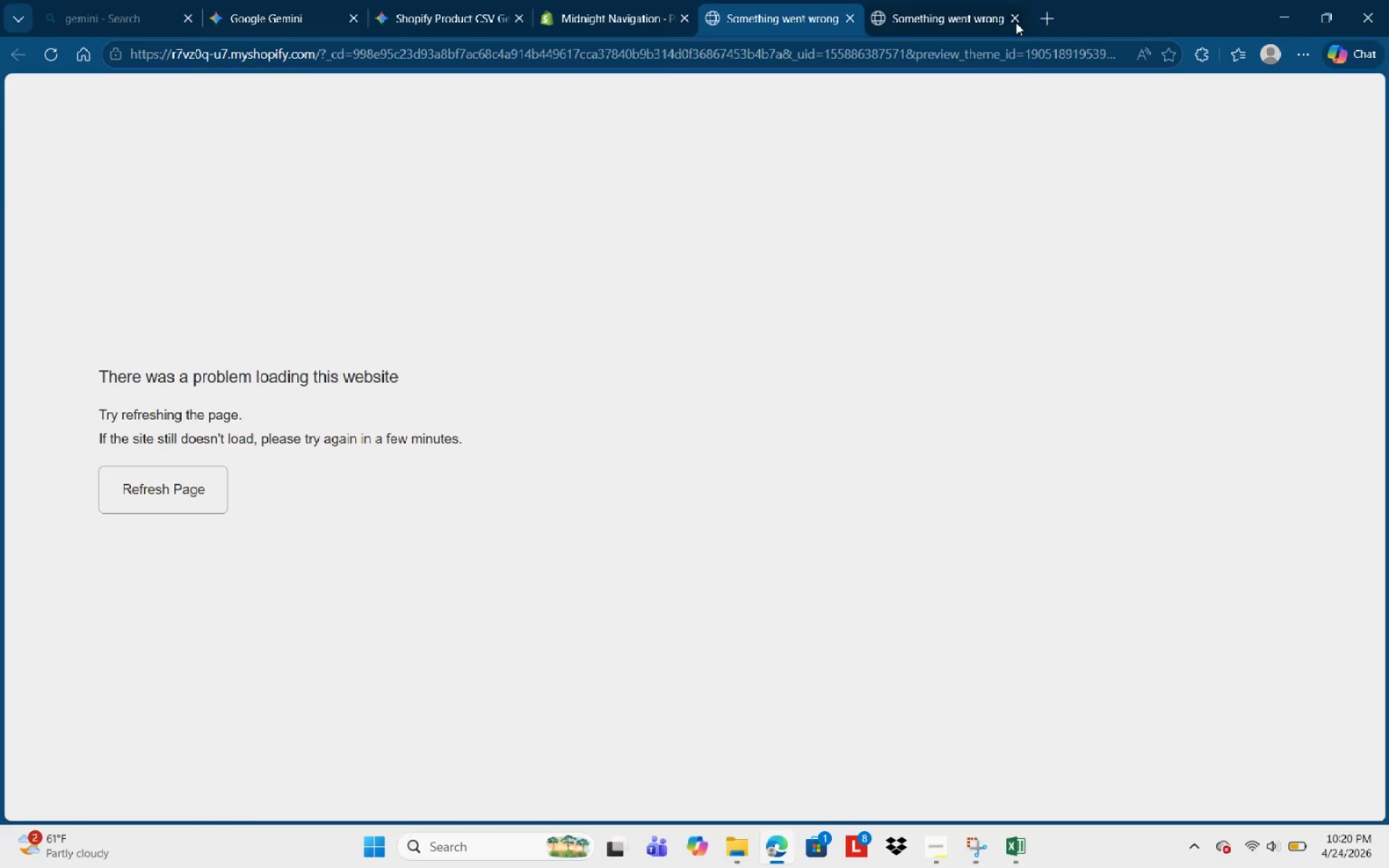 
left_click([1016, 22])
 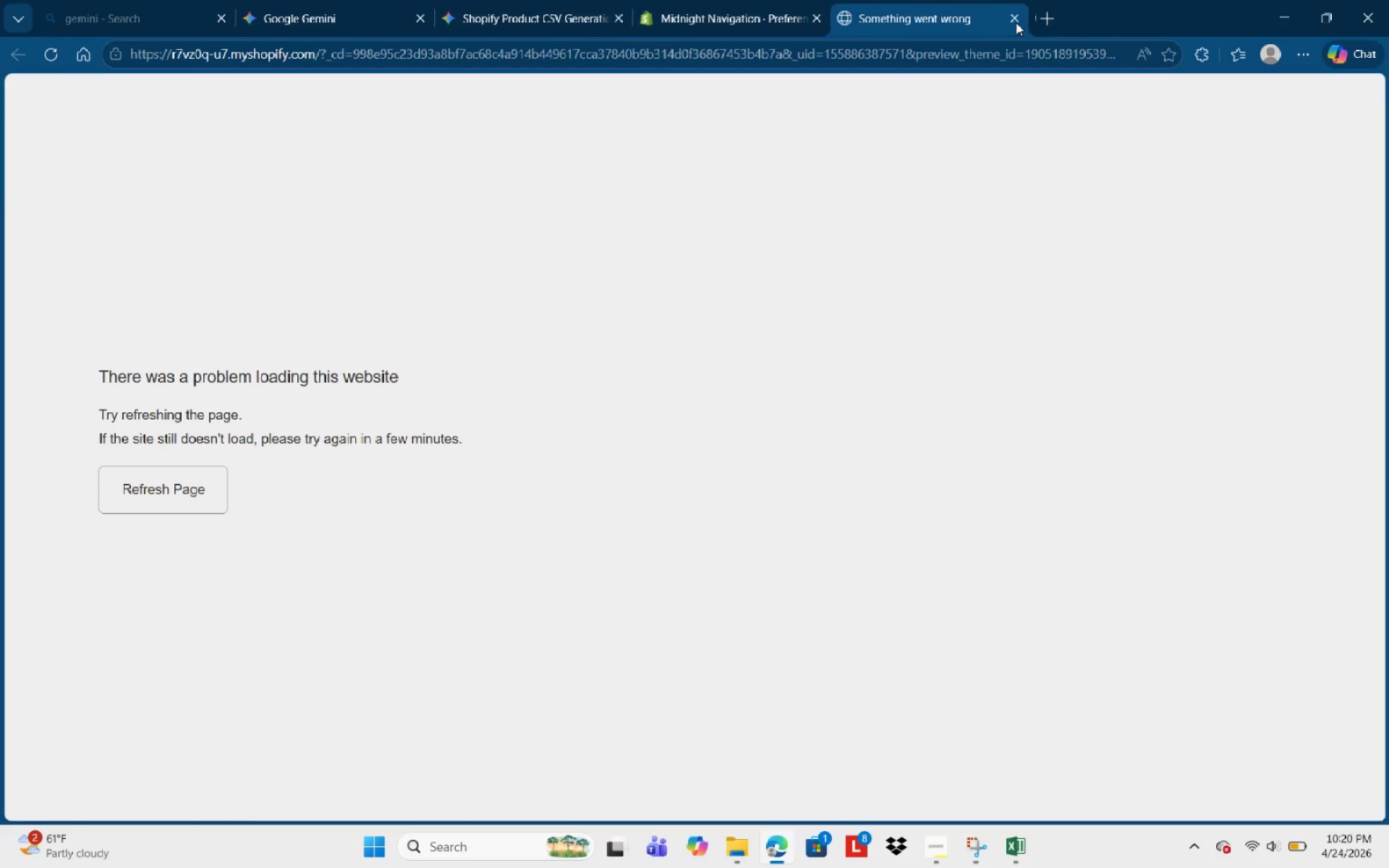 
mouse_move([1013, 16])
 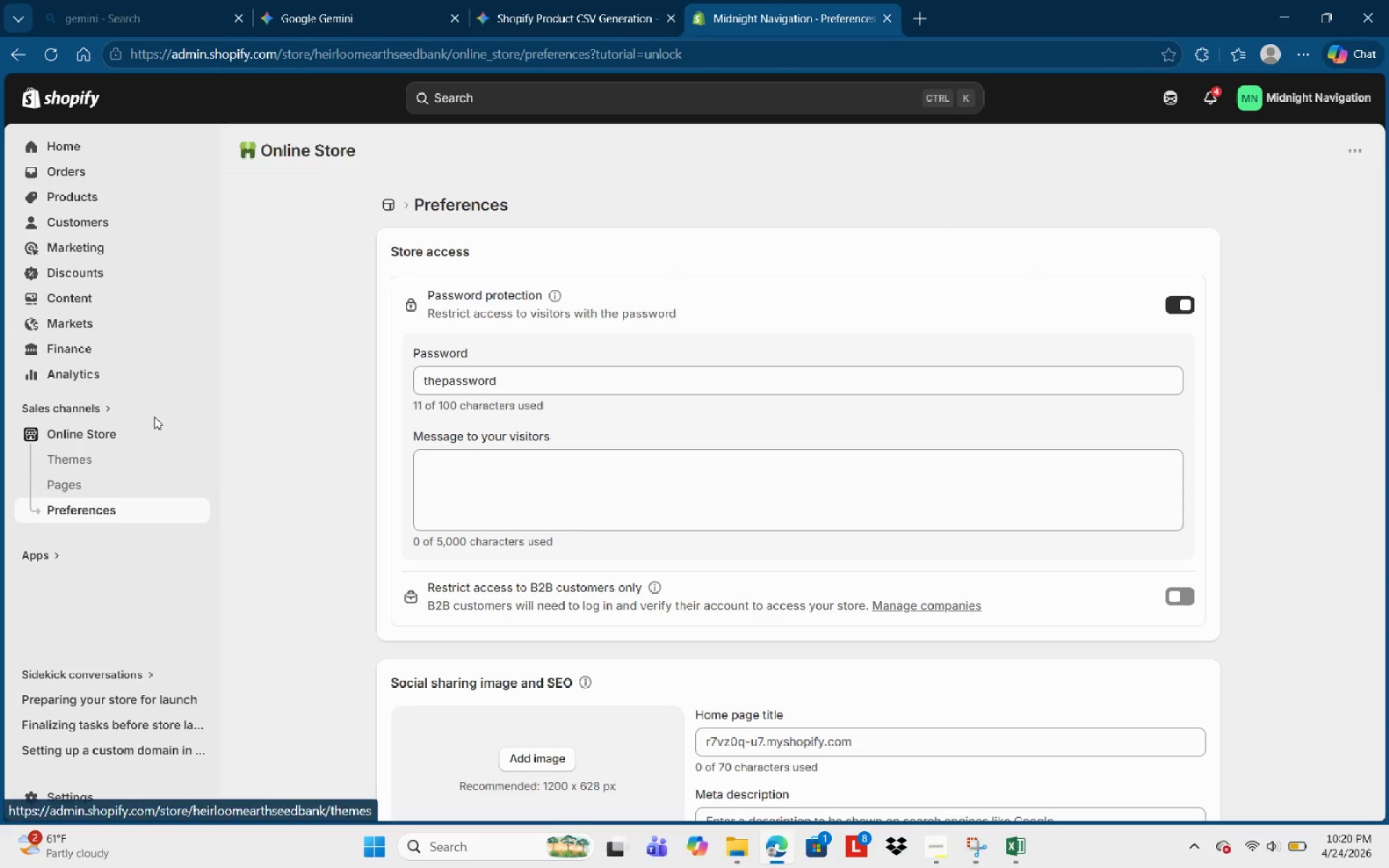 
left_click([167, 427])
 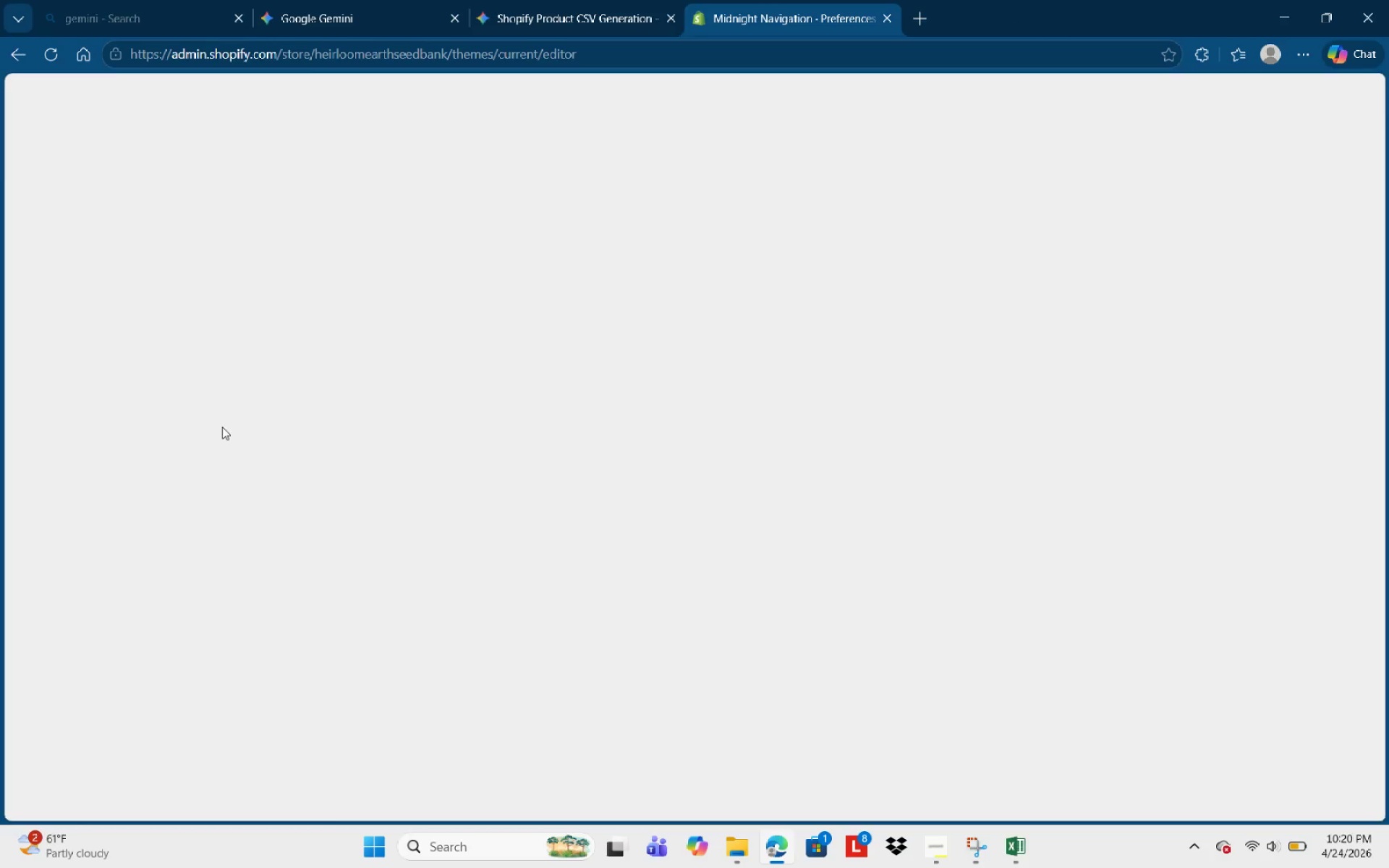 
mouse_move([247, 427])
 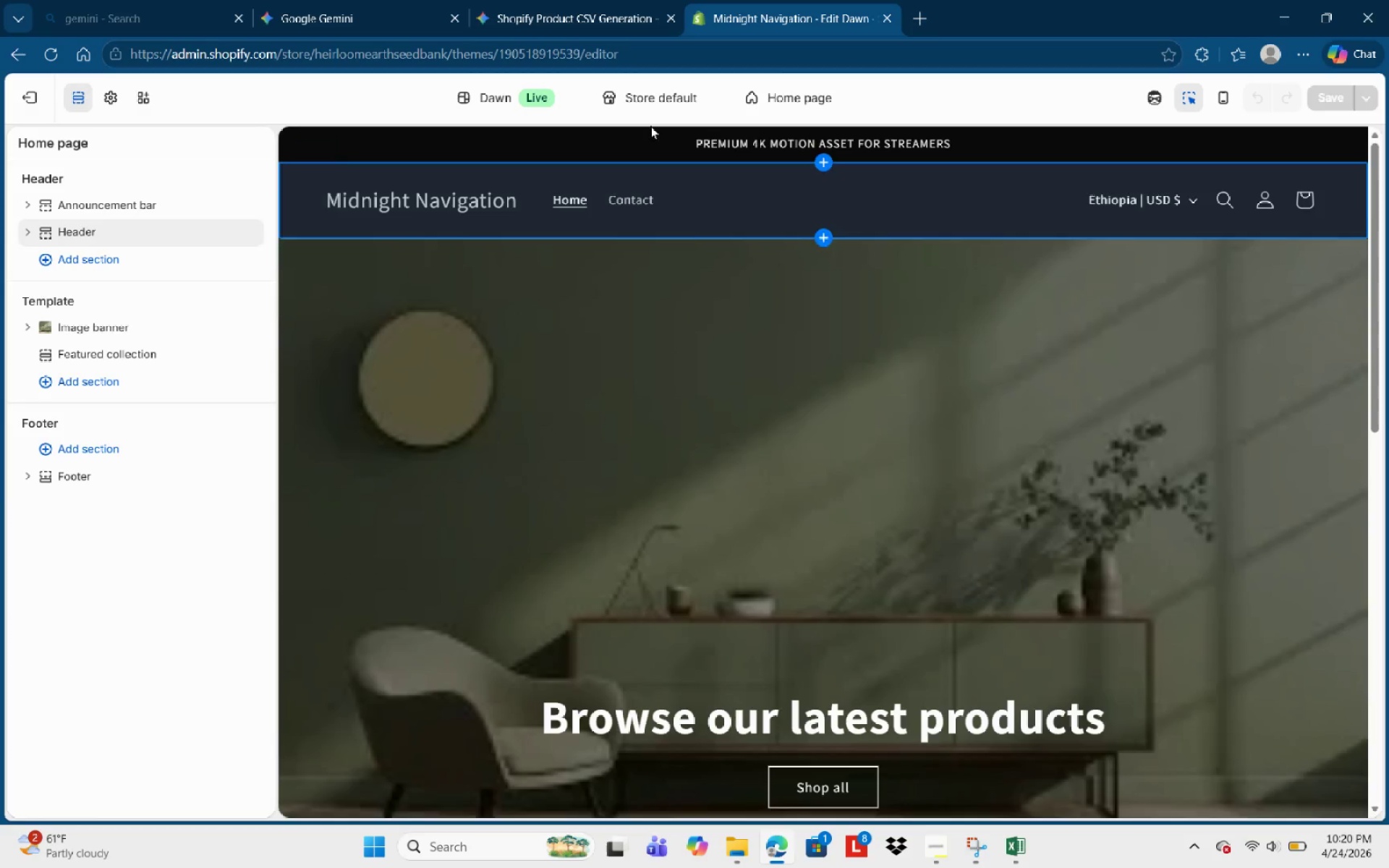 
left_click([653, 102])
 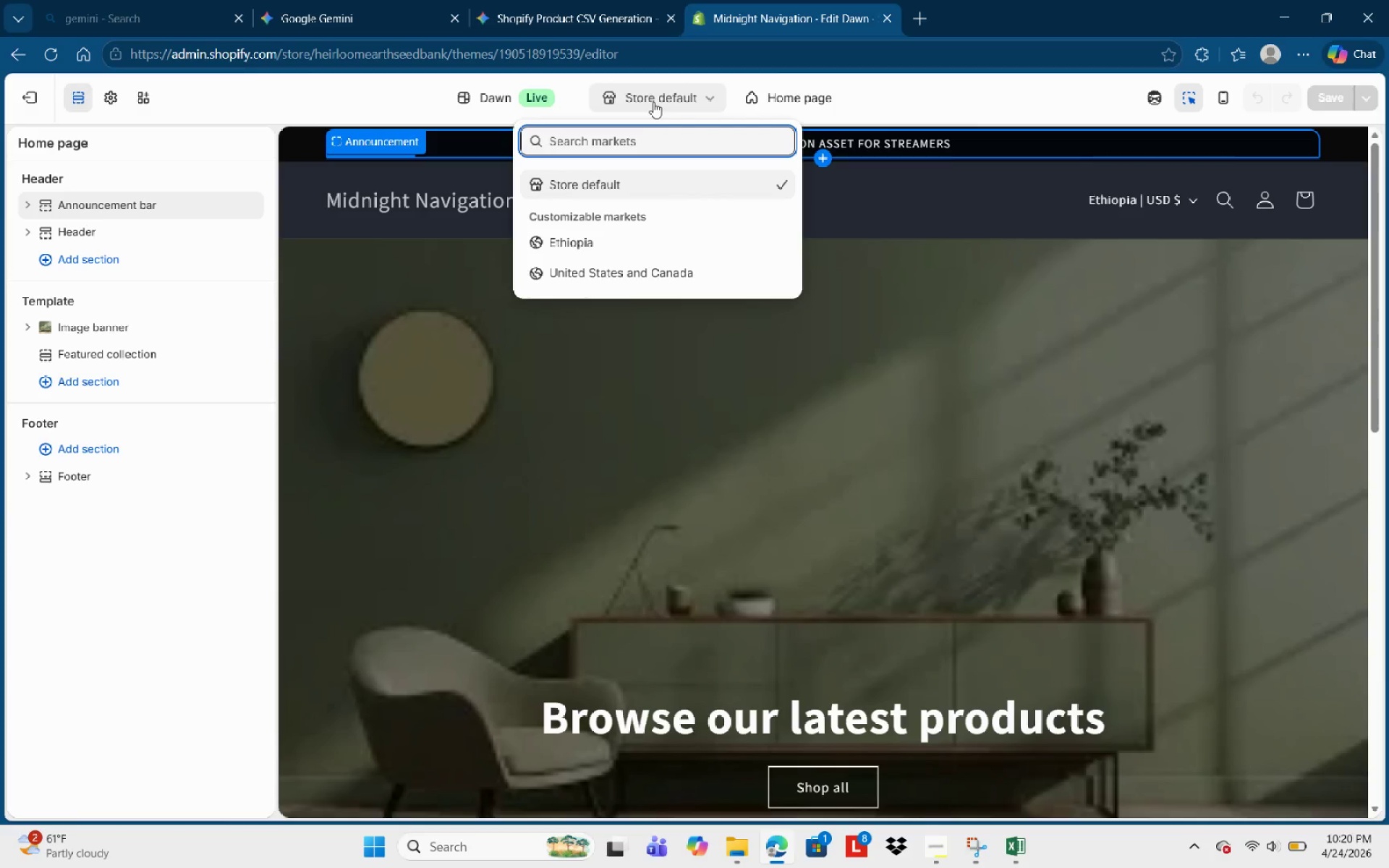 
left_click([653, 102])
 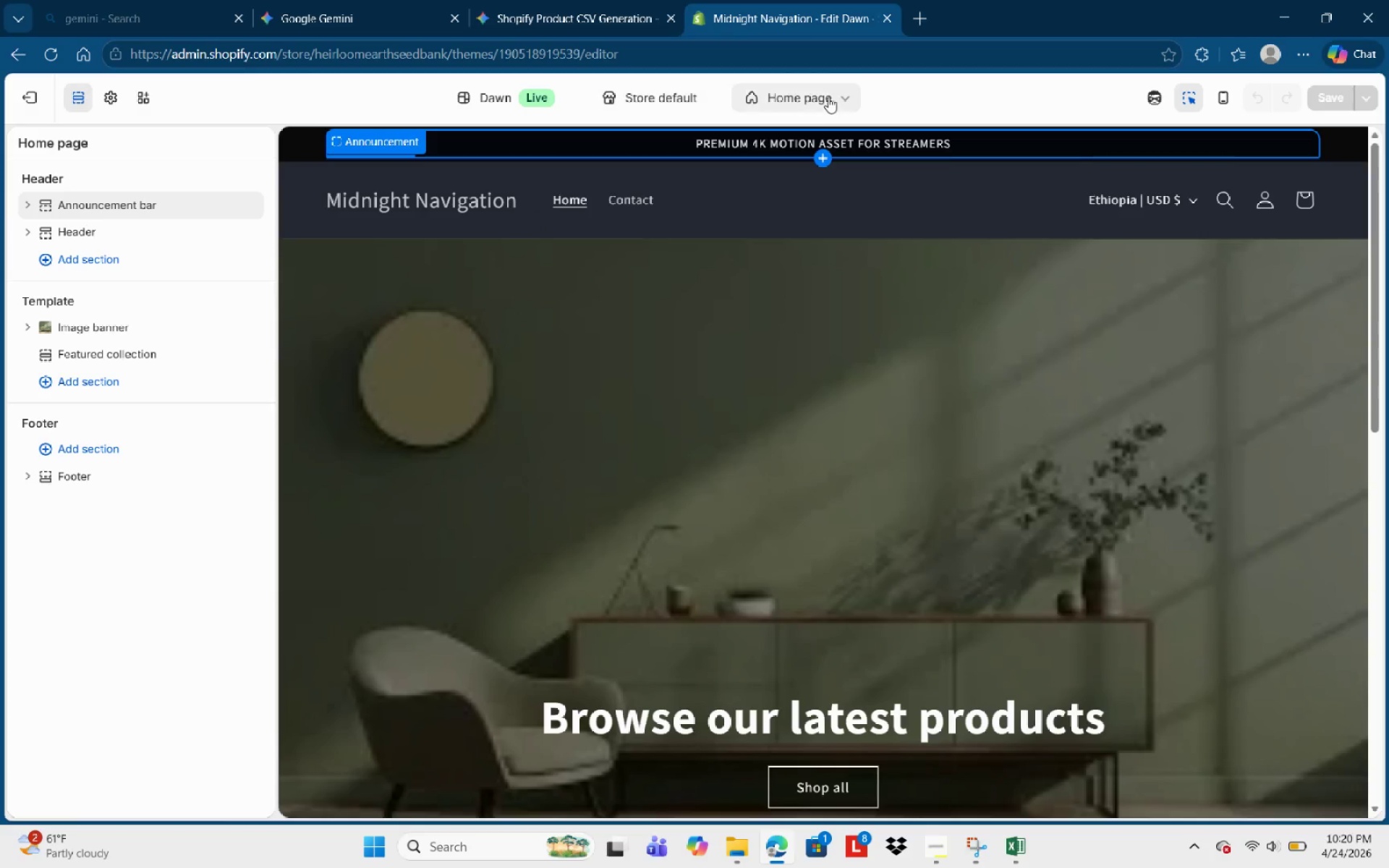 
left_click([807, 97])
 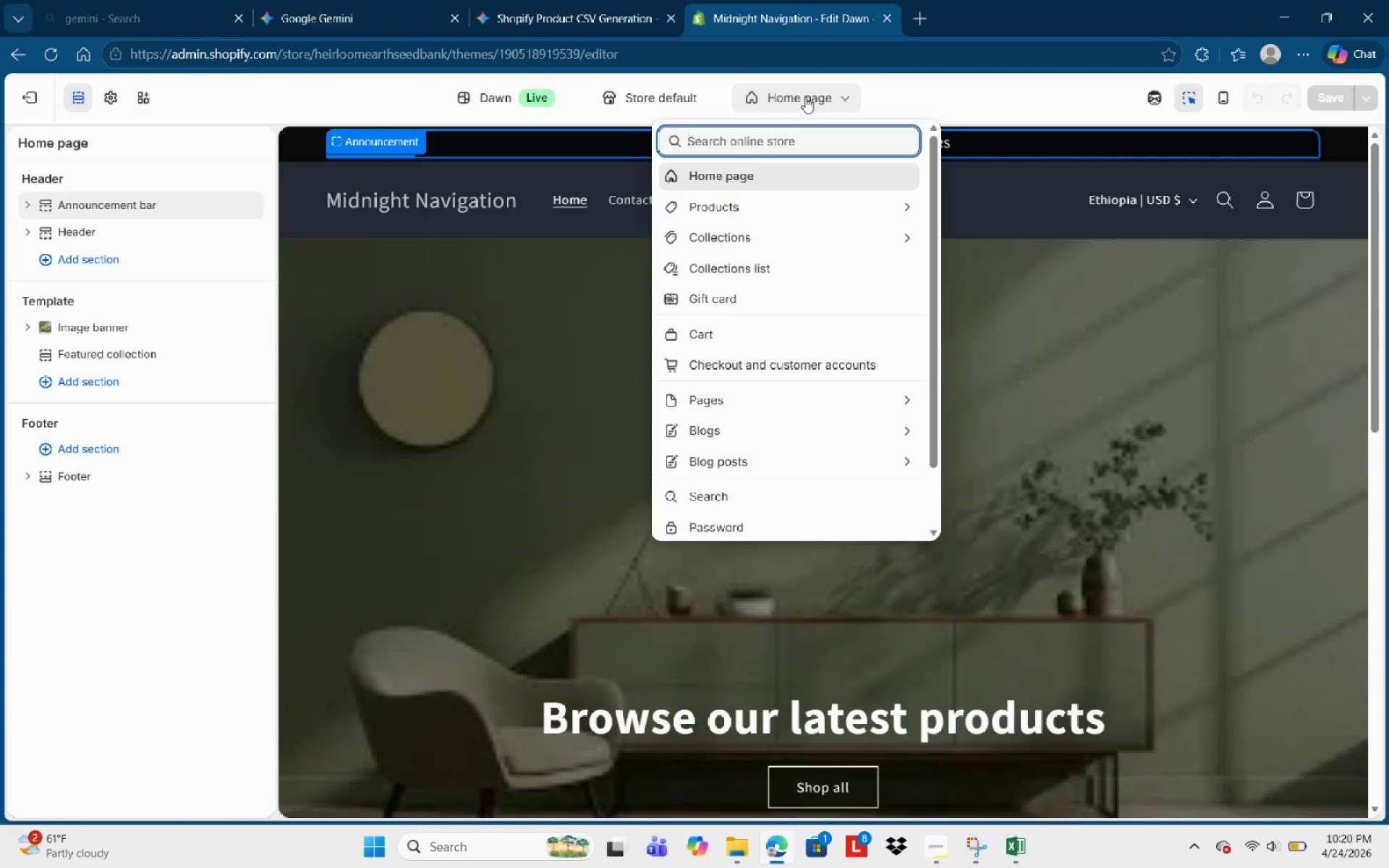 
left_click([796, 97])
 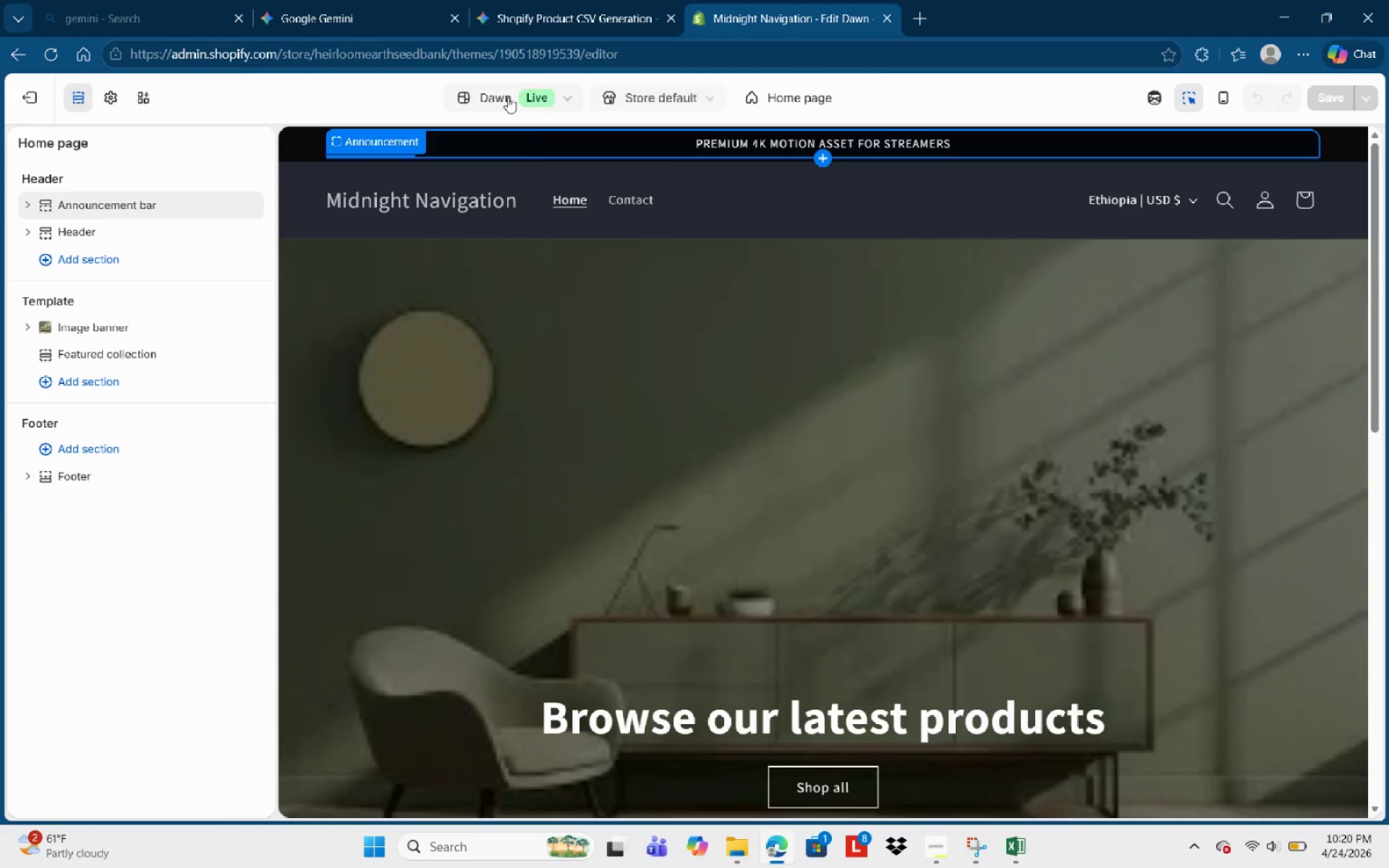 
left_click([507, 98])
 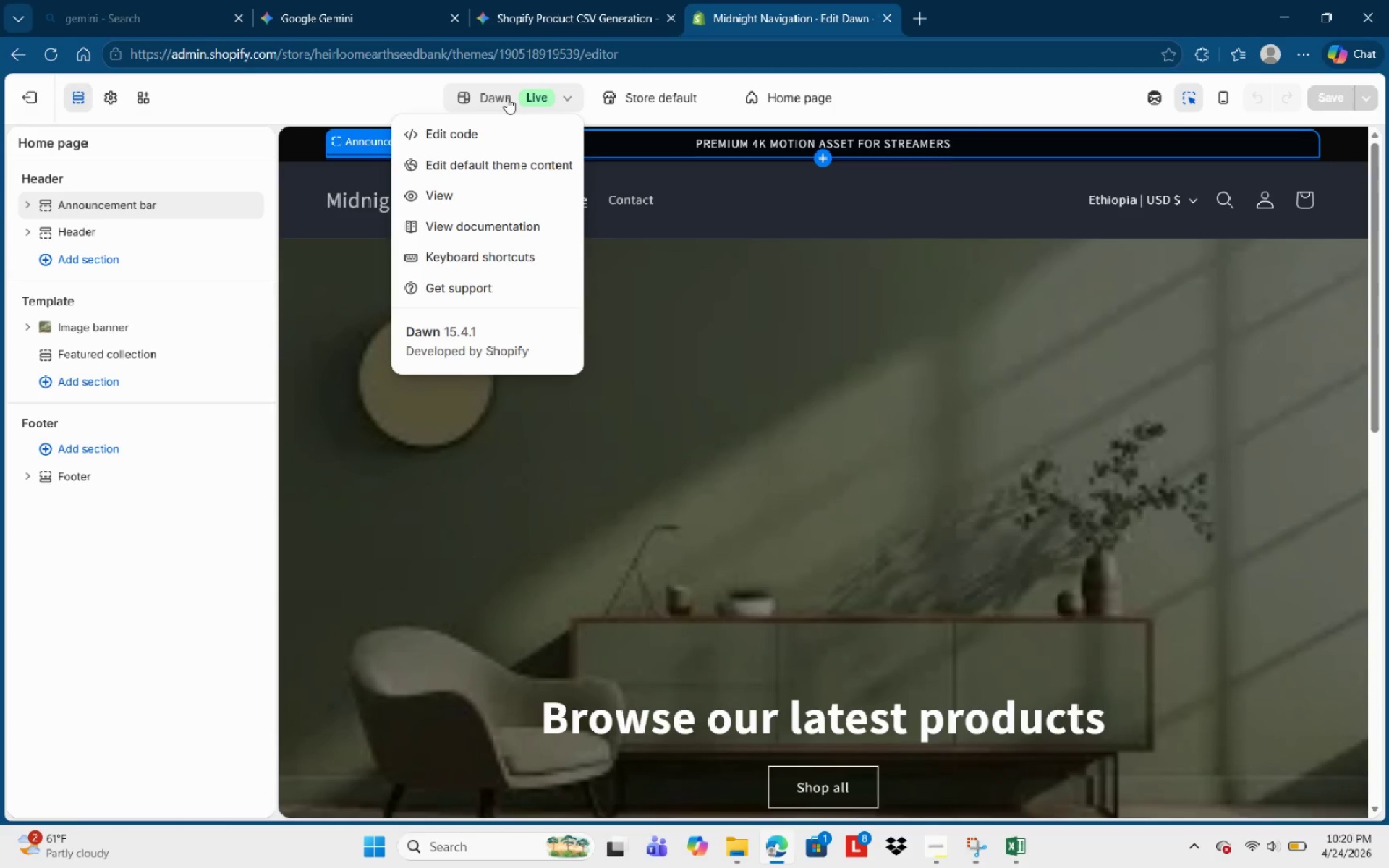 
left_click([507, 98])
 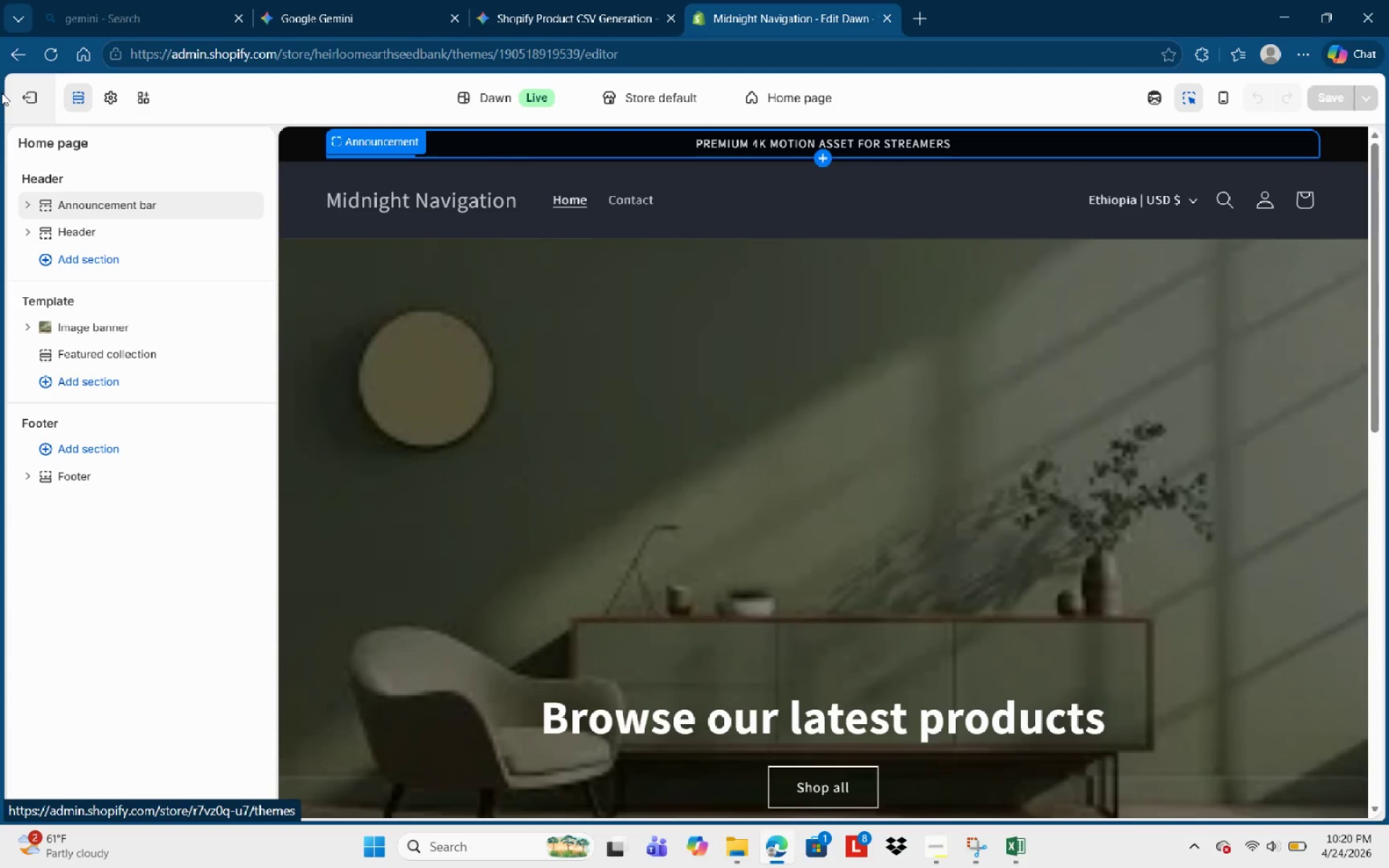 
left_click([2, 93])
 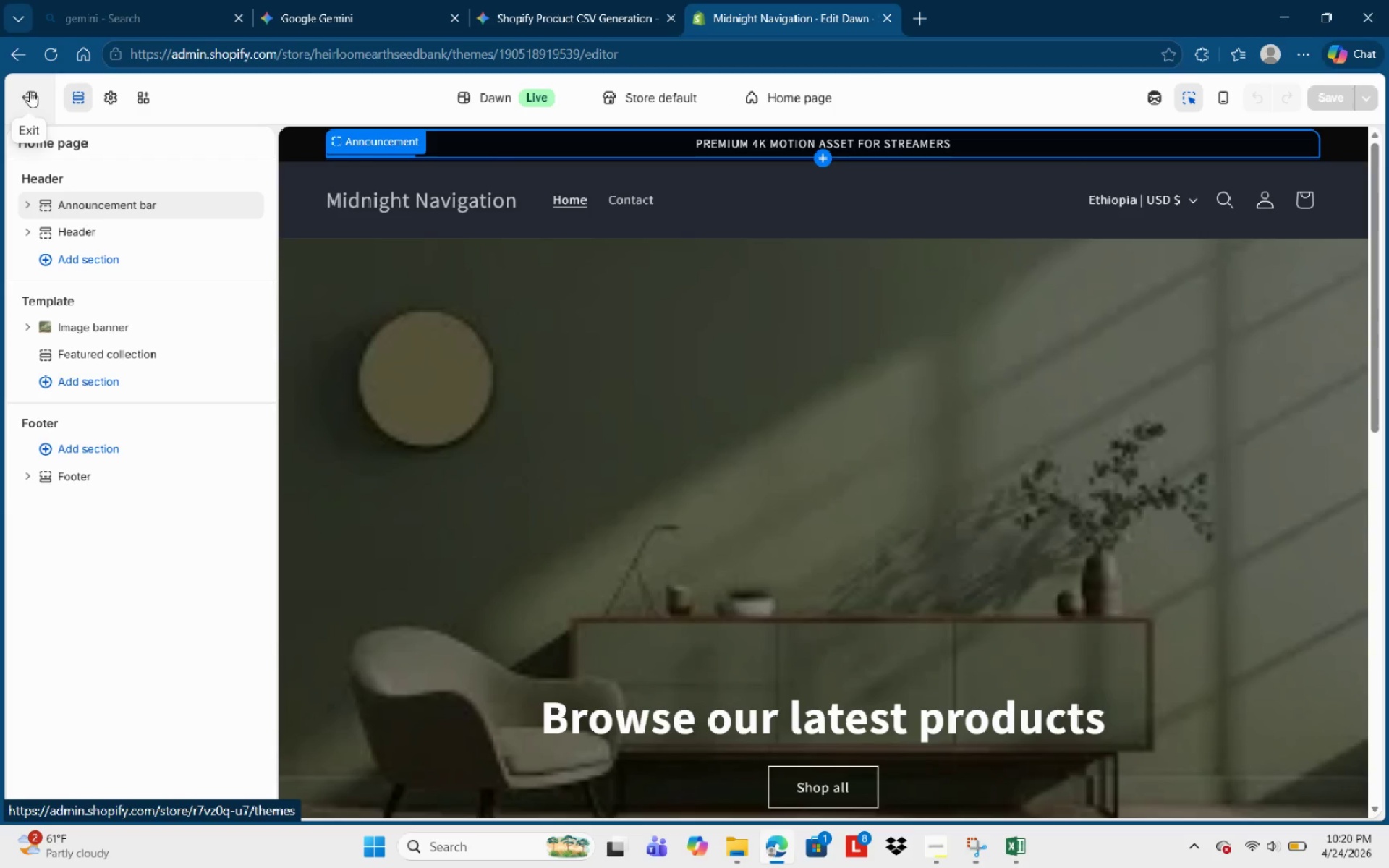 
left_click([32, 94])
 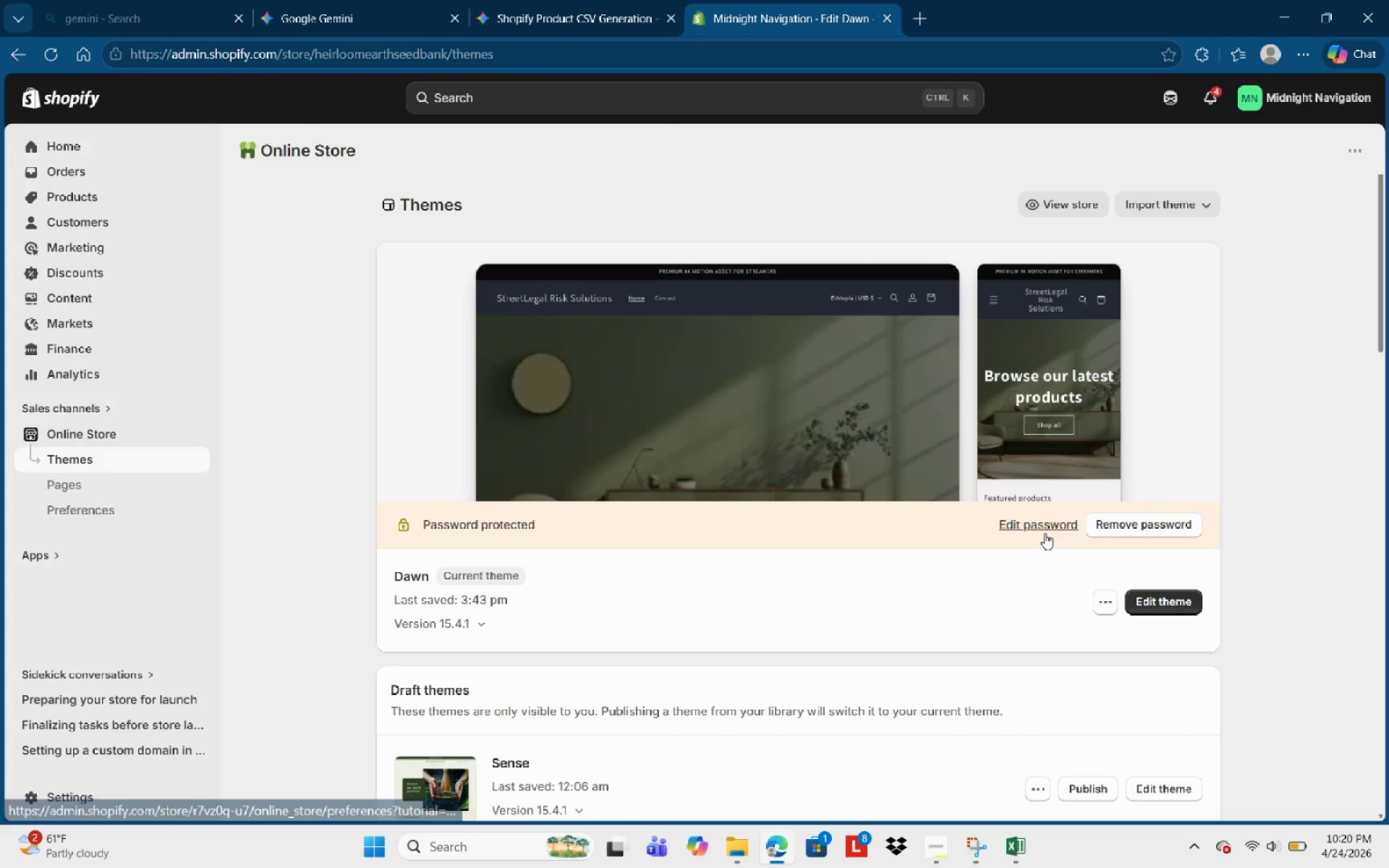 
wait(5.28)
 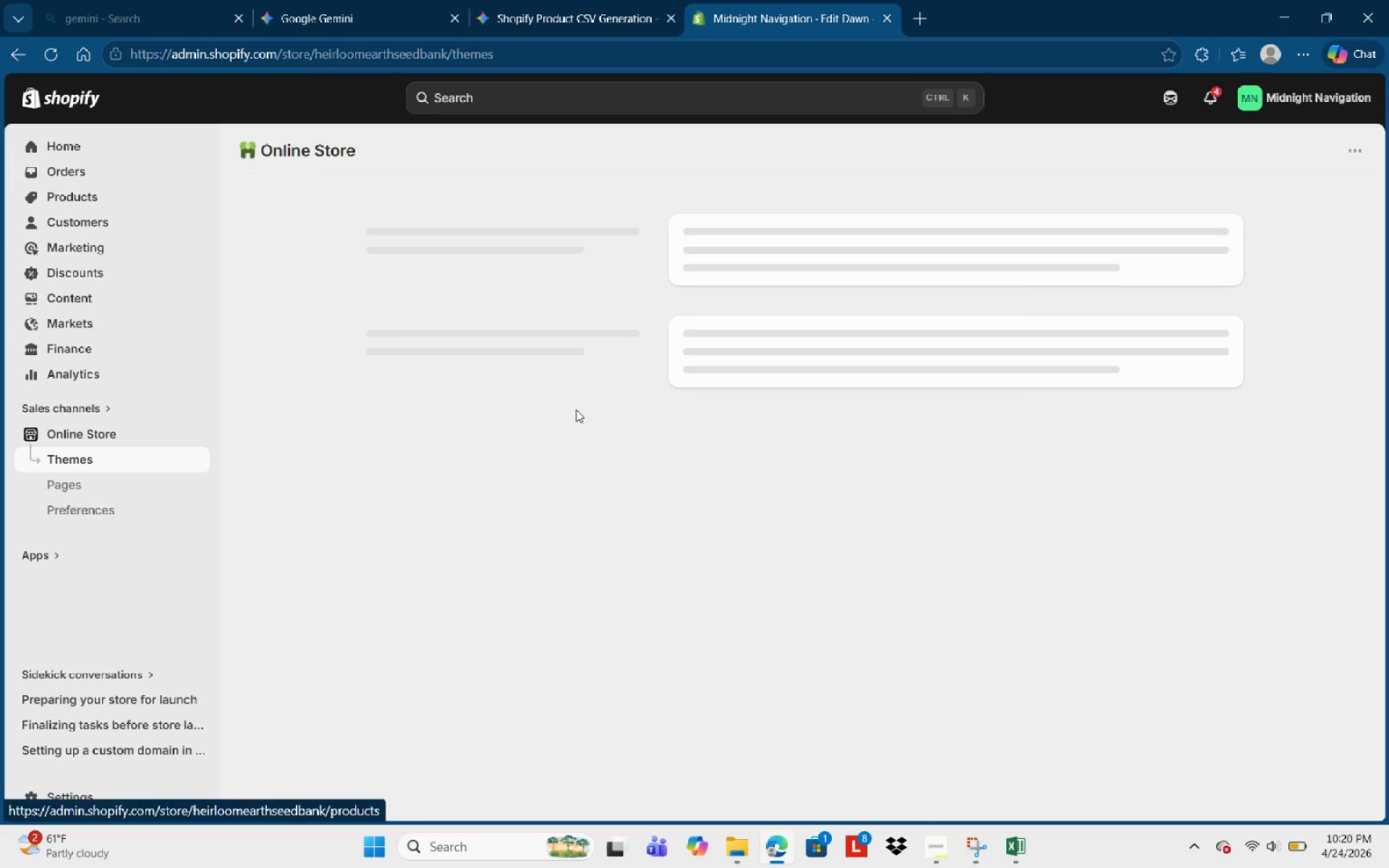 
left_click([1045, 533])
 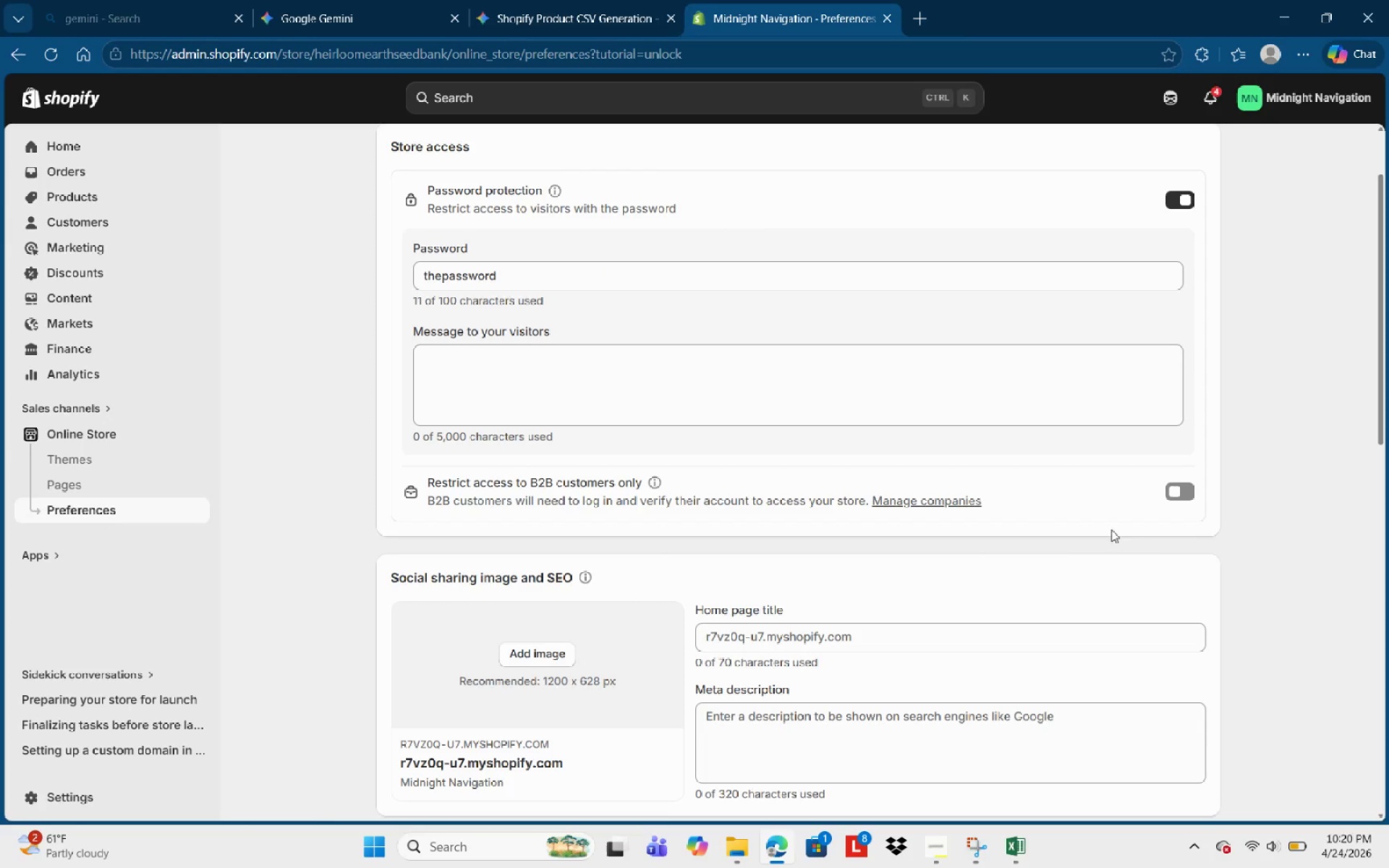 
wait(6.44)
 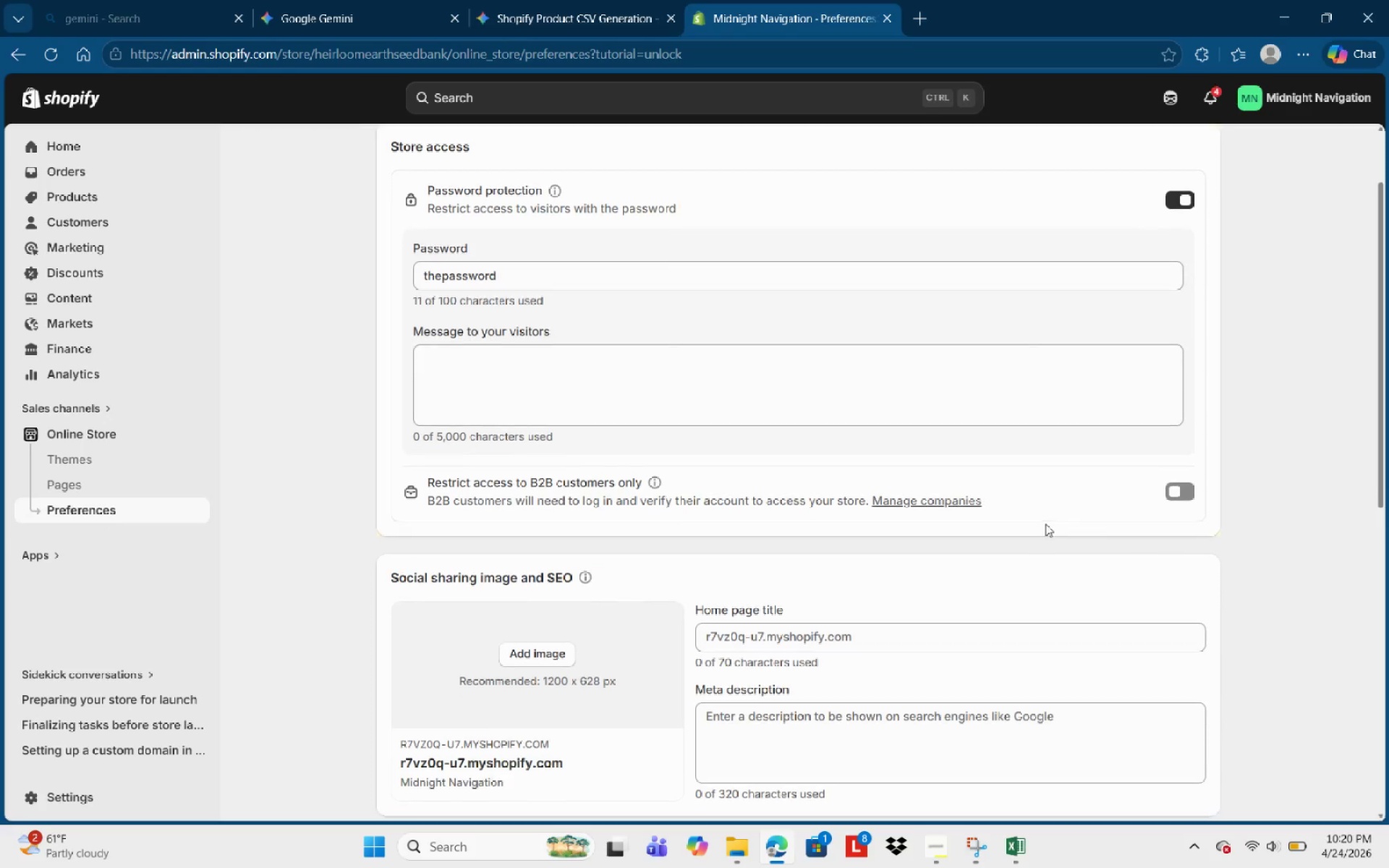 
scroll: coordinate [679, 502], scroll_direction: down, amount: 19.0
 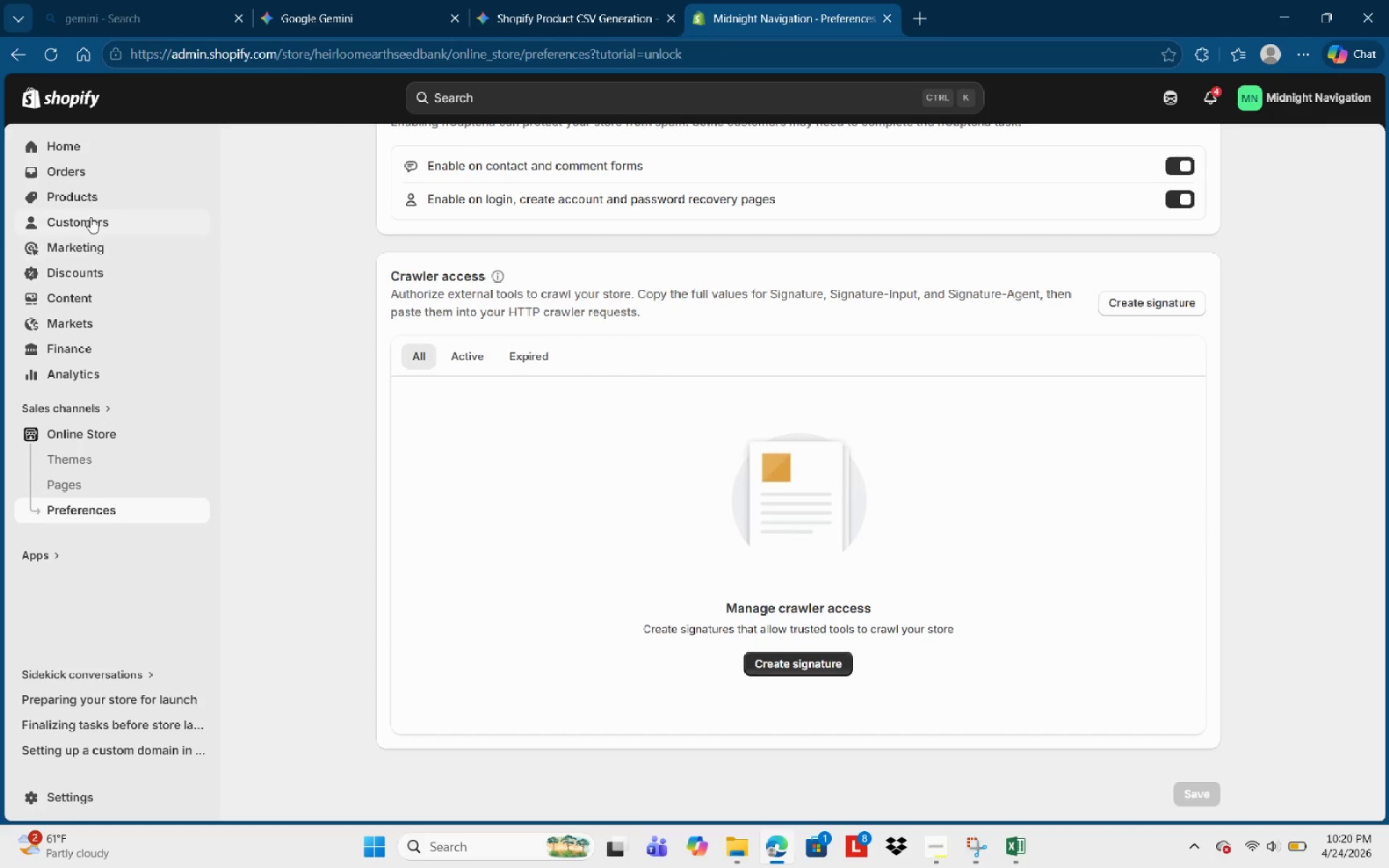 
left_click([90, 200])
 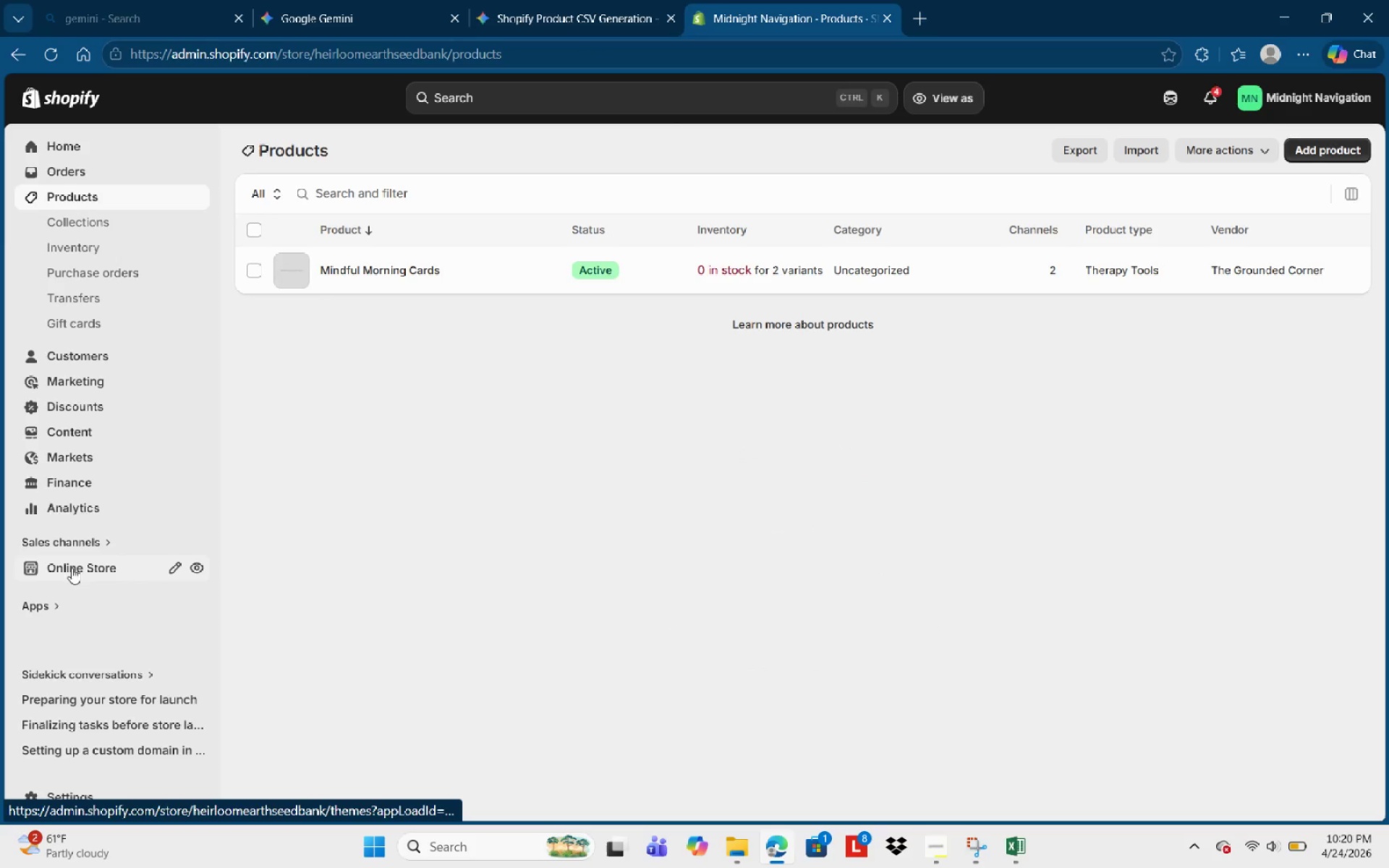 
left_click([197, 570])
 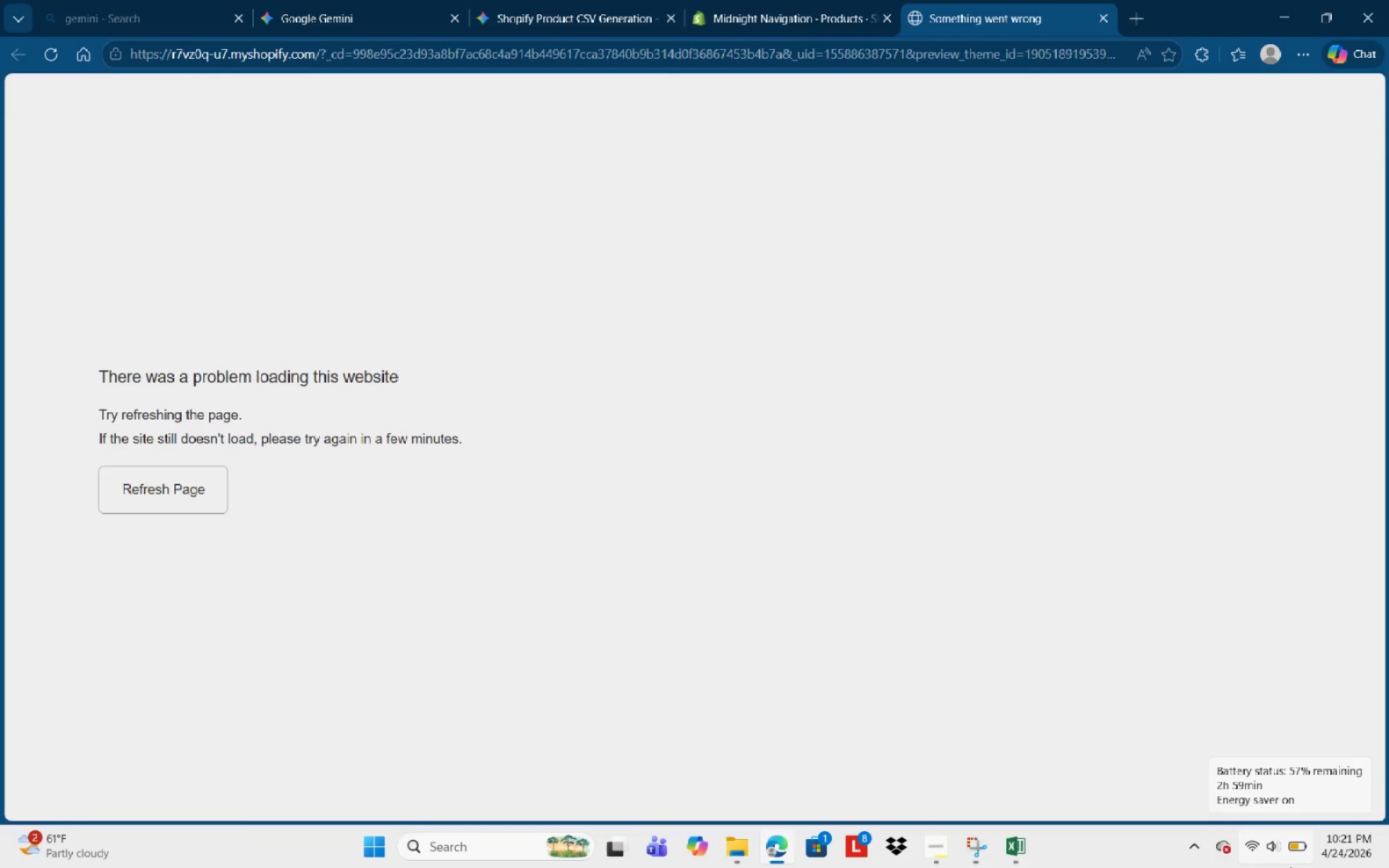 
wait(44.64)
 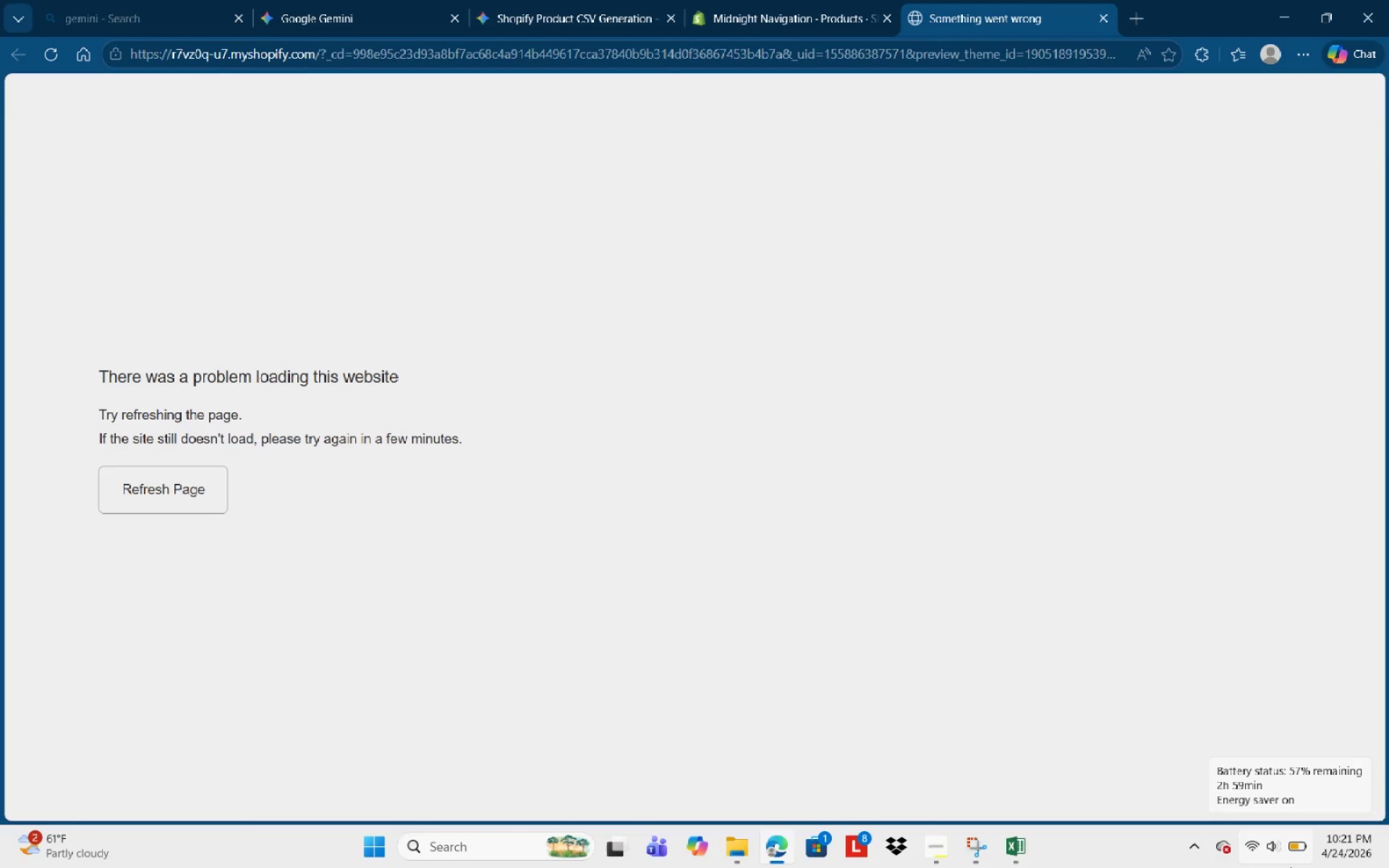 
left_click([56, 62])
 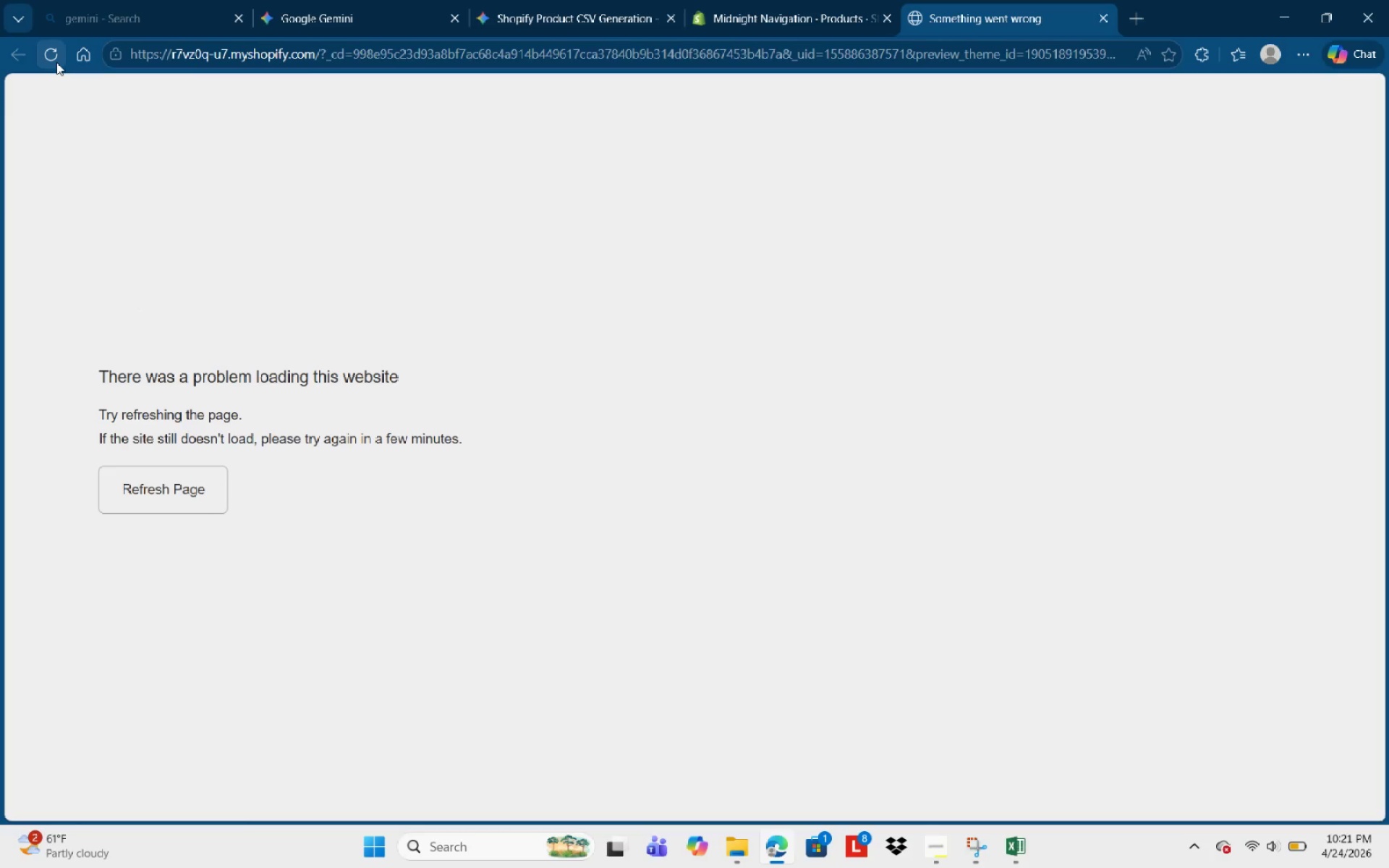 
left_click([56, 62])
 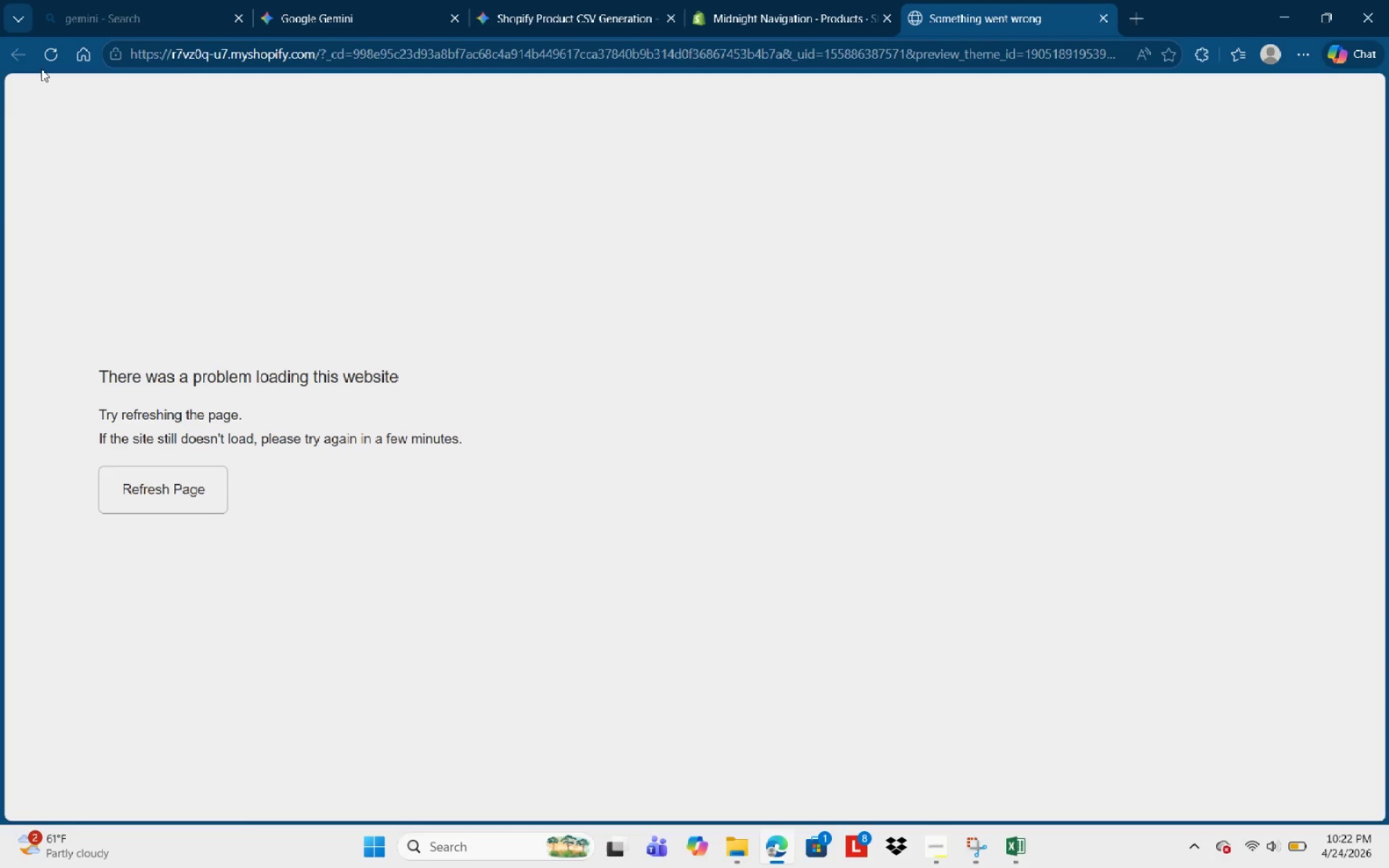 
wait(23.91)
 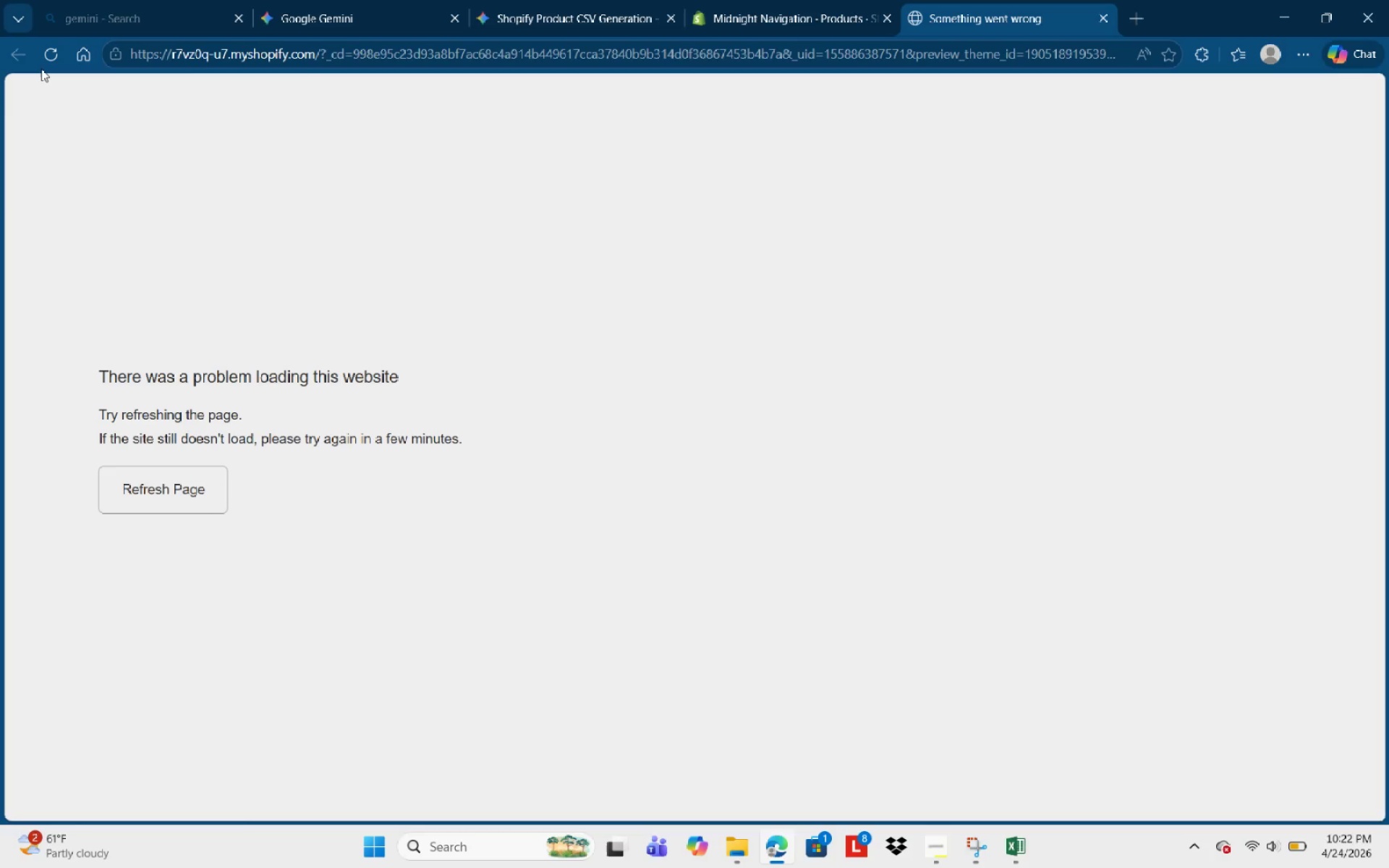 
left_click([763, 6])
 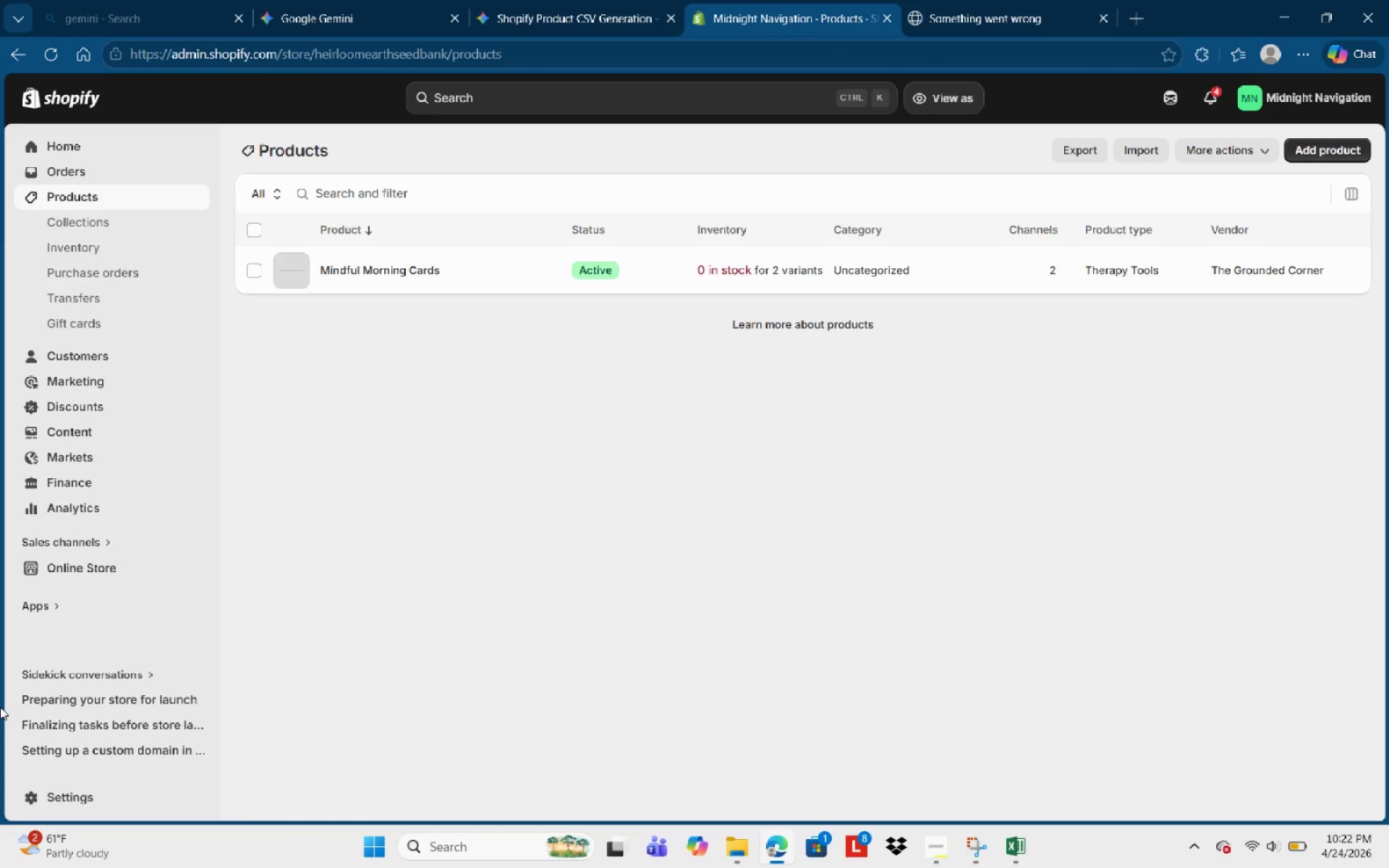 
left_click([75, 574])
 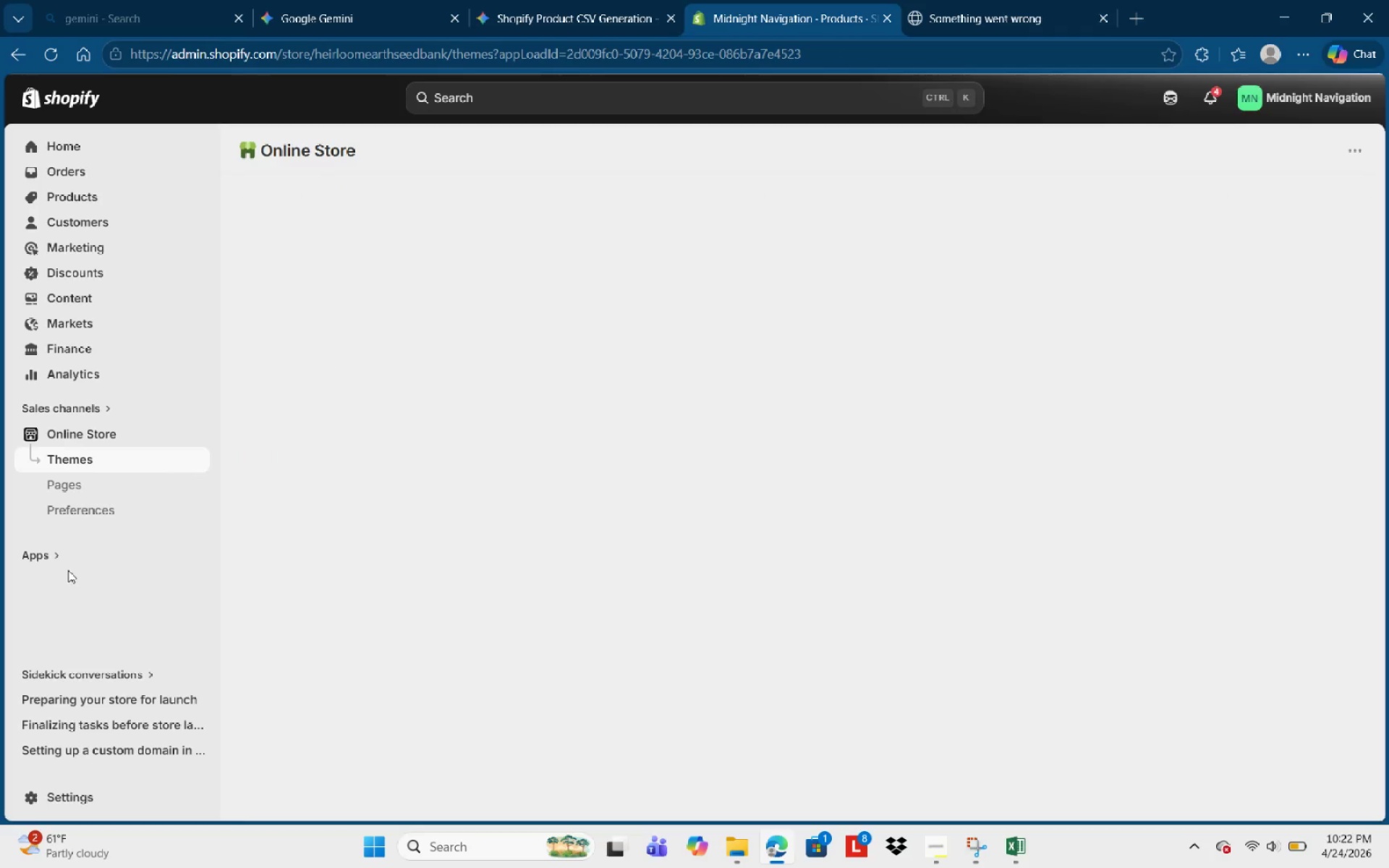 
wait(9.41)
 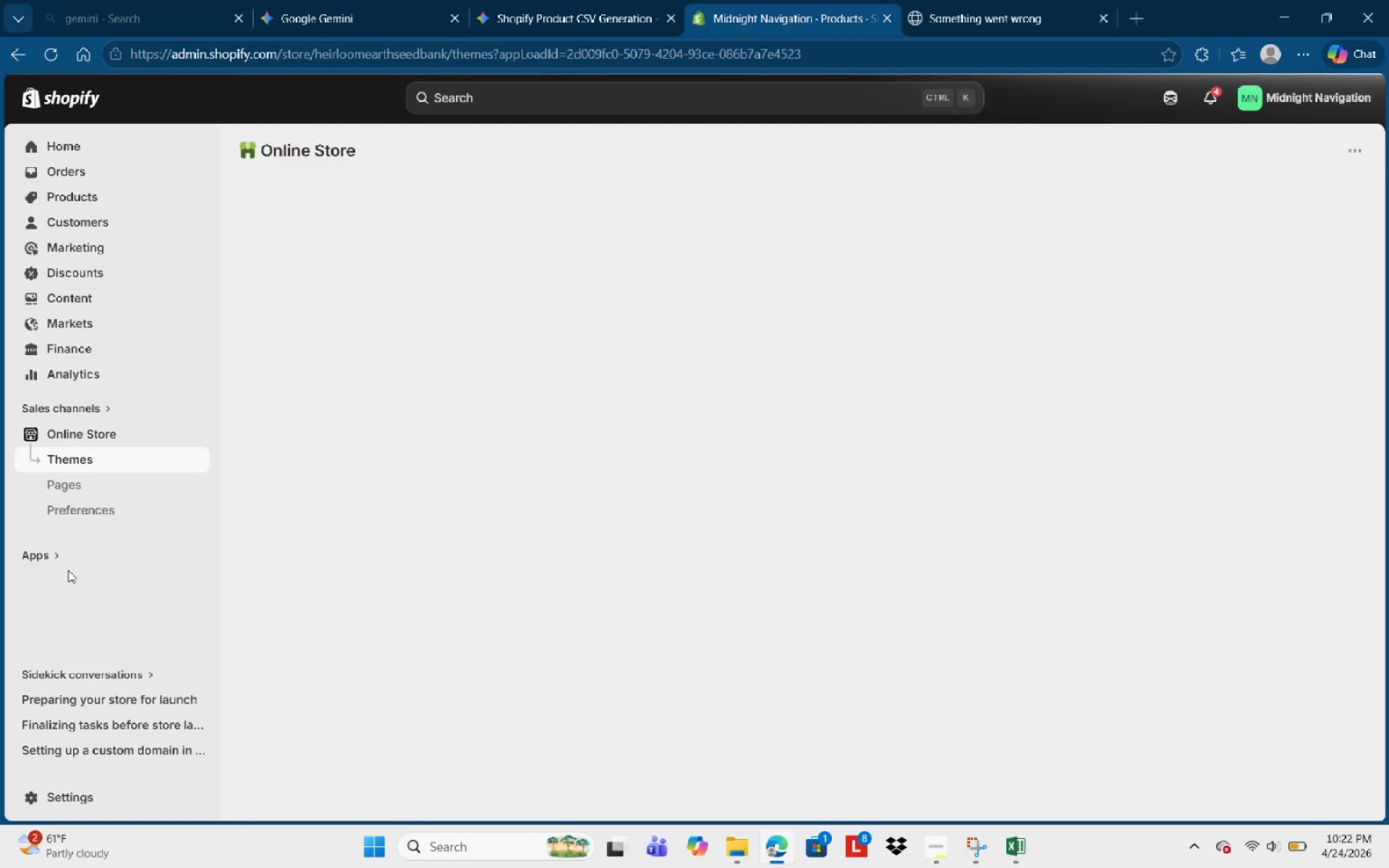 
scroll: coordinate [0, 753], scroll_direction: down, amount: 1.0
 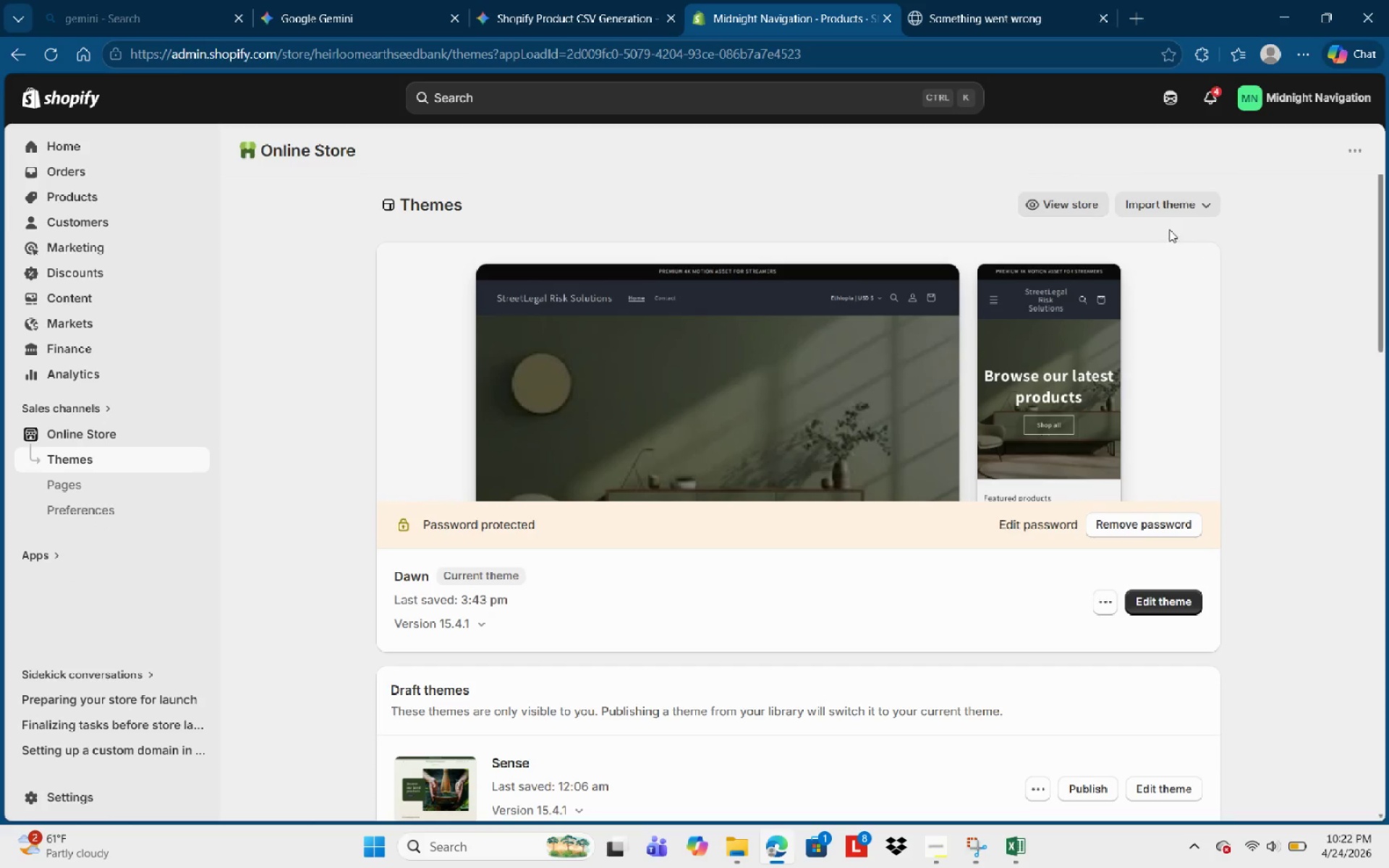 
left_click([1060, 216])
 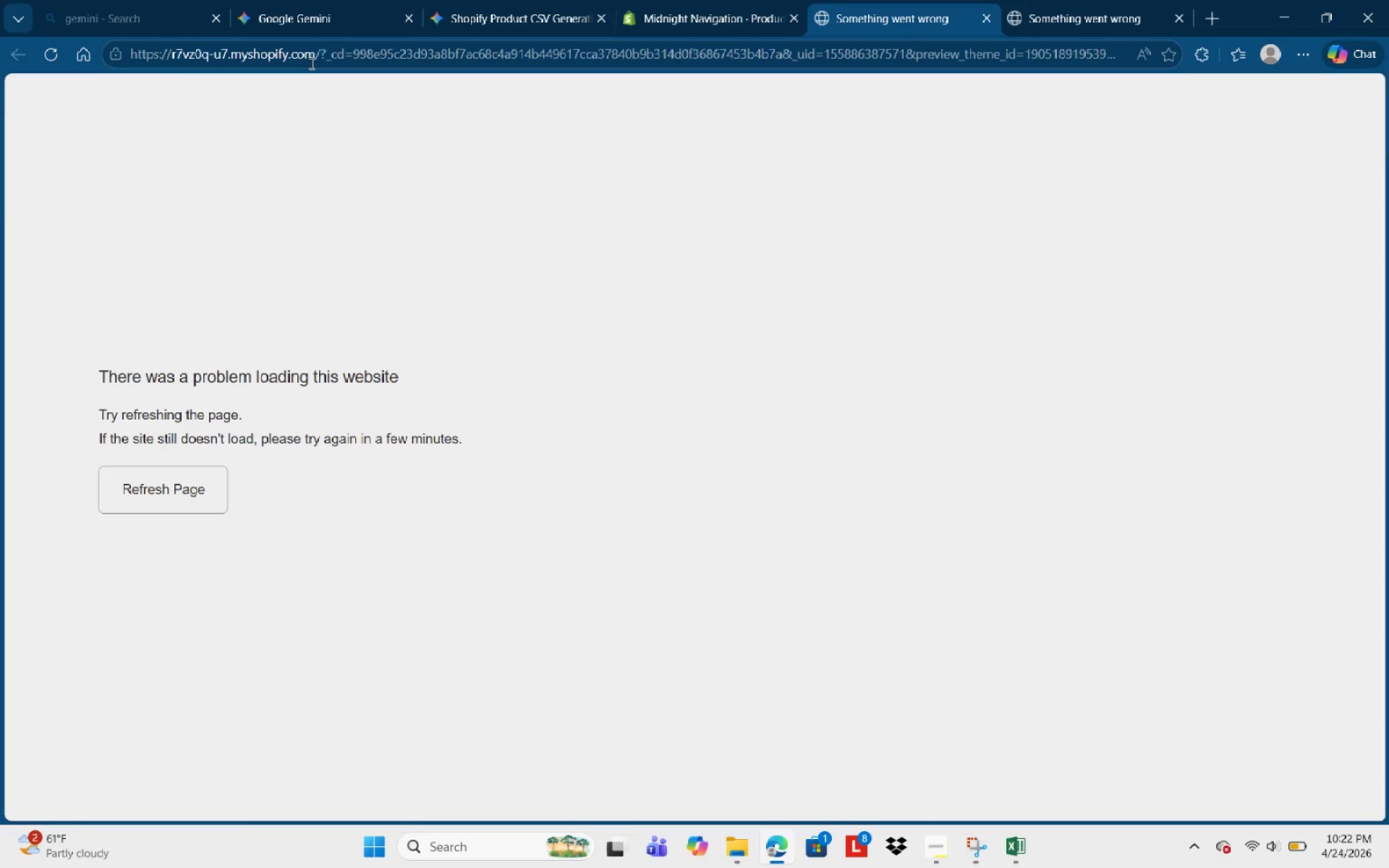 
wait(5.83)
 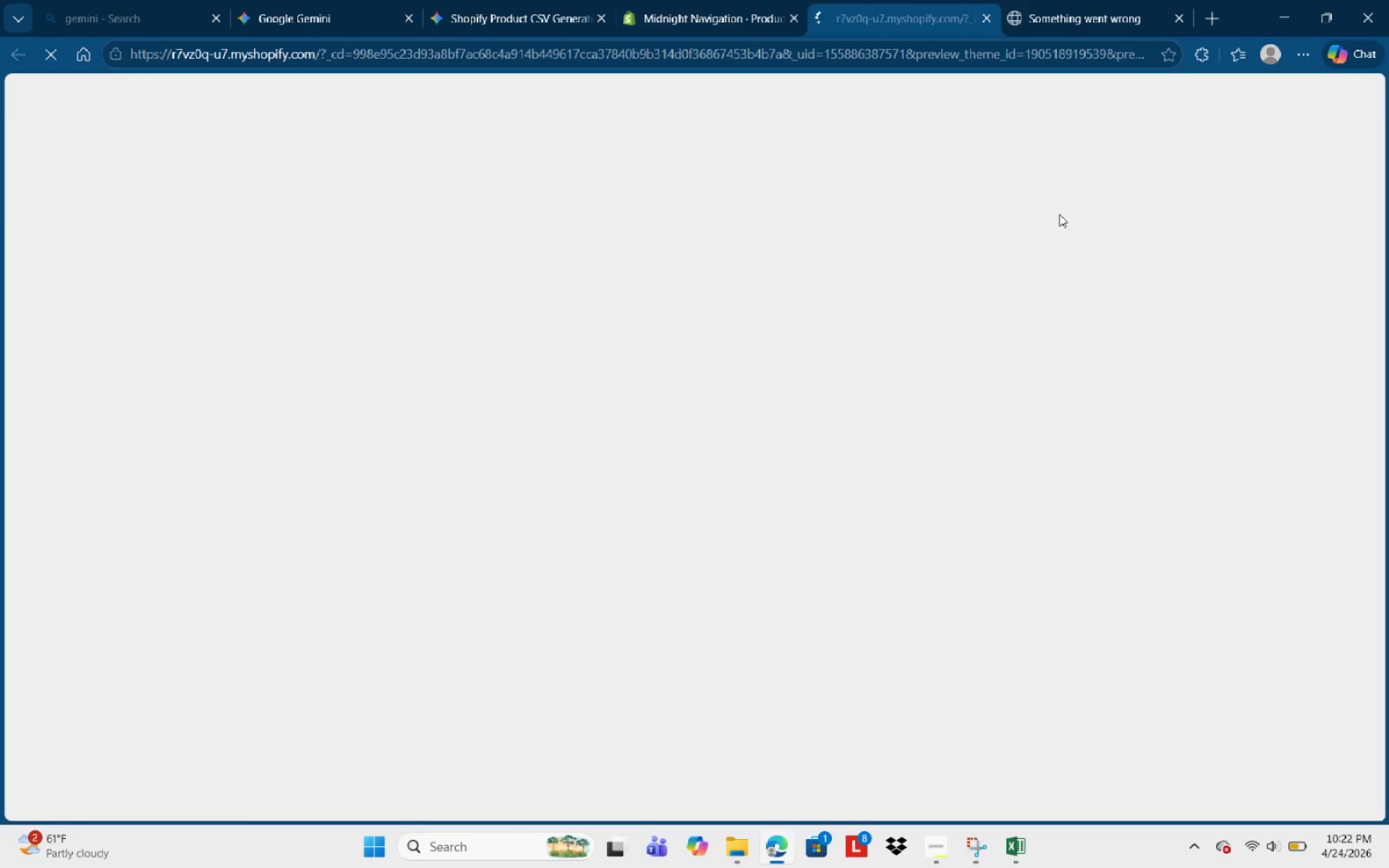 
left_click_drag(start_coordinate=[320, 54], to_coordinate=[0, 48])
 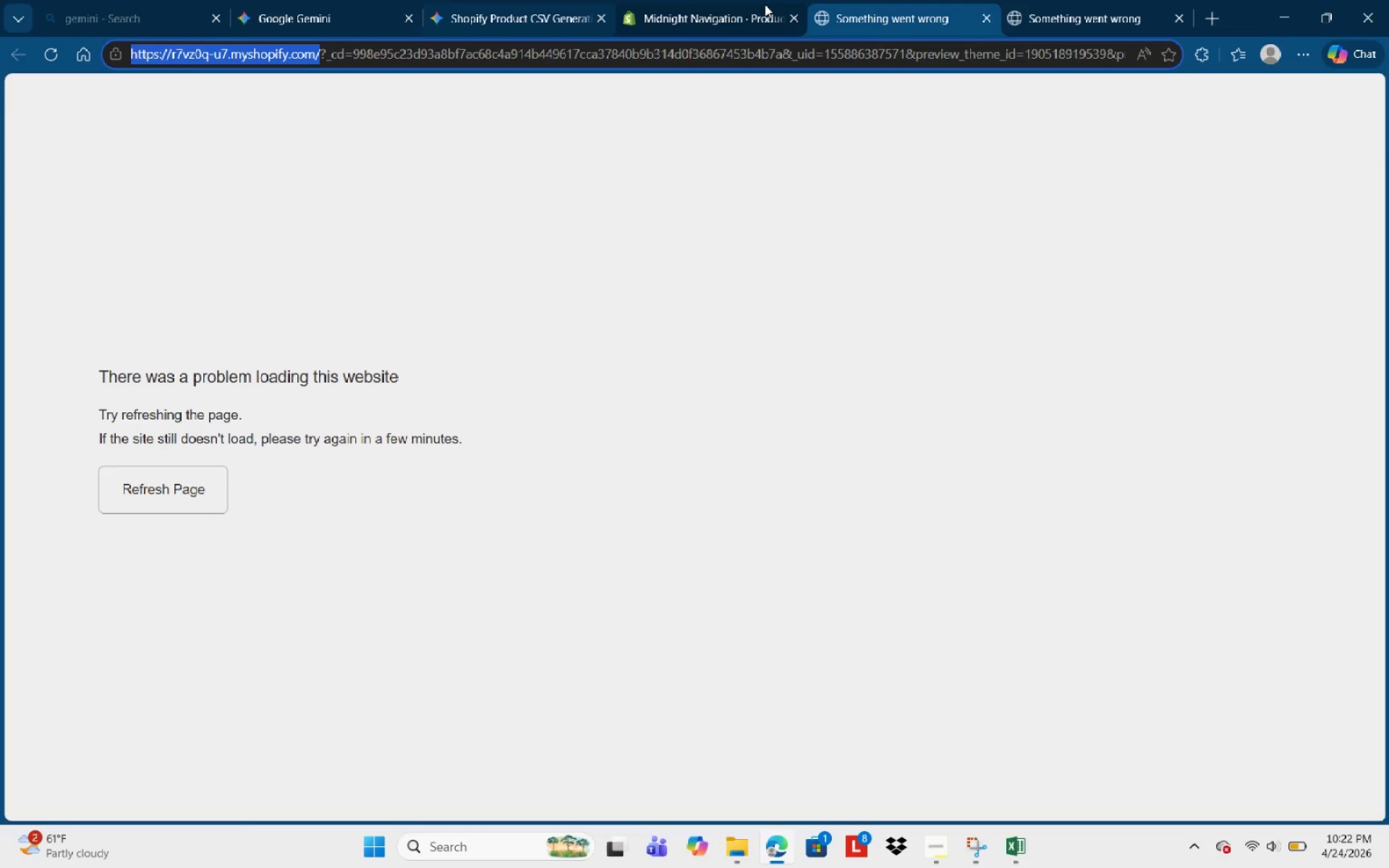 
left_click([763, 6])
 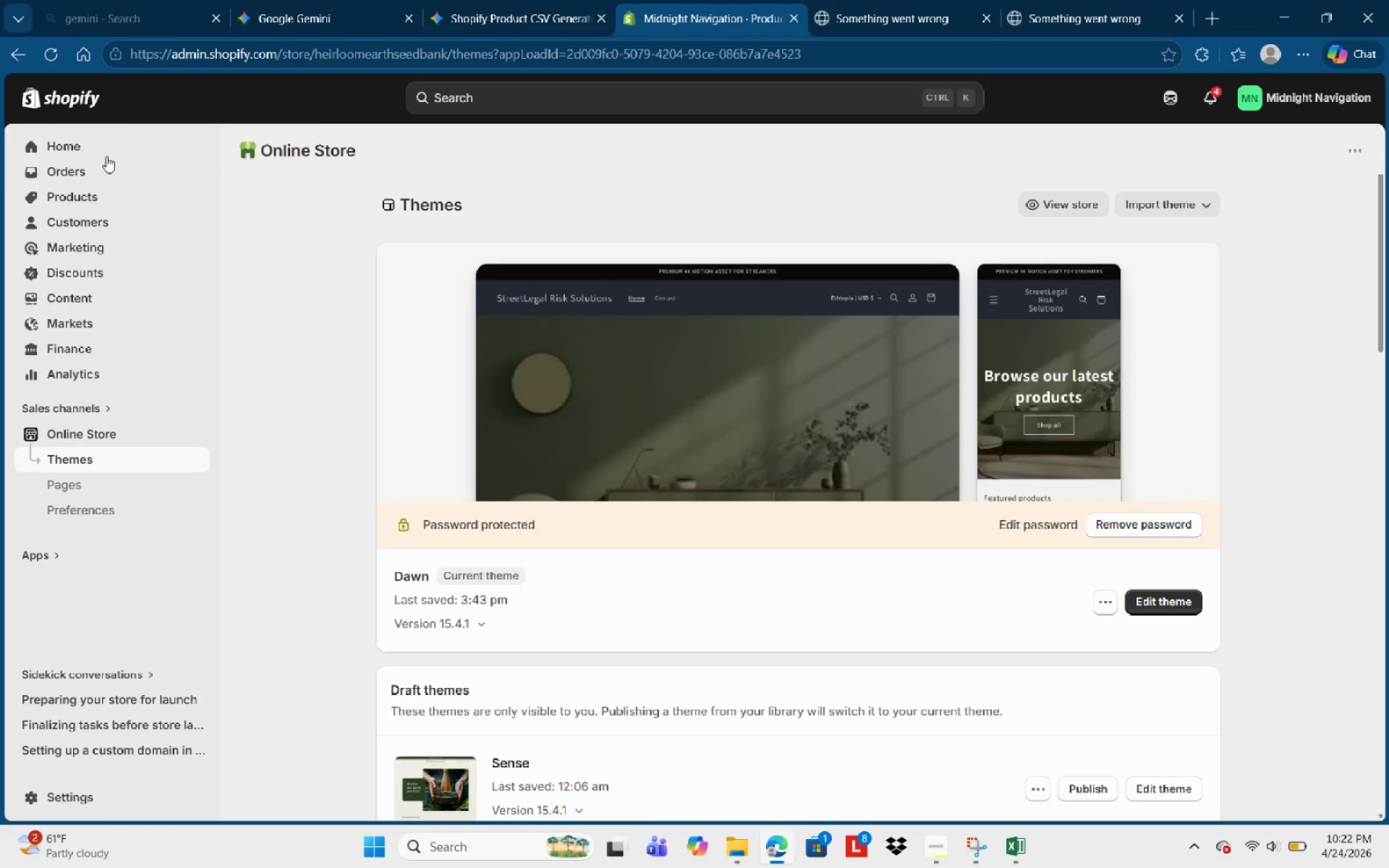 
left_click([110, 179])
 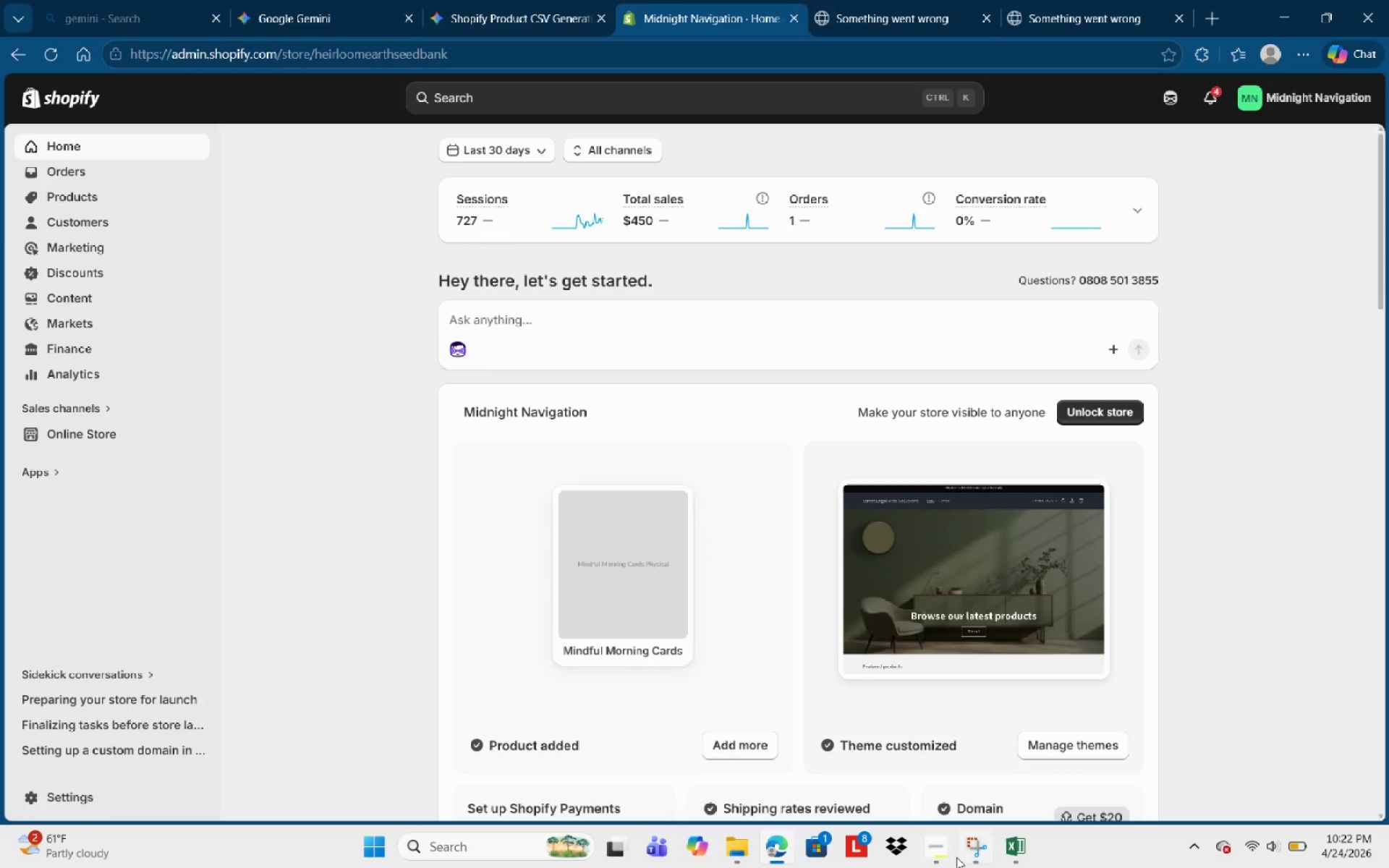 
wait(6.33)
 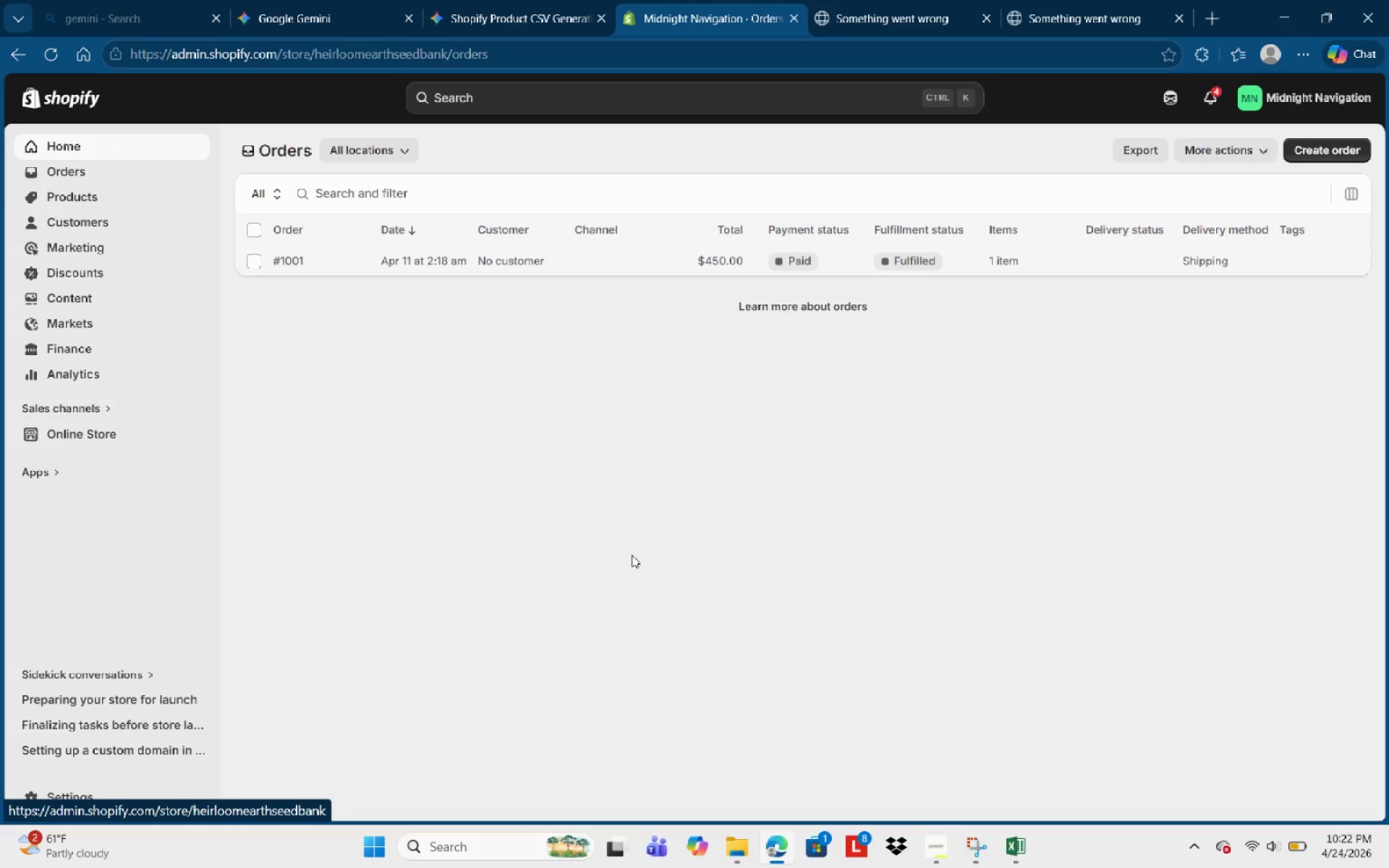 
left_click([537, 20])
 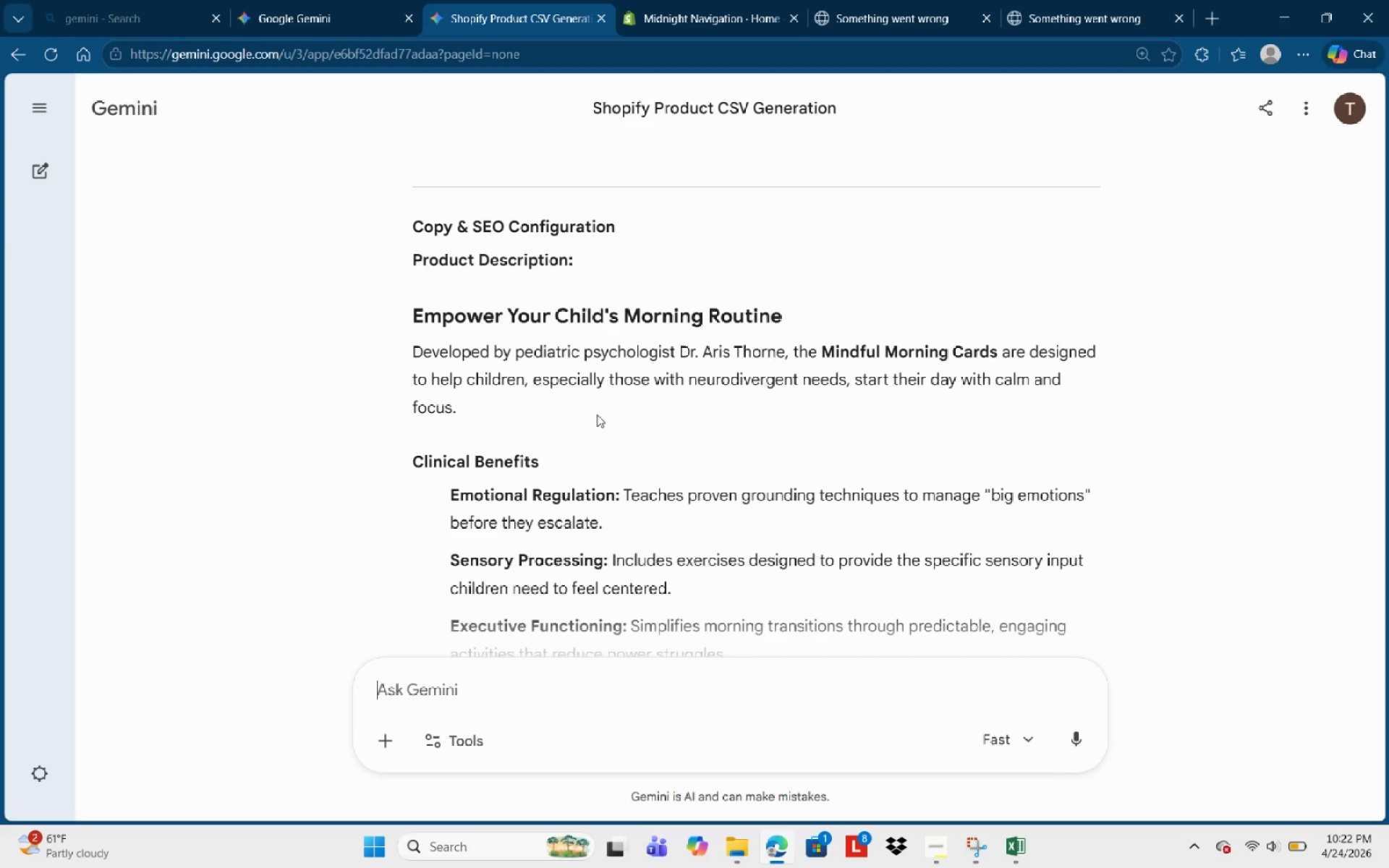 
scroll: coordinate [430, 436], scroll_direction: up, amount: 32.0
 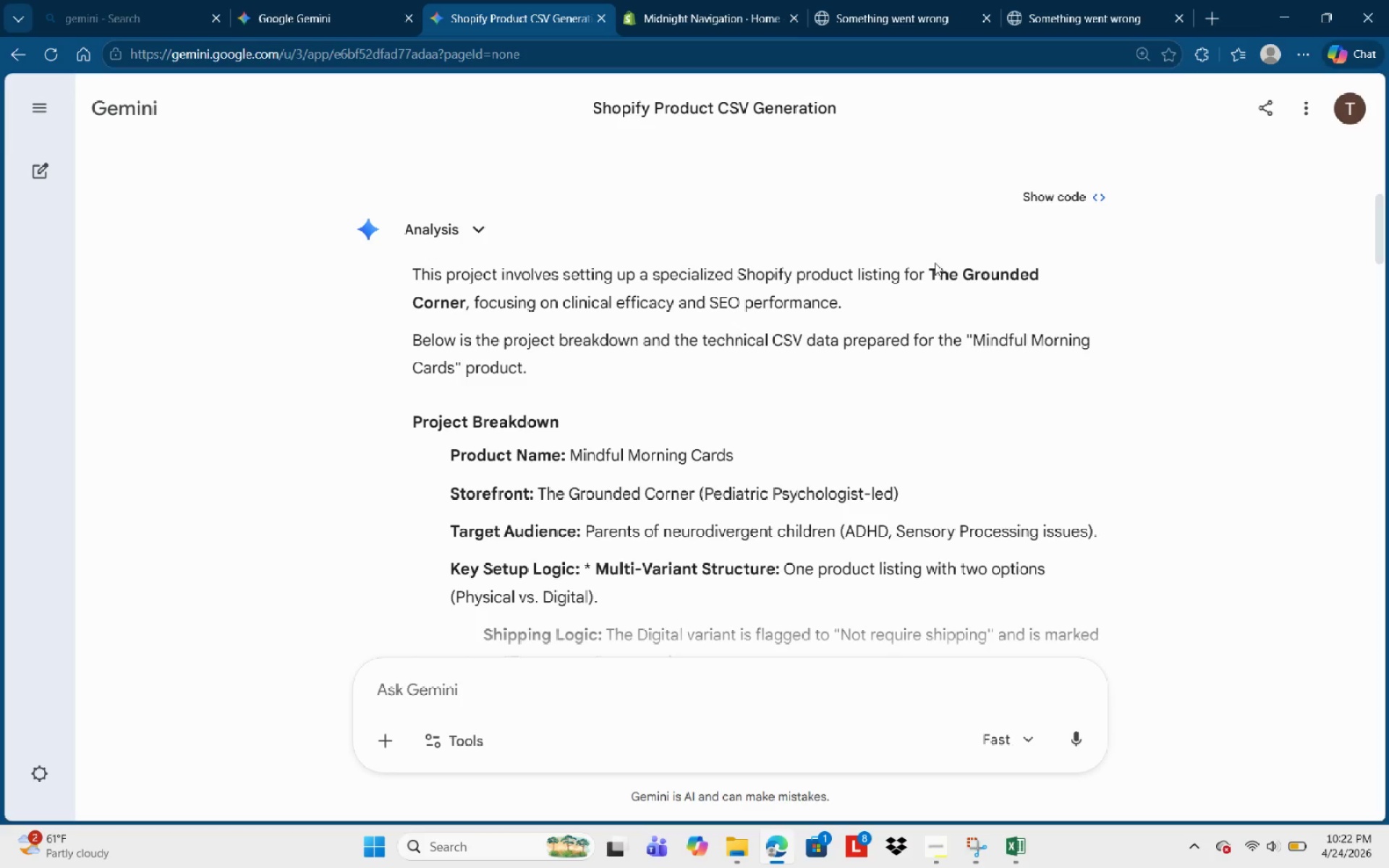 
left_click_drag(start_coordinate=[935, 268], to_coordinate=[465, 310])
 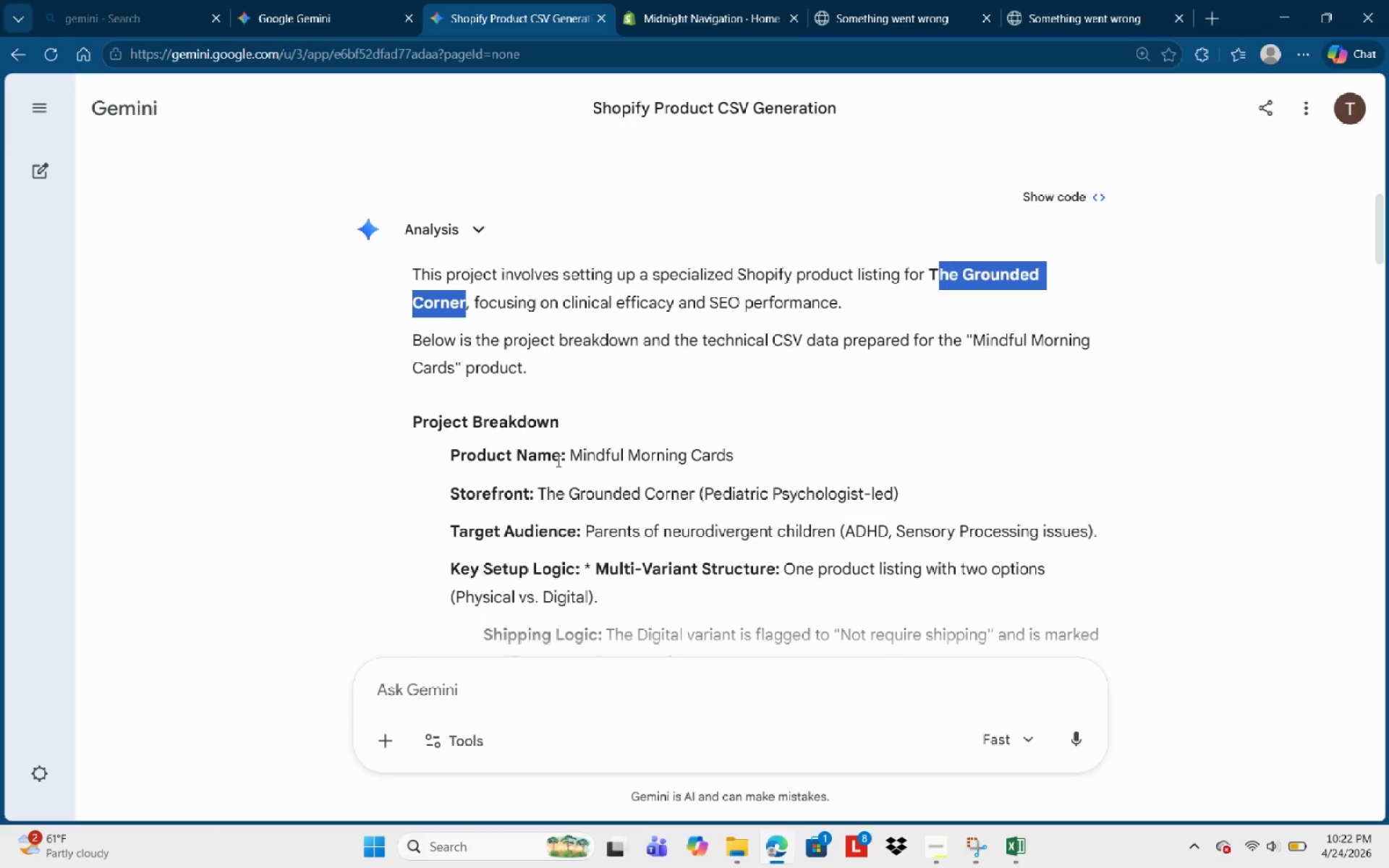 
key(Control+C)
 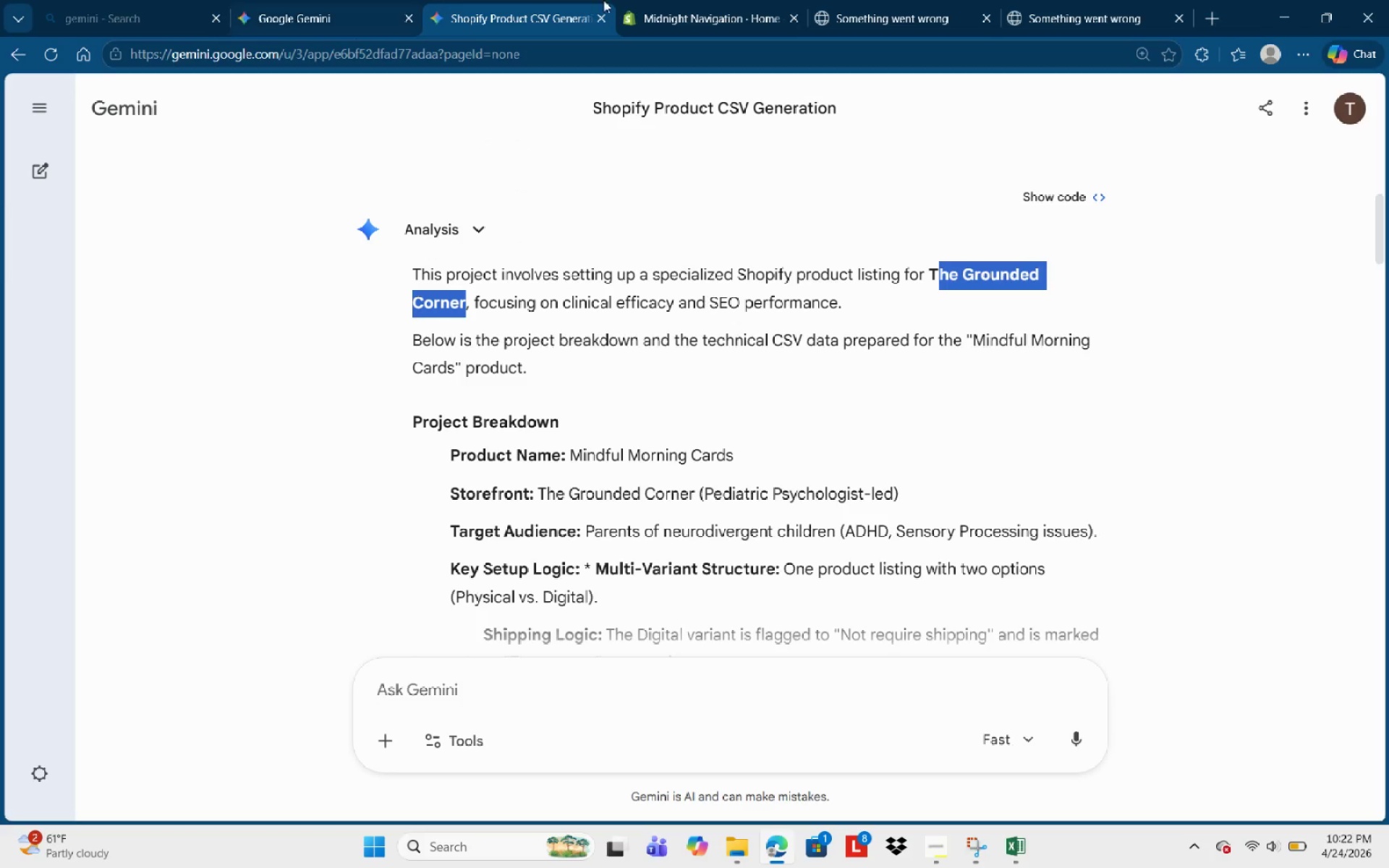 
left_click([703, 0])
 